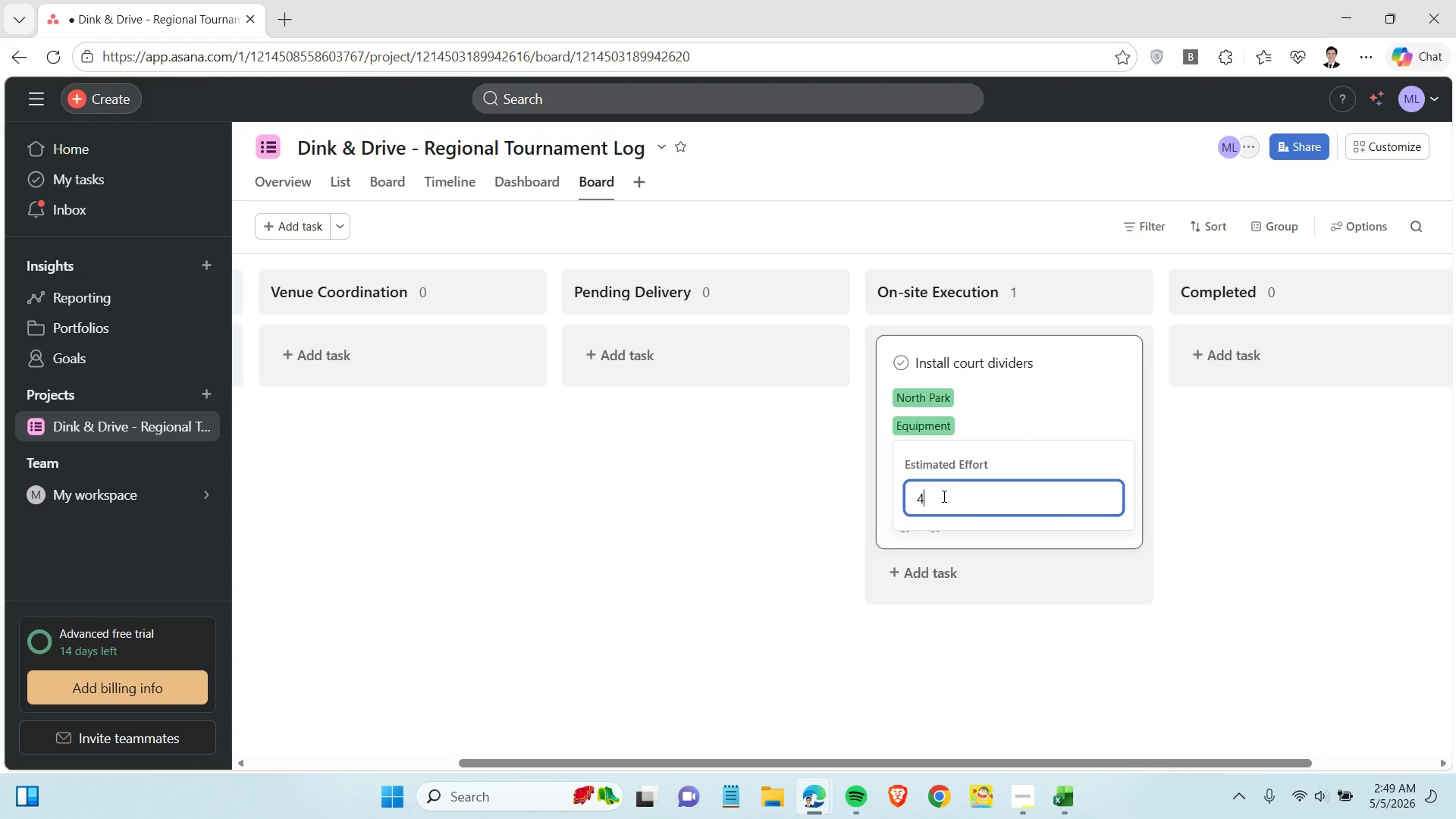 
key(4)
 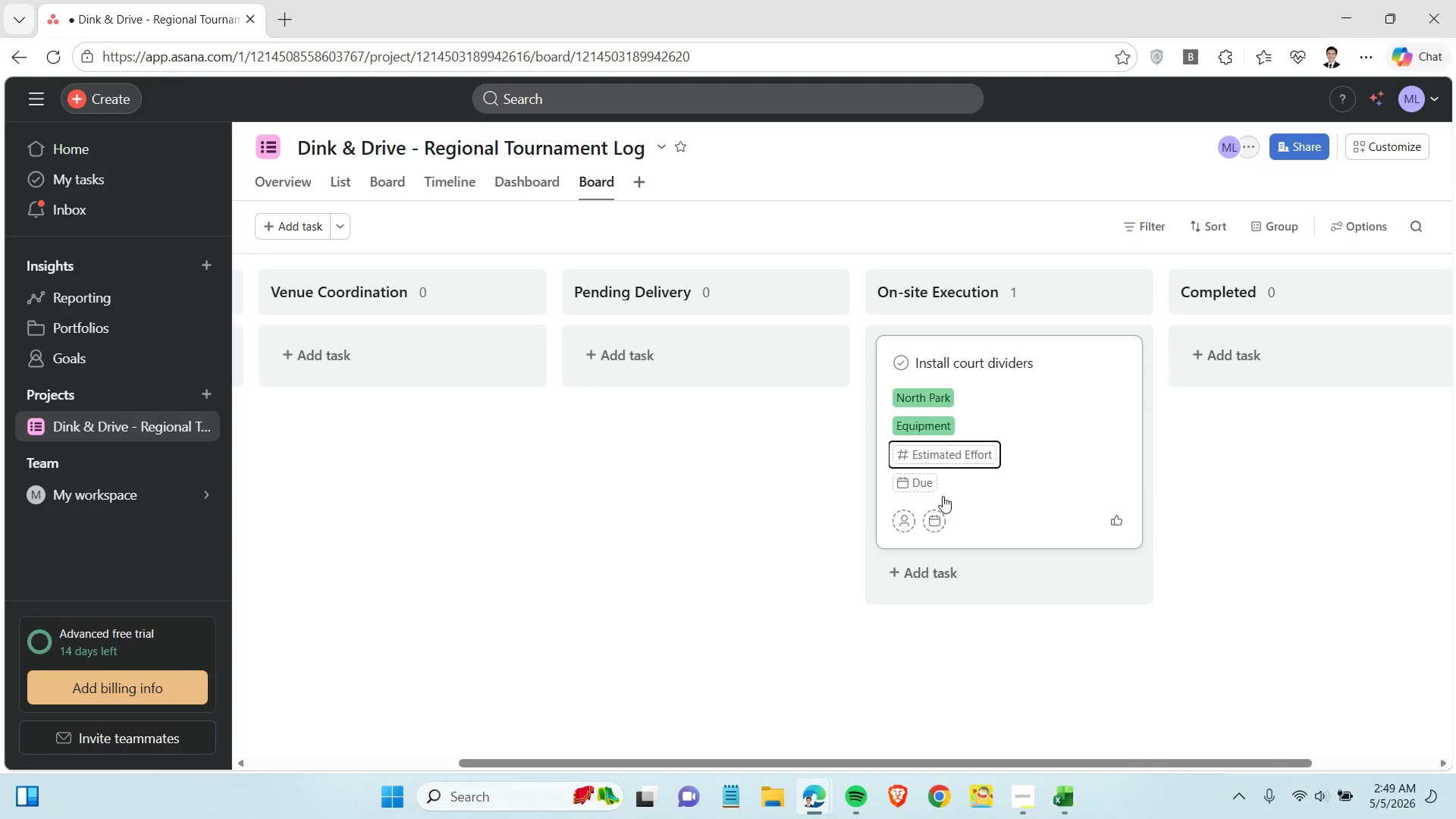 
key(Enter)
 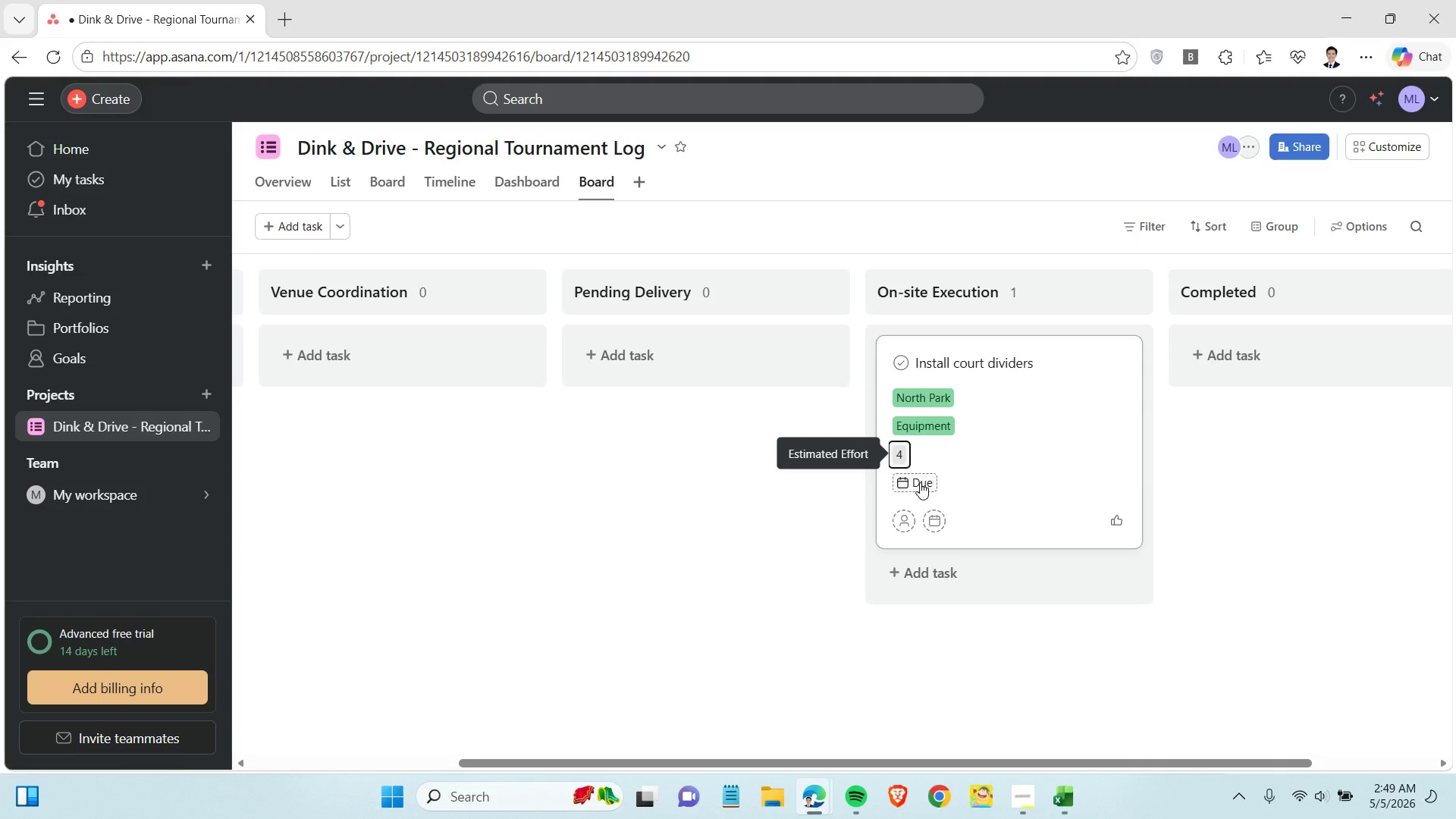 
left_click([920, 482])
 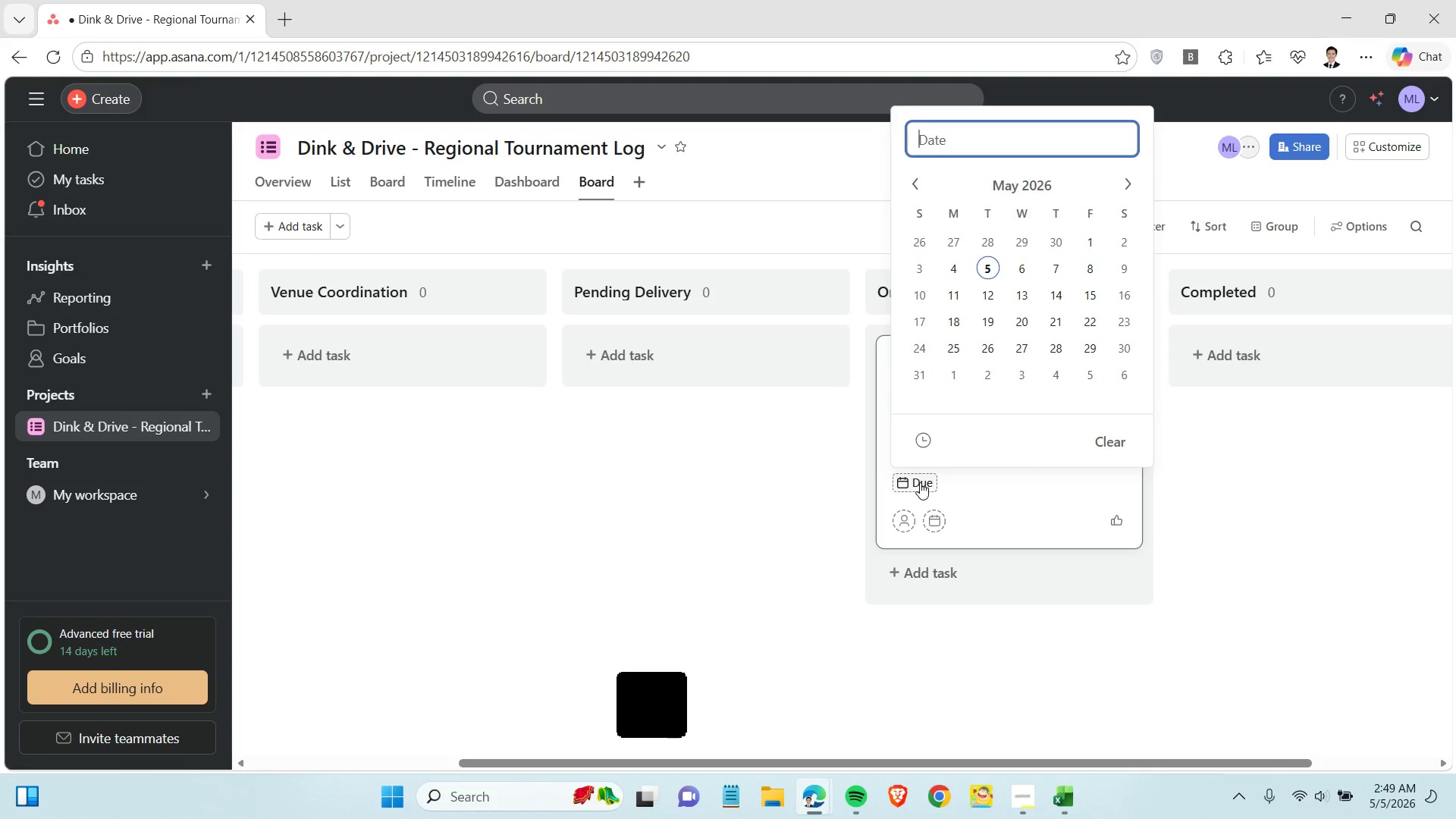 
type(Auguist 15)
key(Backspace)
key(Backspace)
key(Backspace)
key(Backspace)
key(Backspace)
key(Backspace)
key(Backspace)
type(ust 15, 2024)
 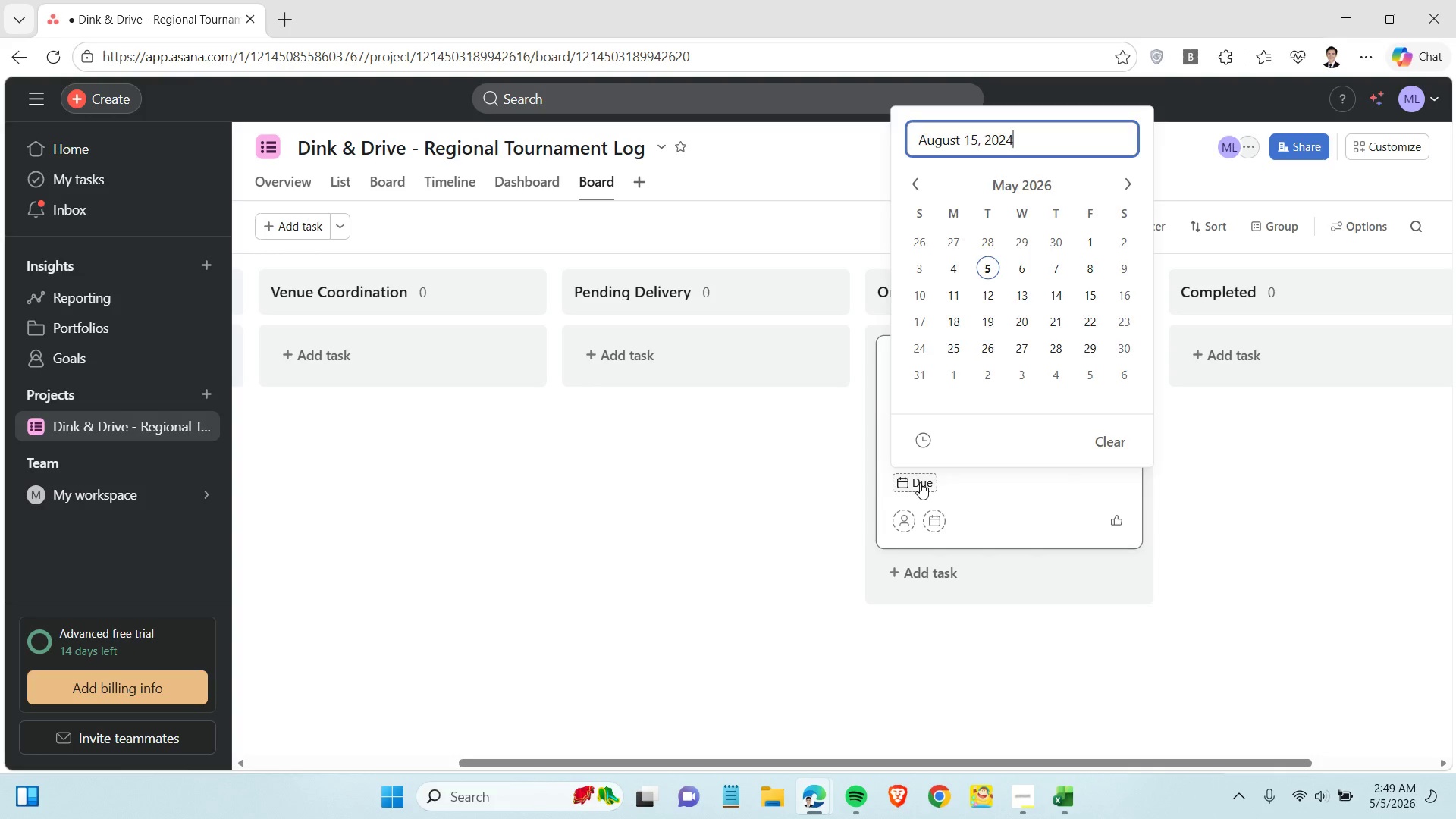 
key(Enter)
 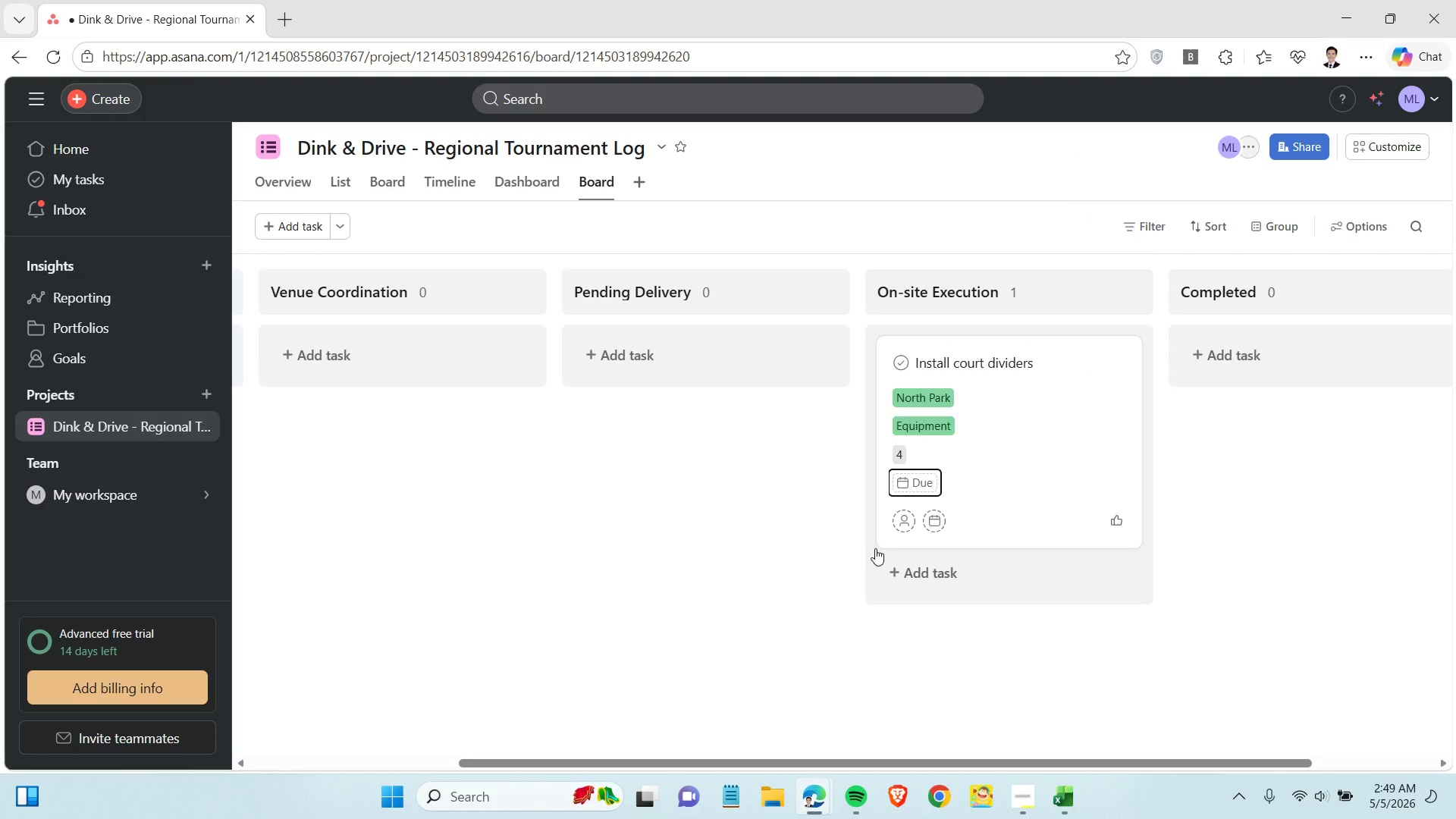 
left_click([786, 554])
 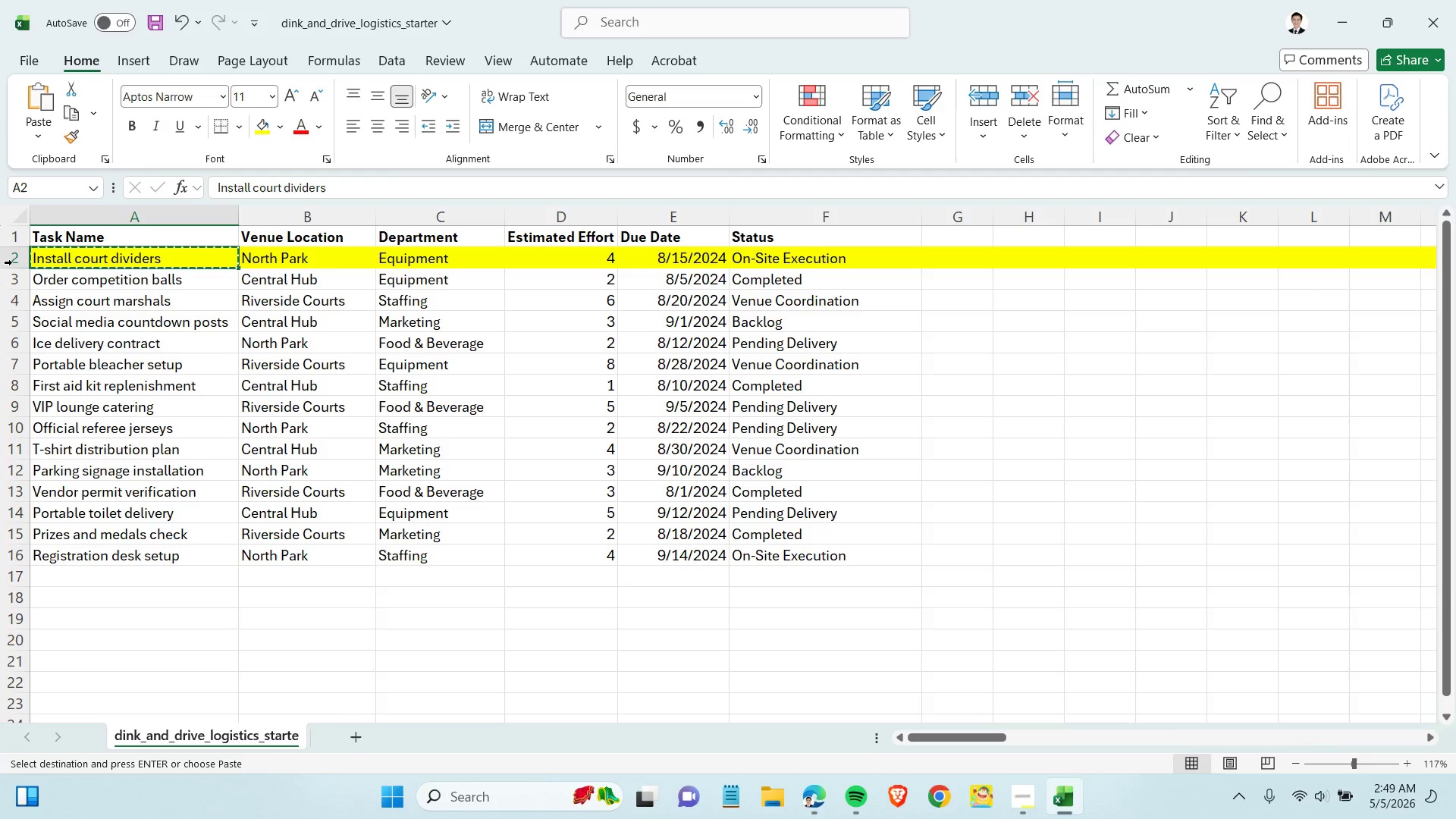 
left_click([12, 260])
 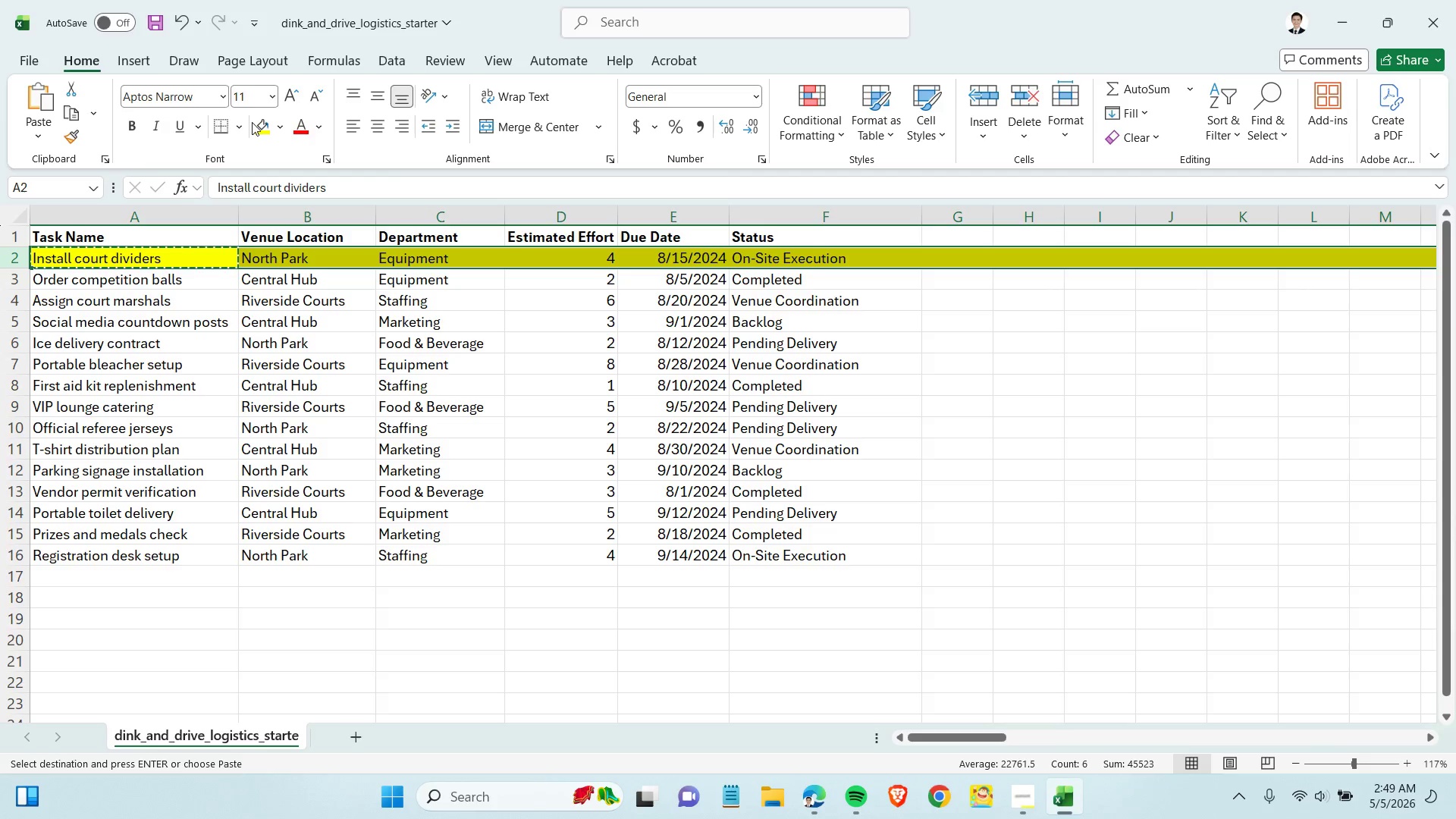 
left_click([250, 122])
 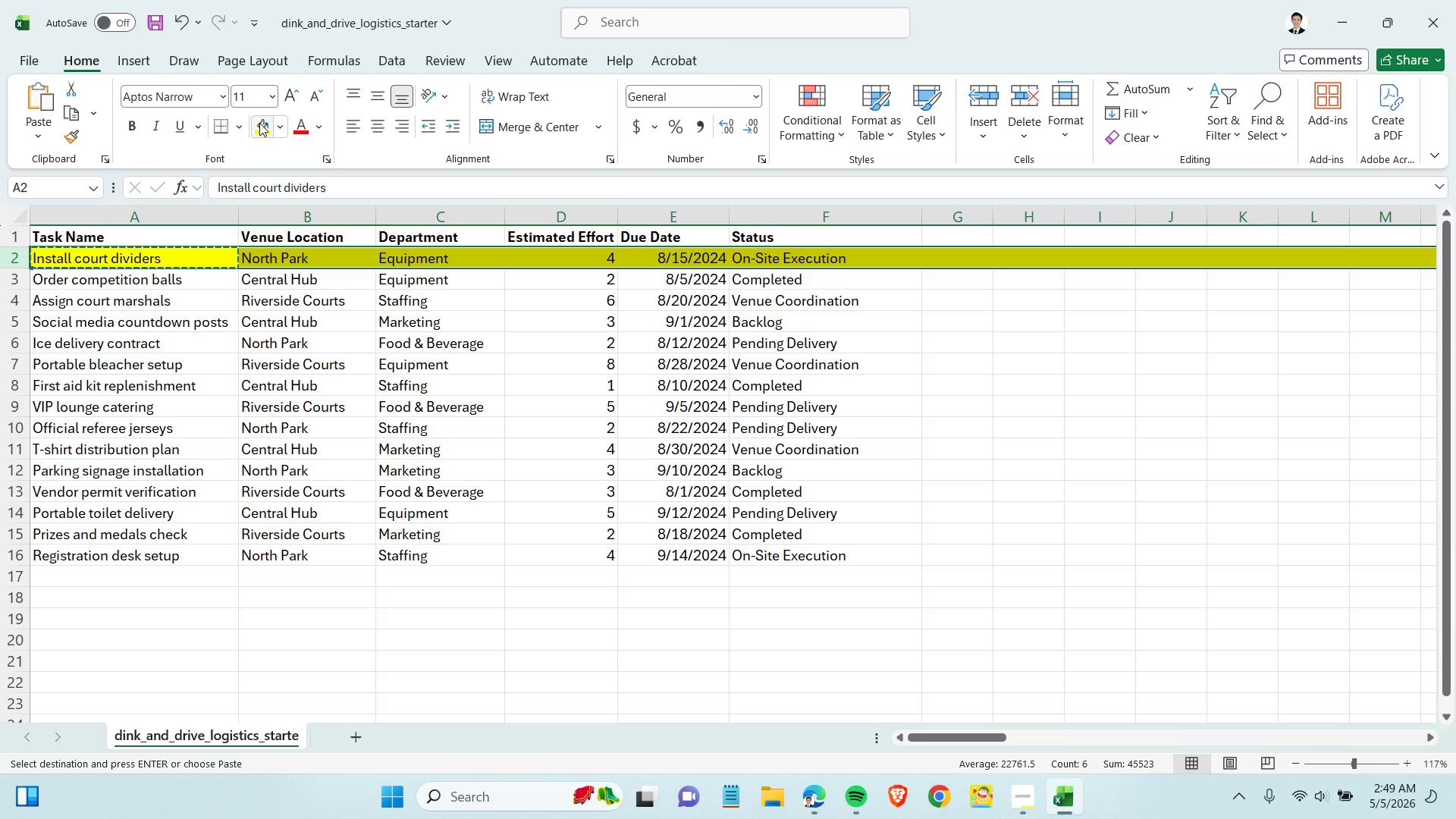 
left_click([281, 127])
 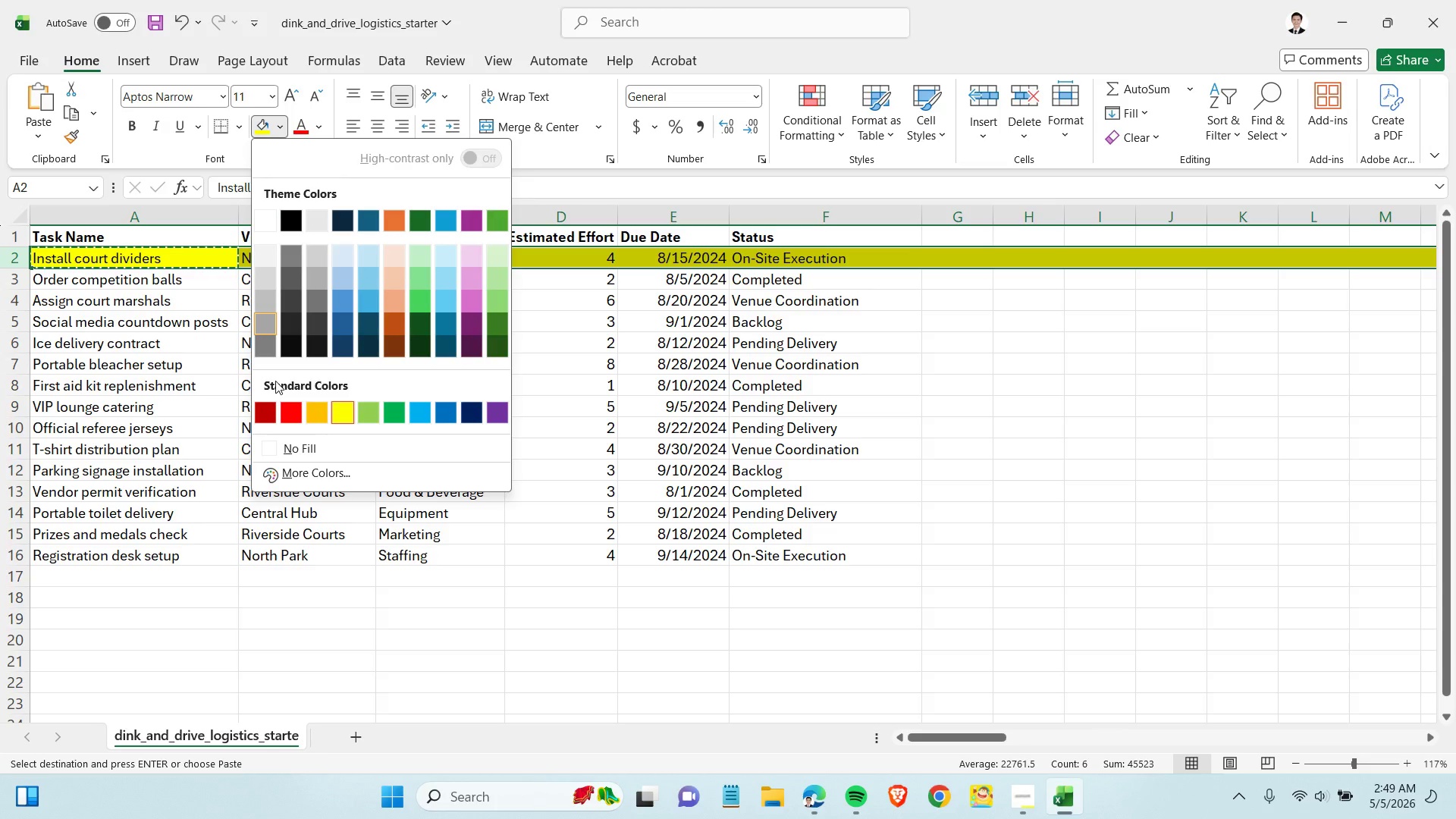 
left_click([296, 443])
 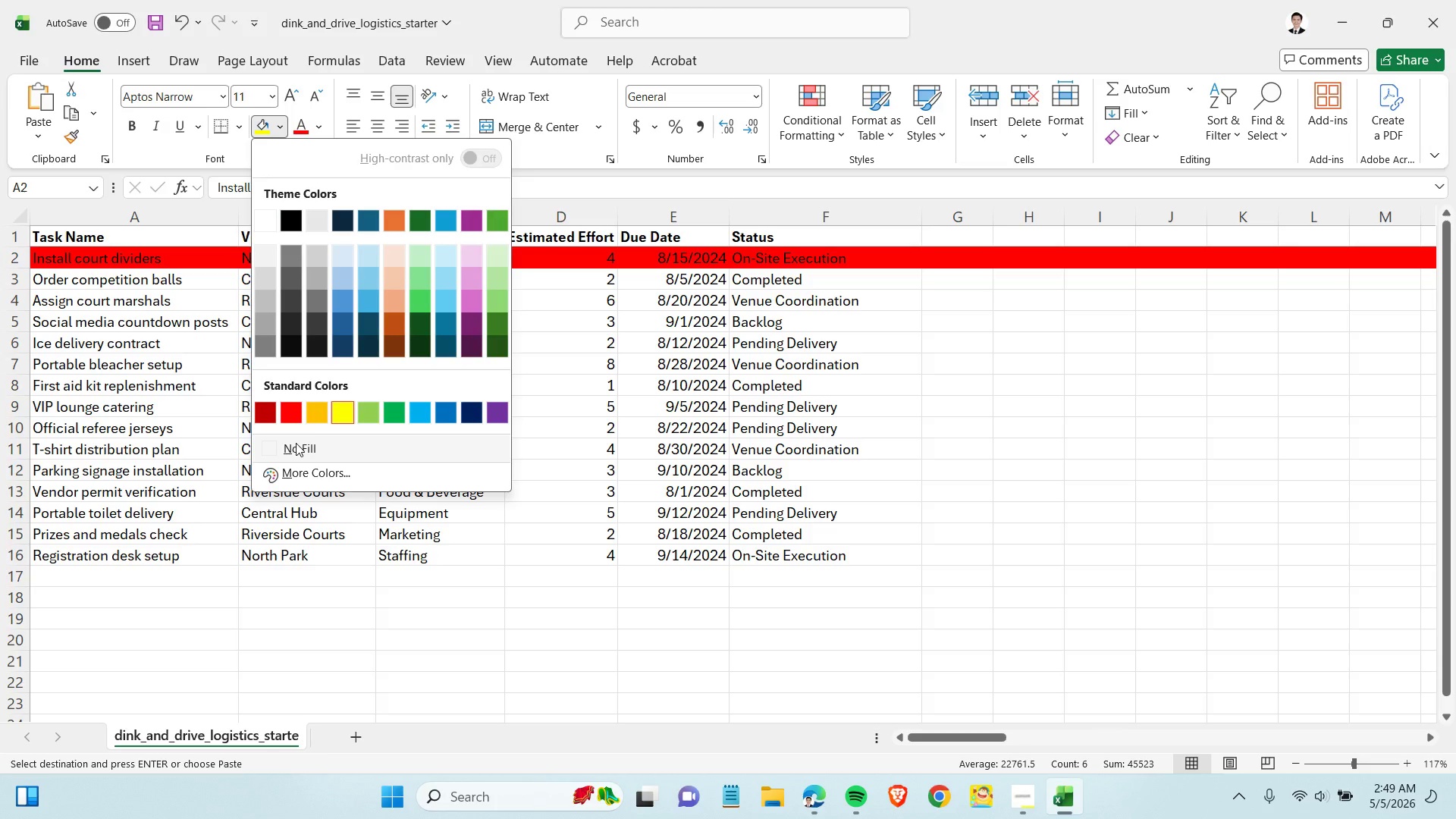 
left_click([15, 284])
 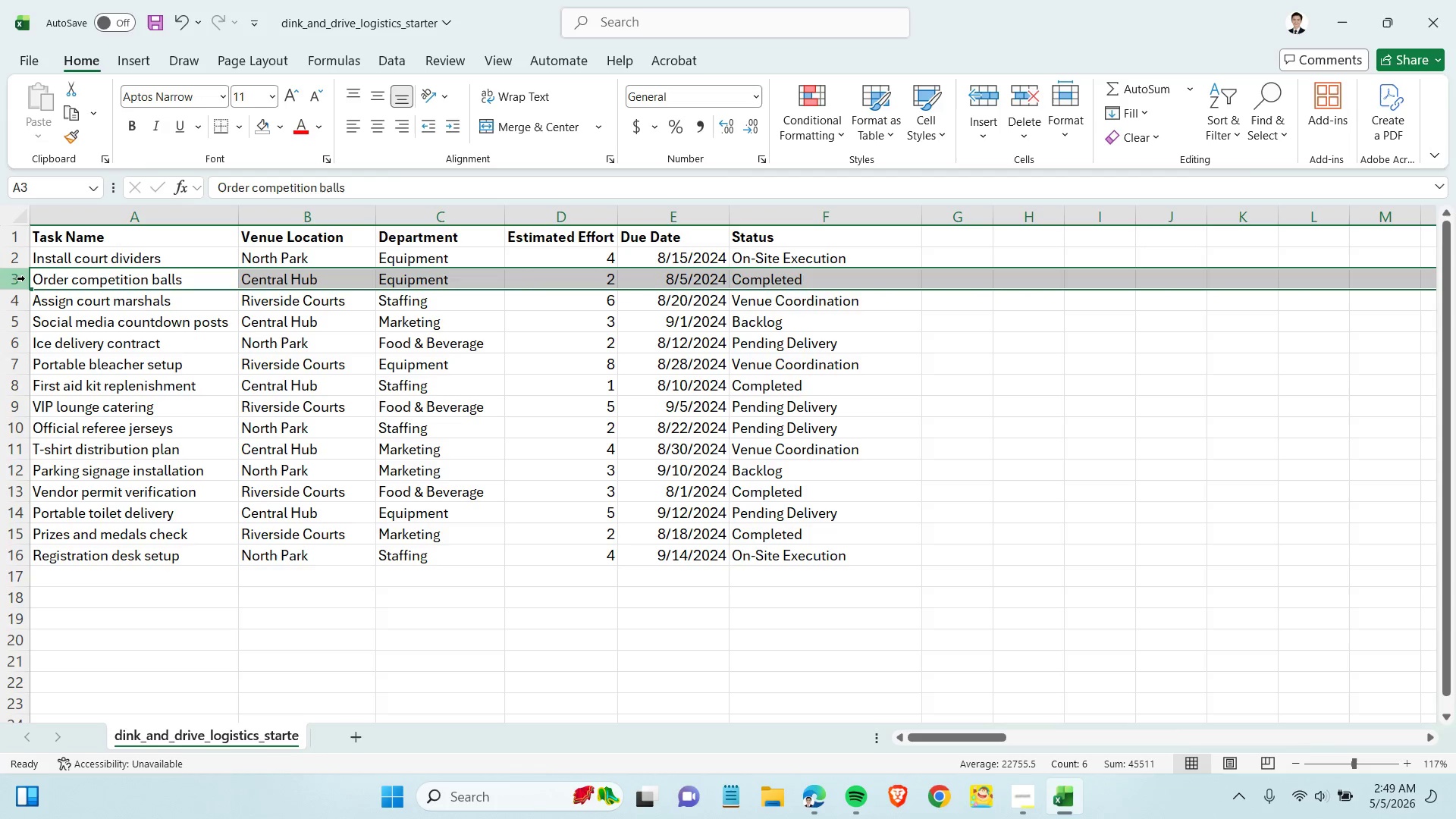 
left_click([109, 274])
 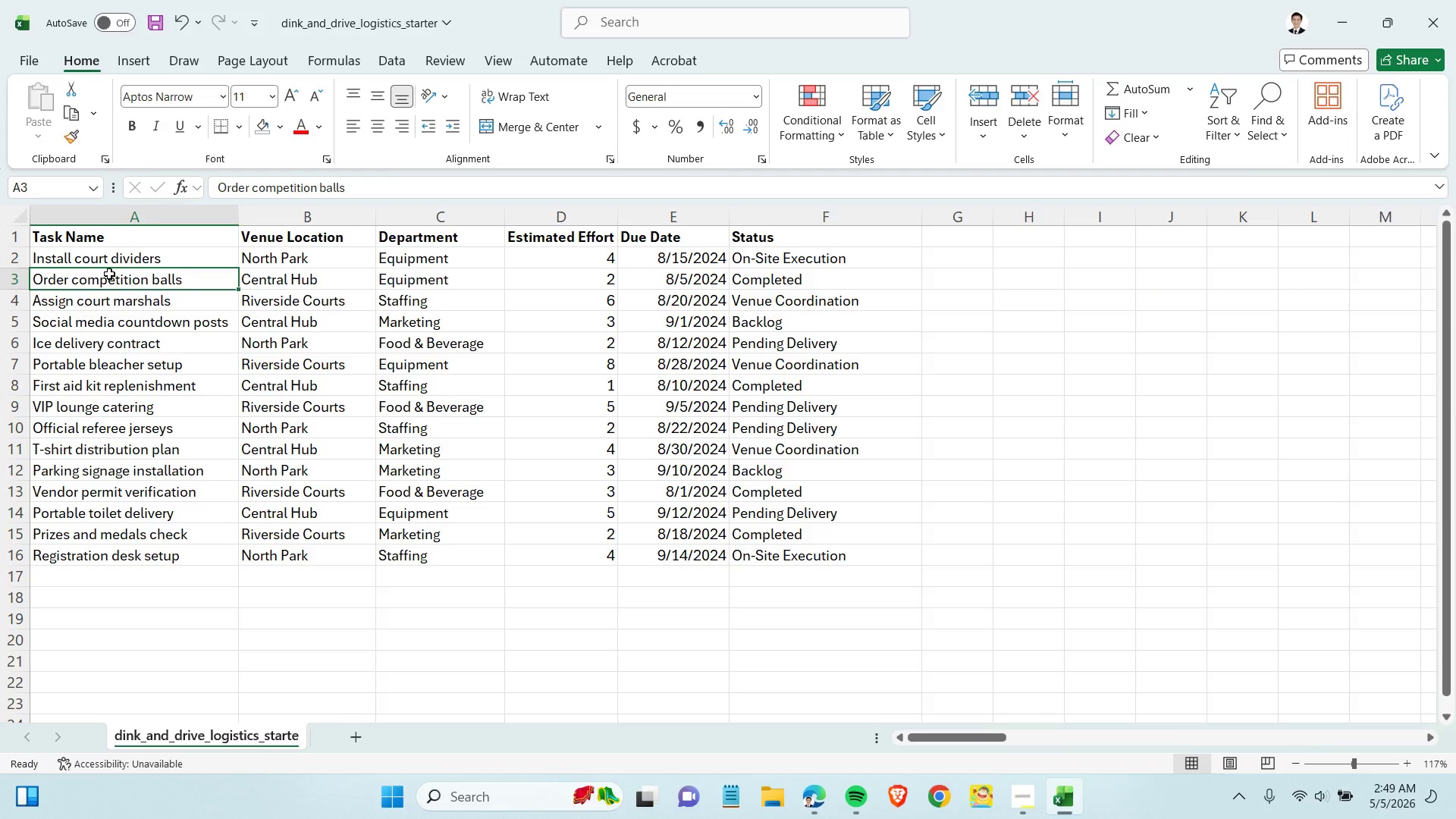 
key(Control+C)
 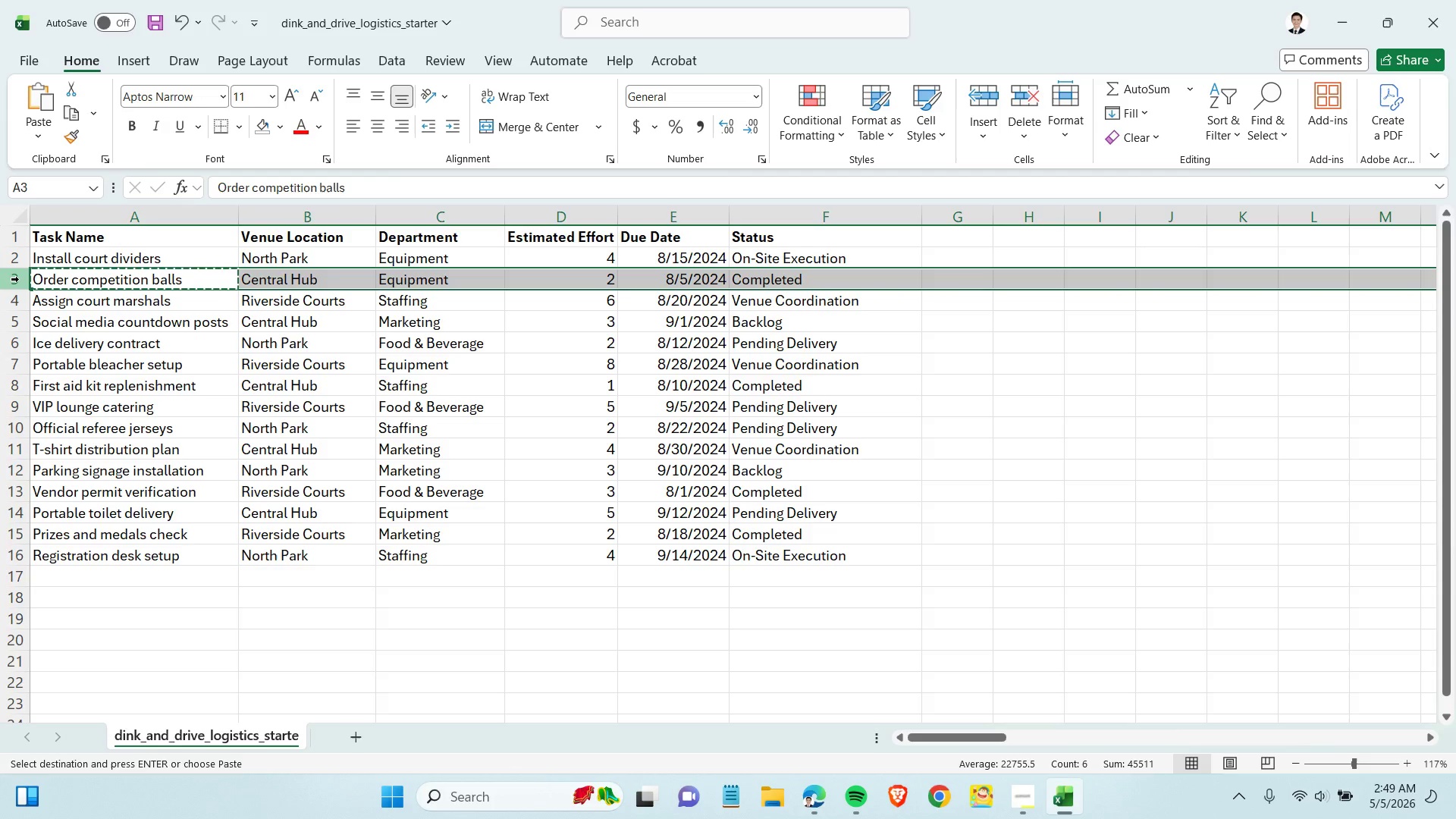 
left_click([19, 280])
 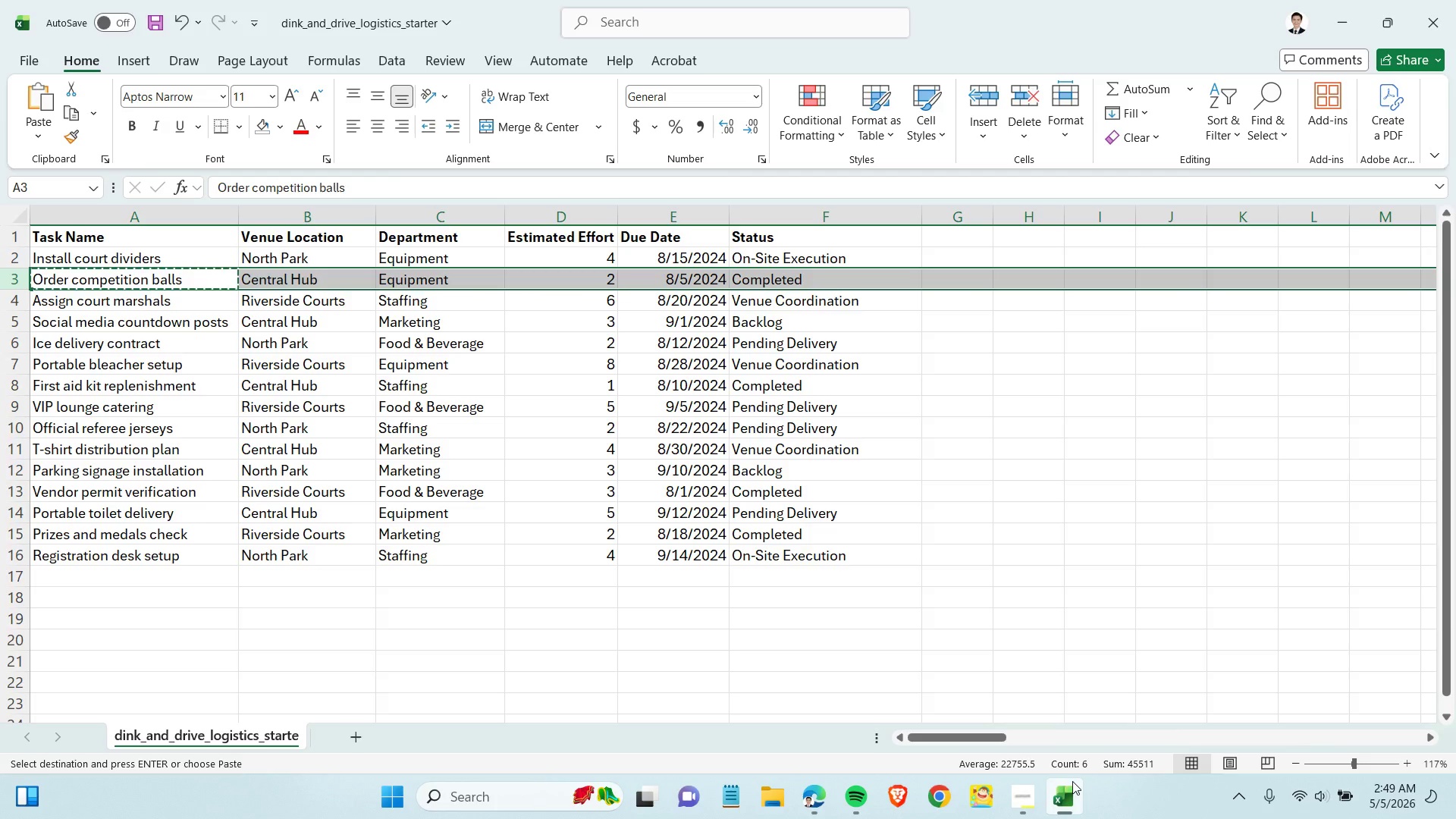 
left_click([1068, 787])
 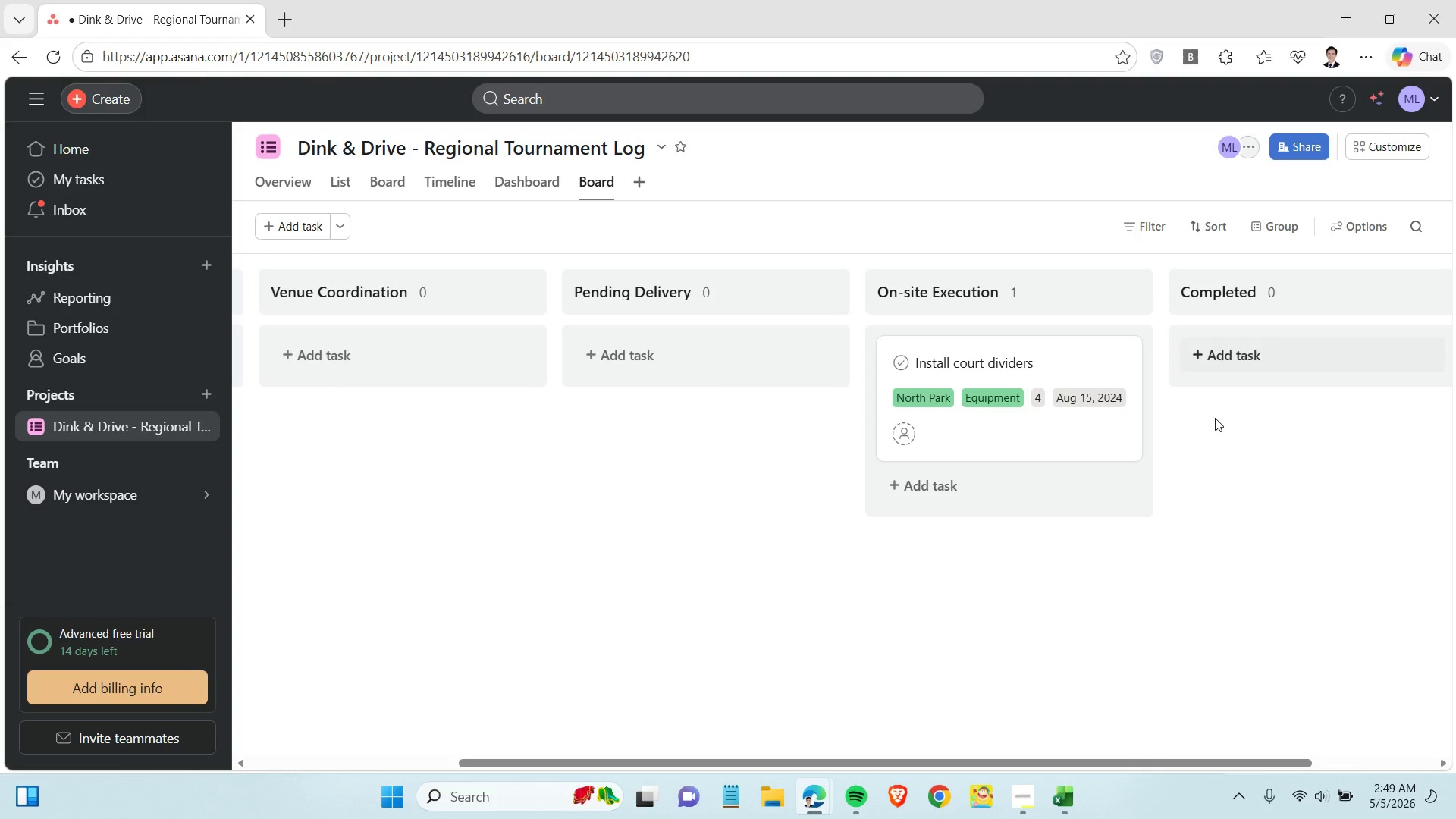 
left_click([1228, 368])
 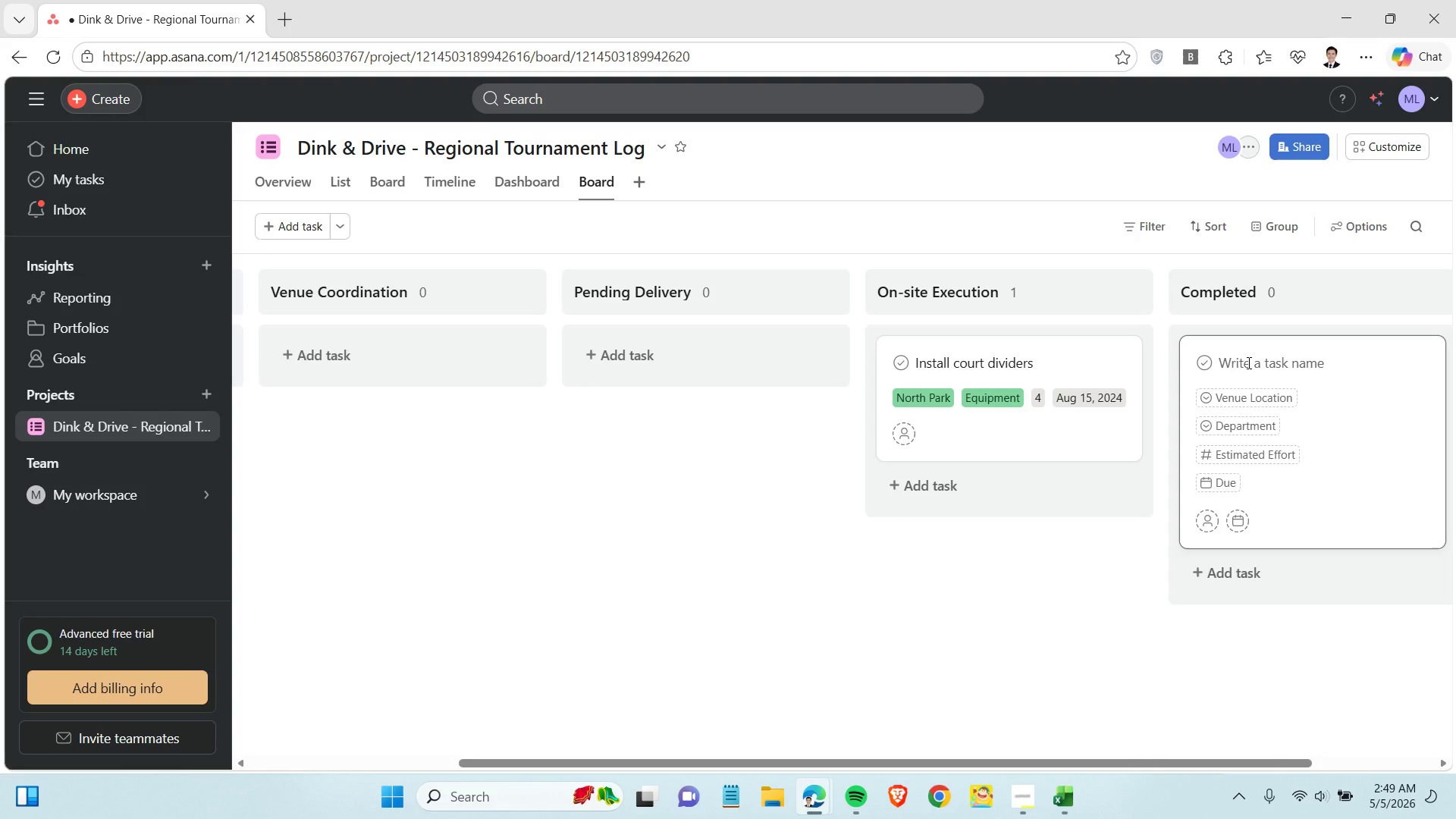 
key(Control+V)
 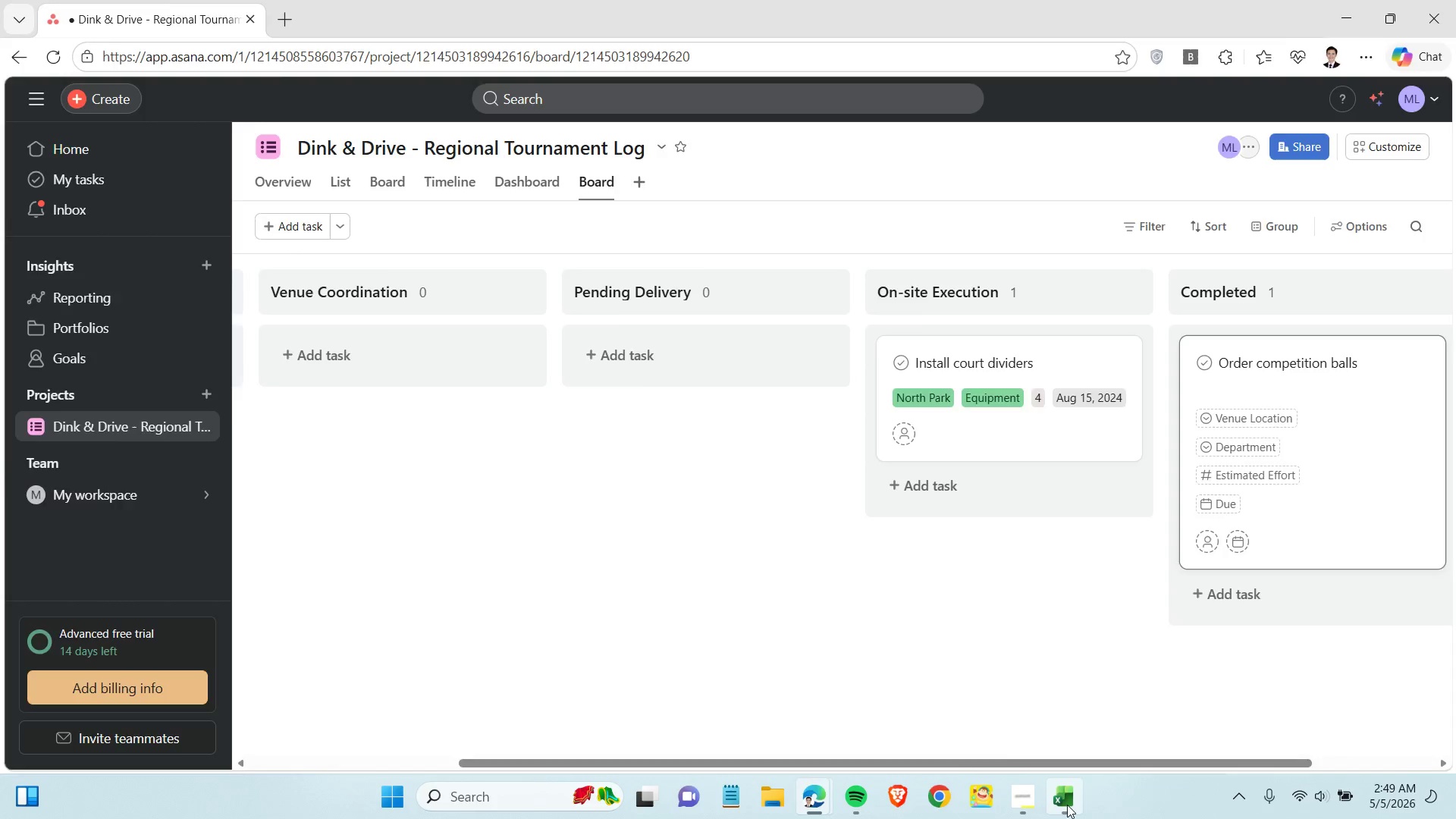 
left_click([1067, 805])
 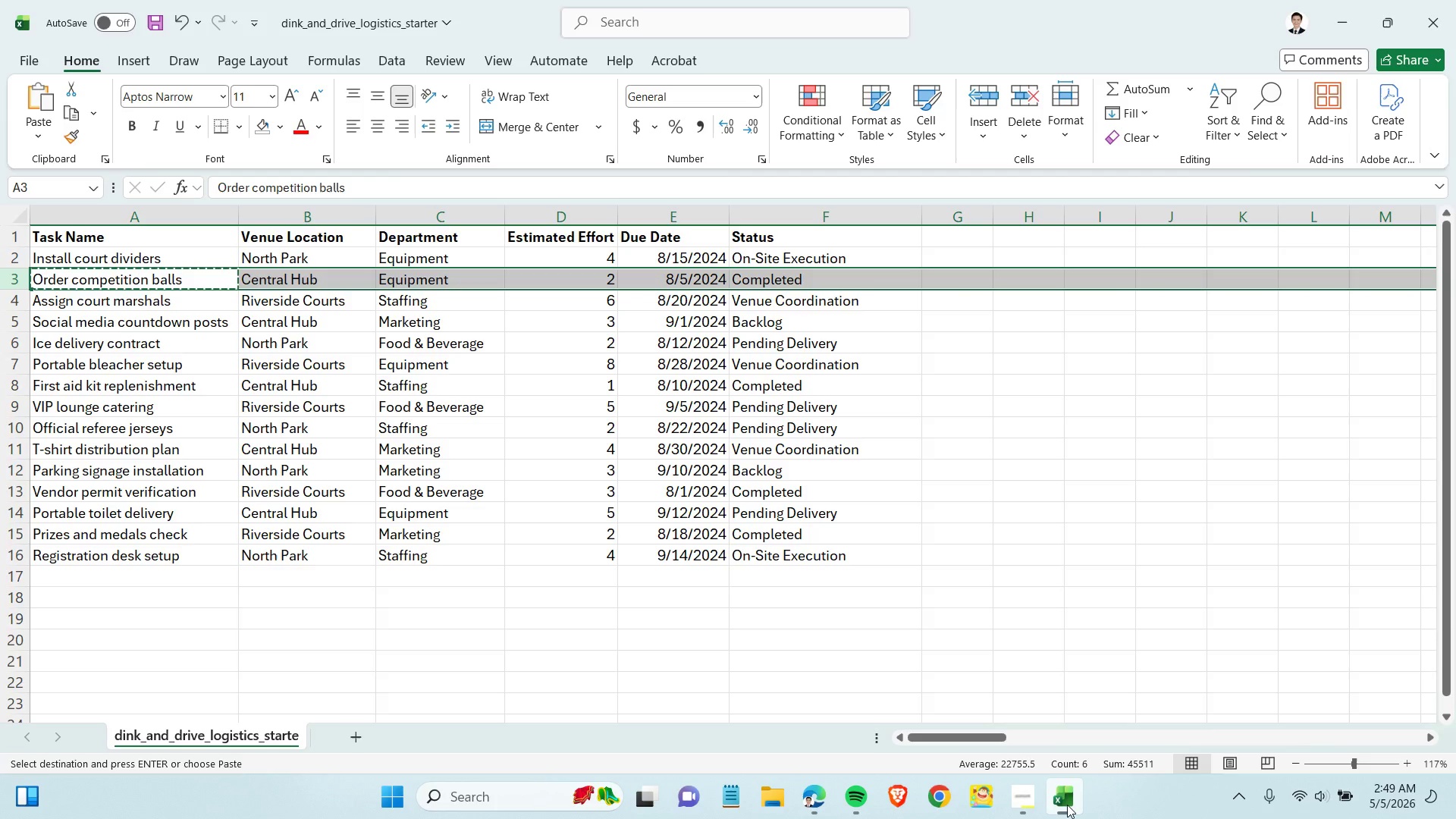 
left_click([1067, 805])
 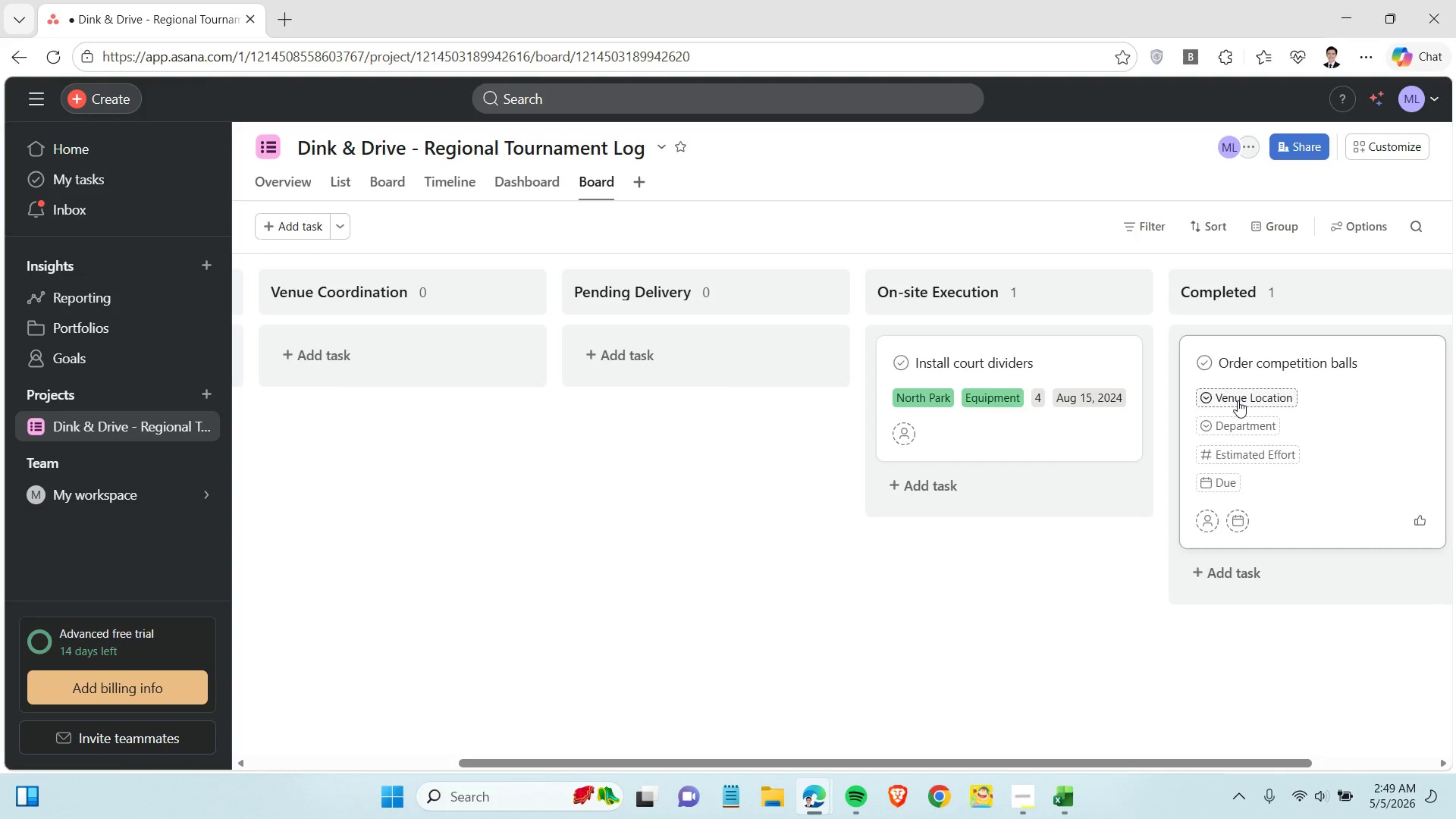 
left_click([1238, 400])
 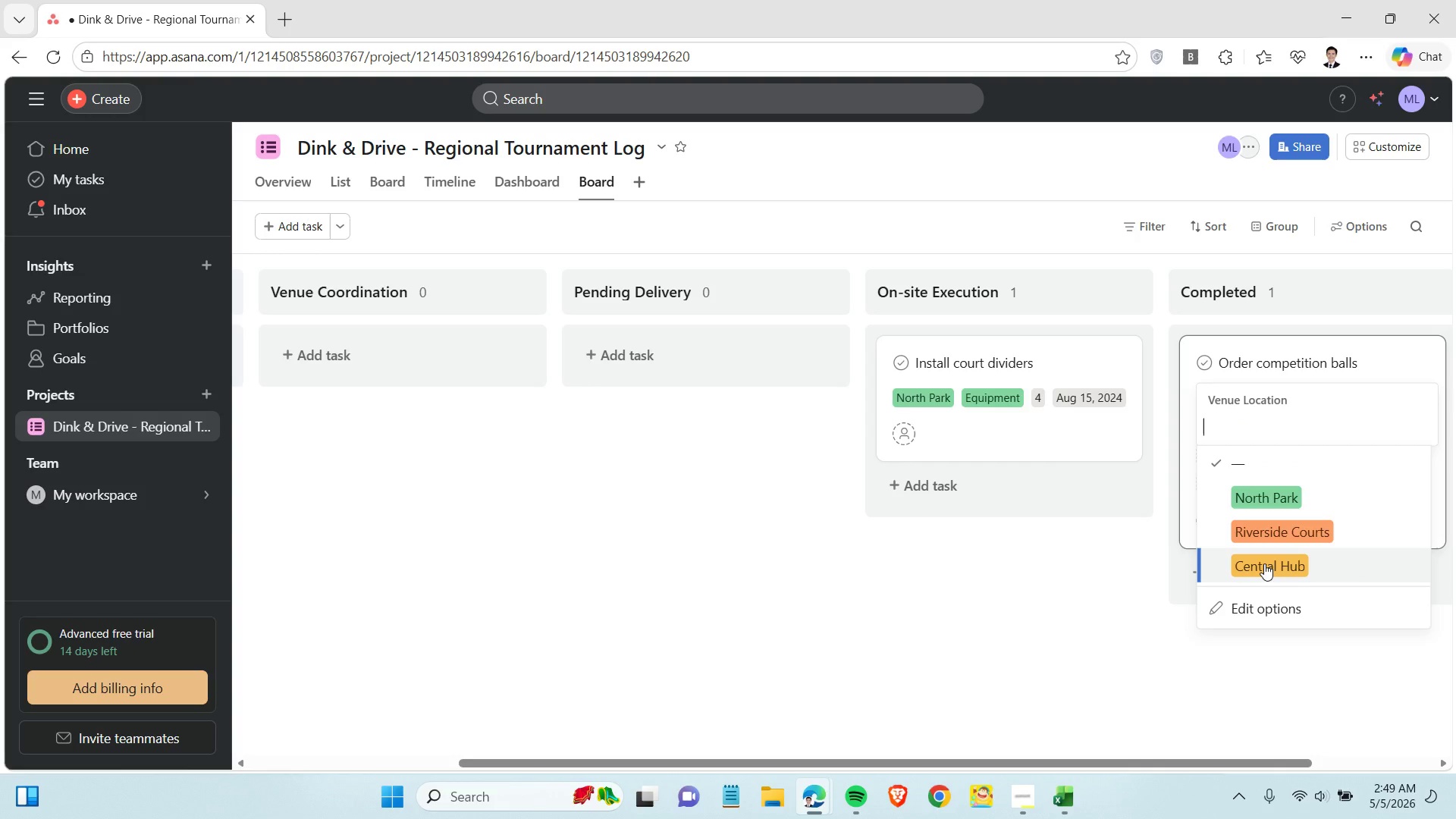 
left_click([1252, 428])
 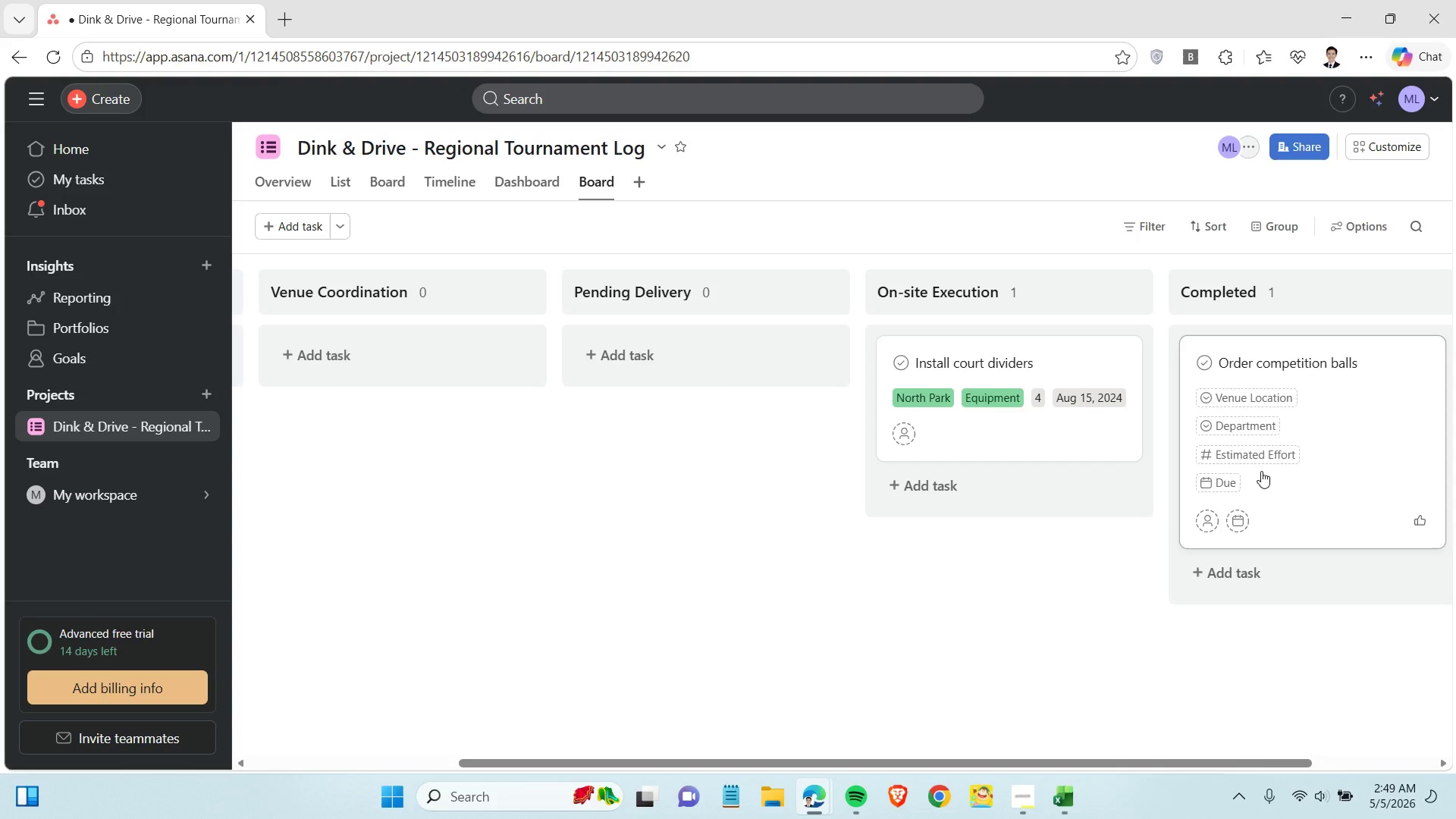 
left_click([1252, 520])
 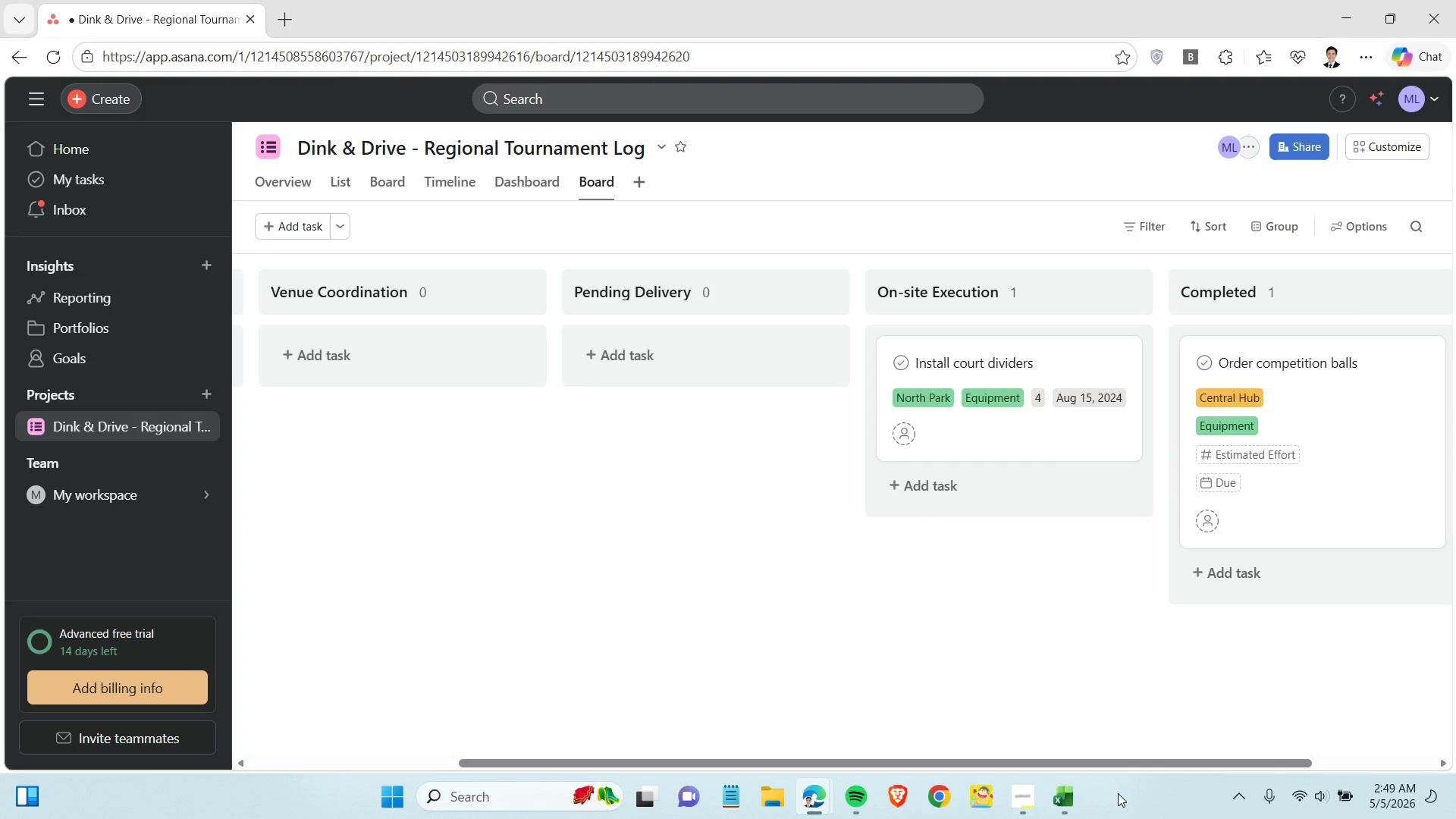 
left_click([1072, 804])
 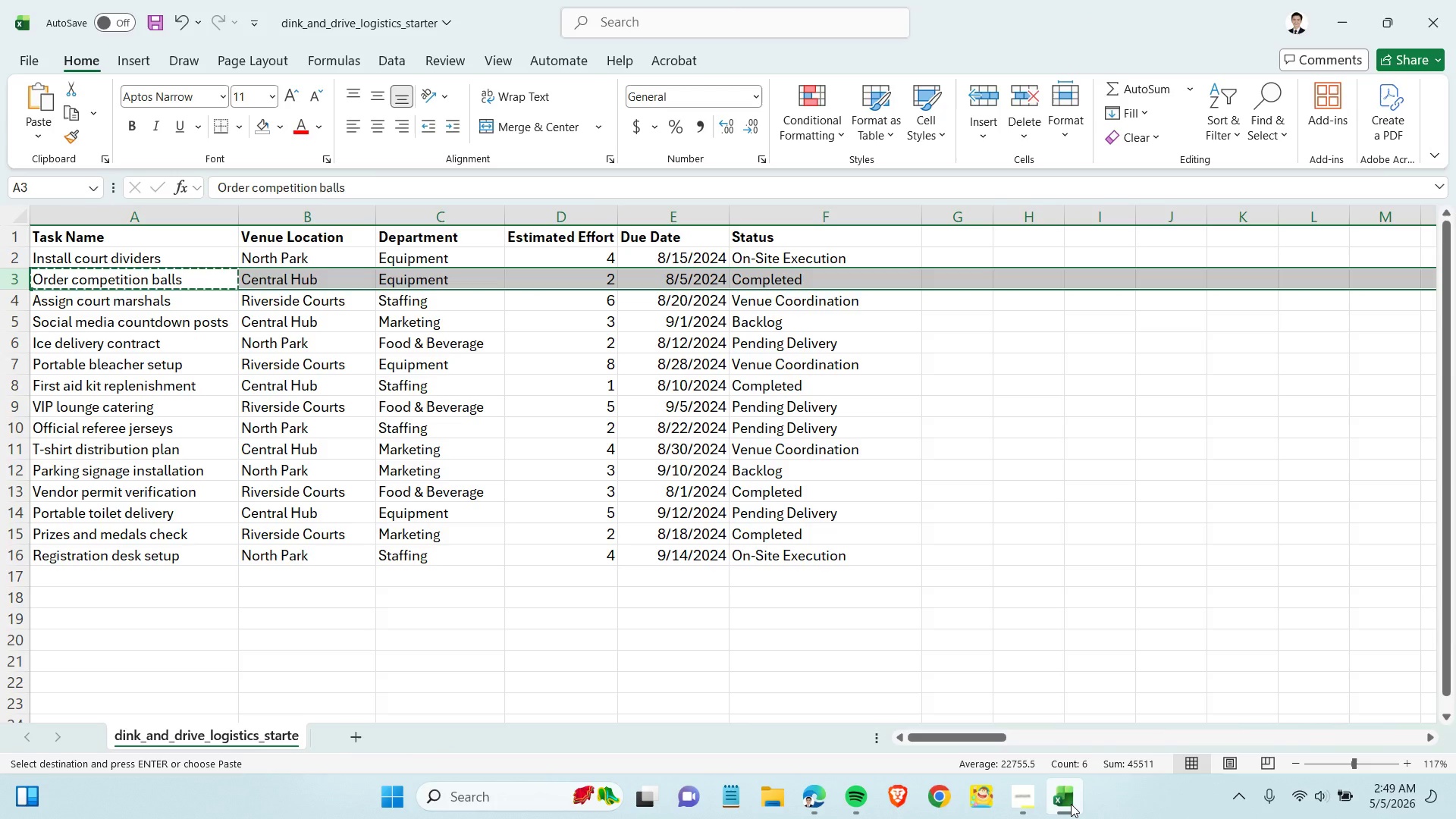 
left_click([1071, 804])
 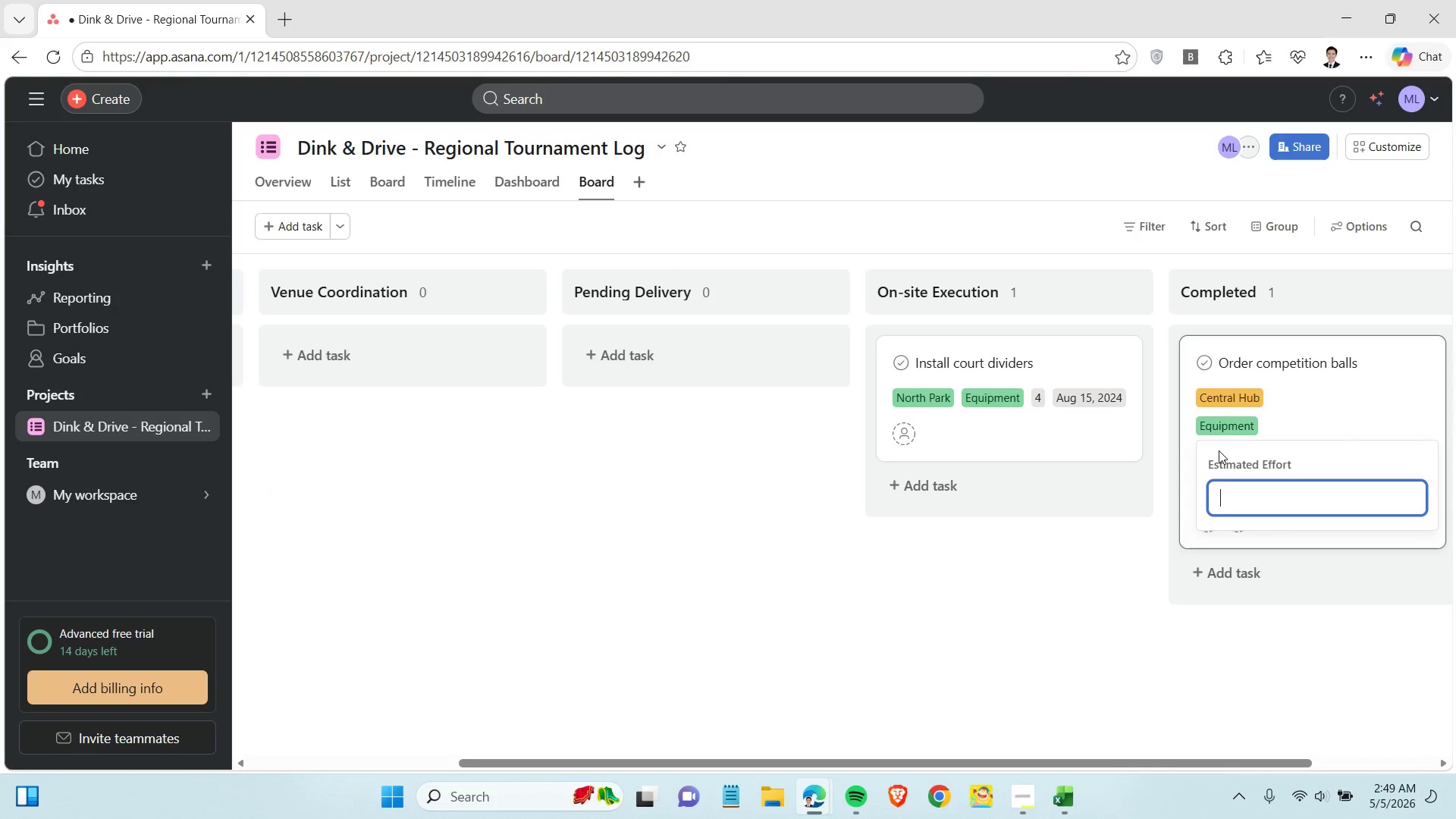 
key(2)
 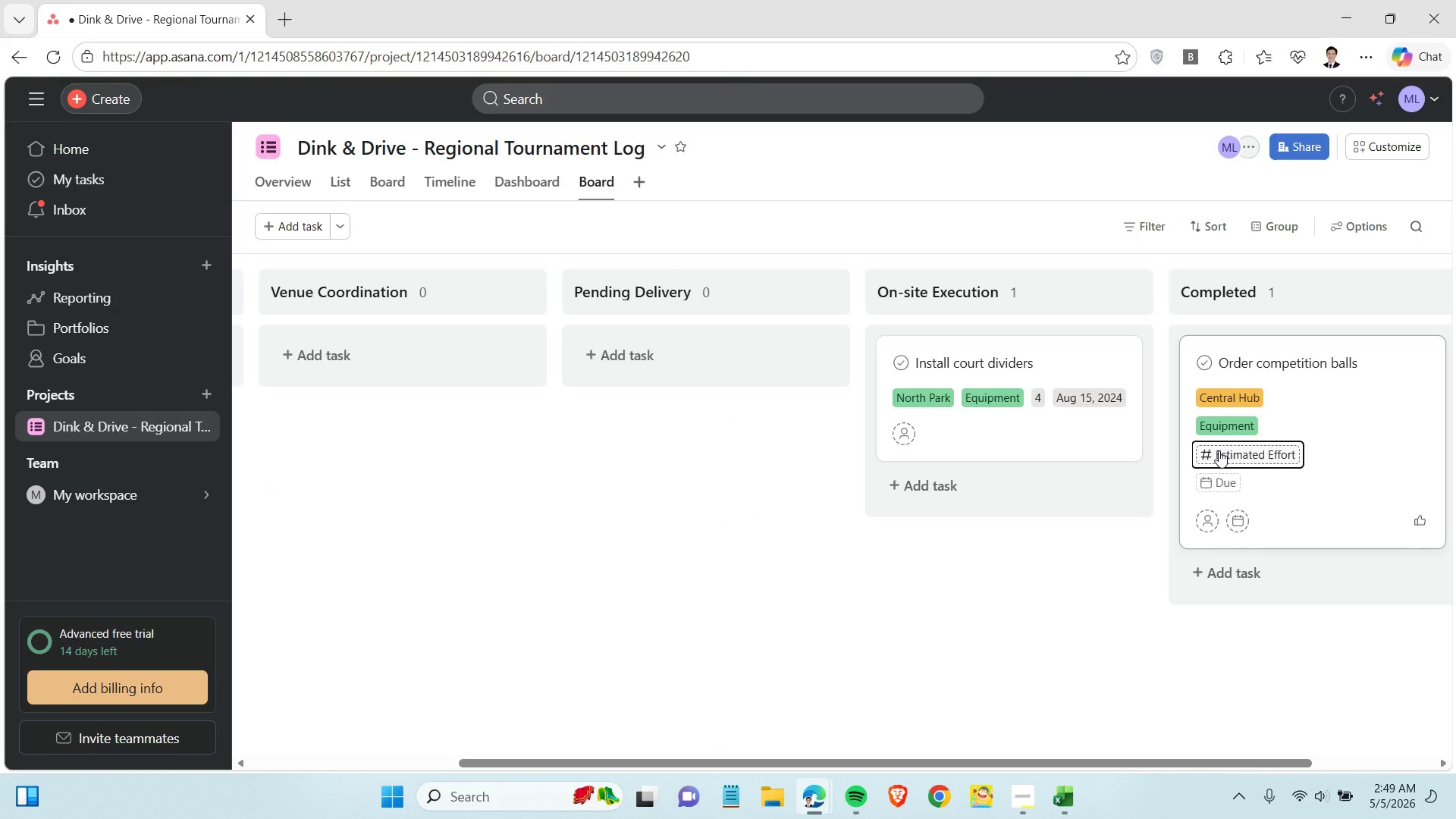 
key(Enter)
 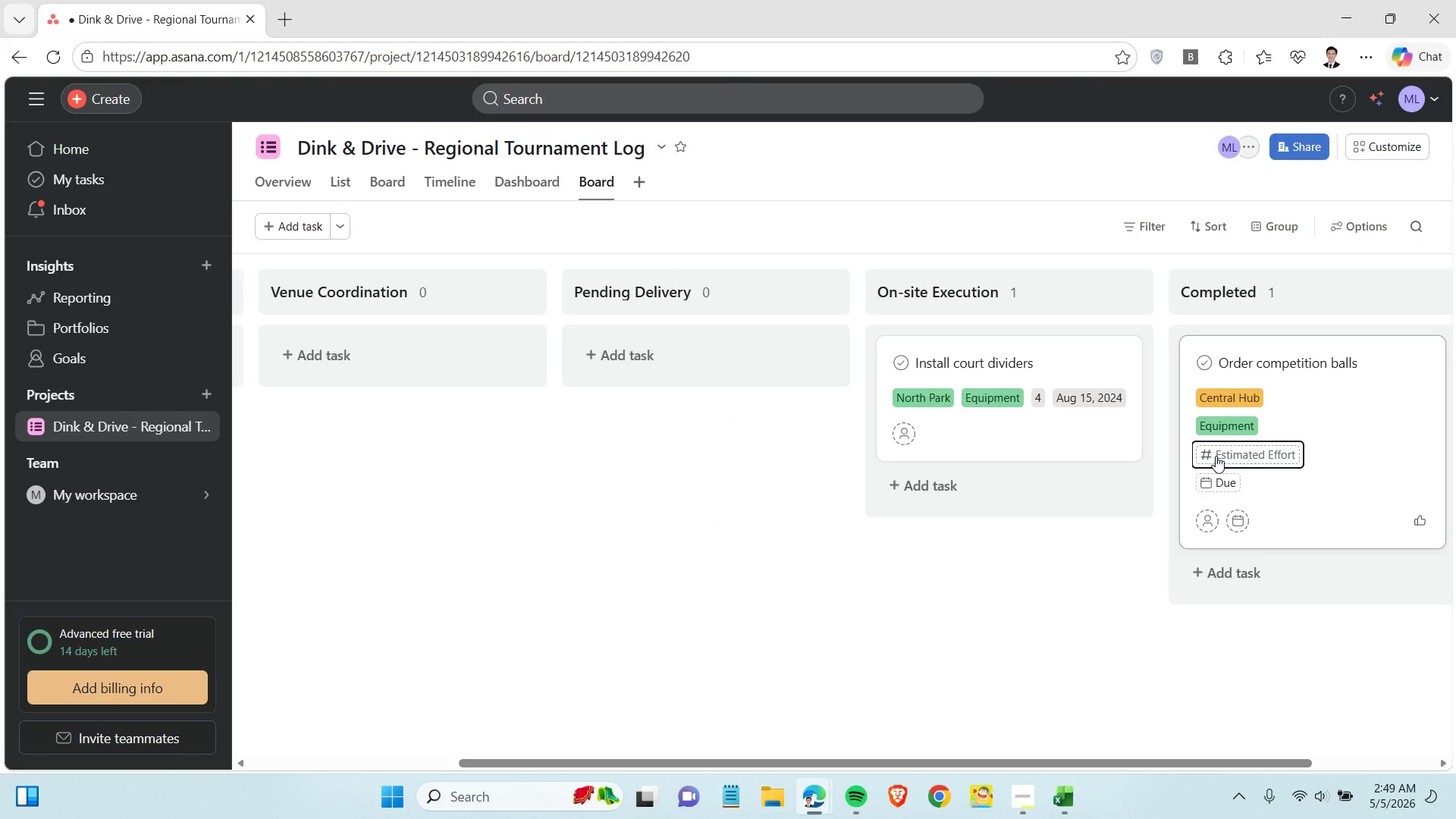 
left_click([1219, 483])
 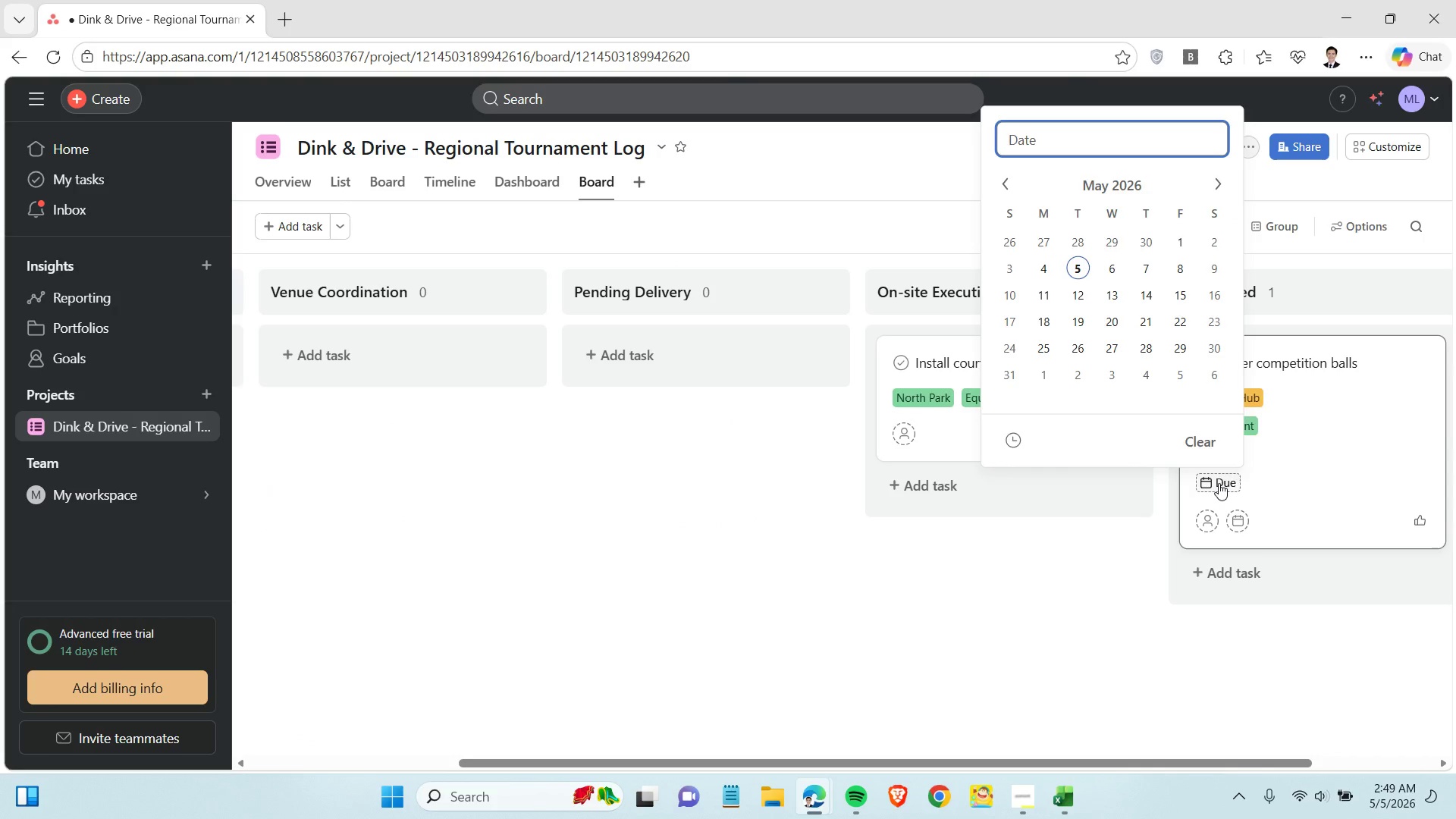 
type(August 5, 2024)
 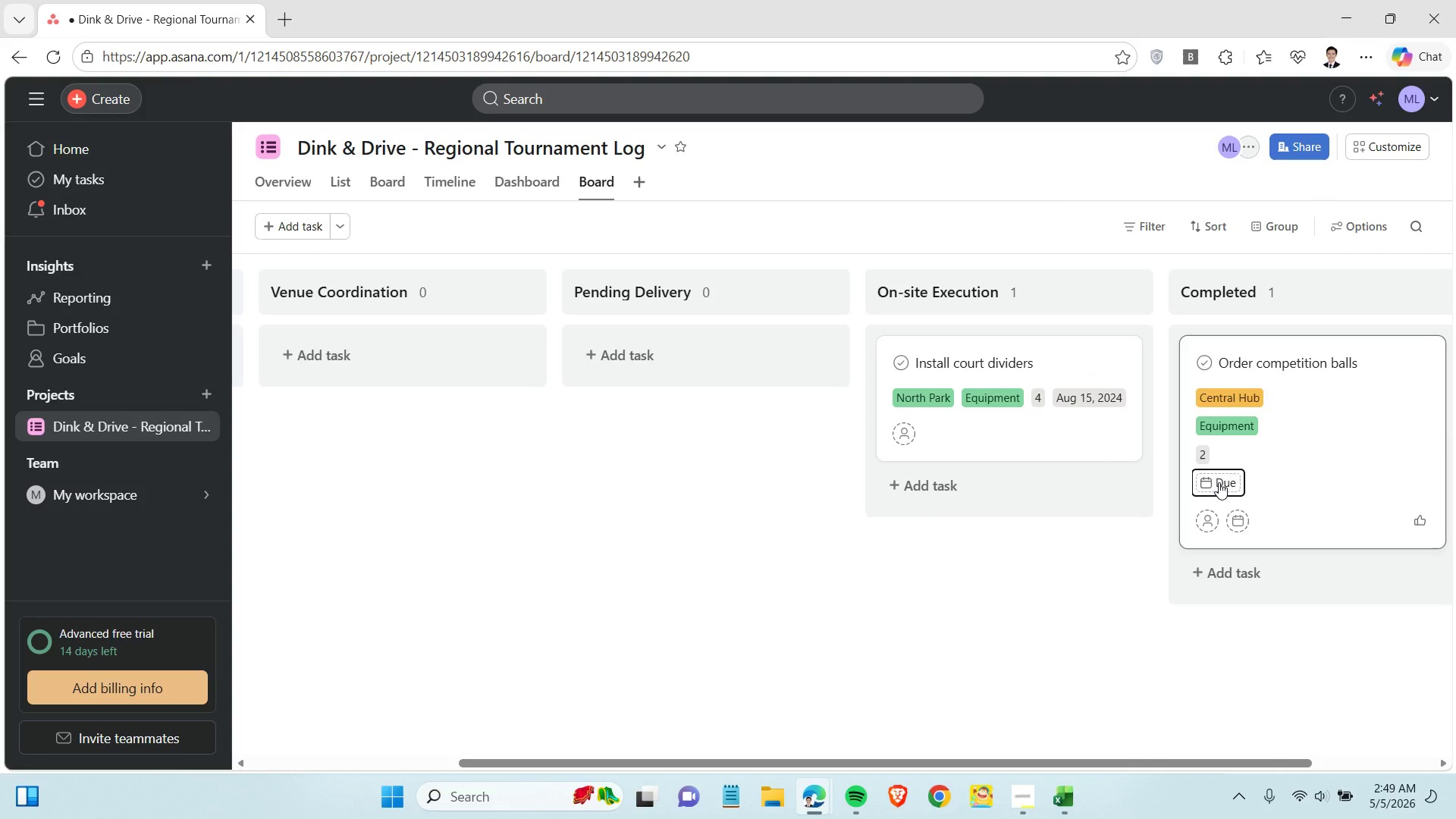 
key(Enter)
 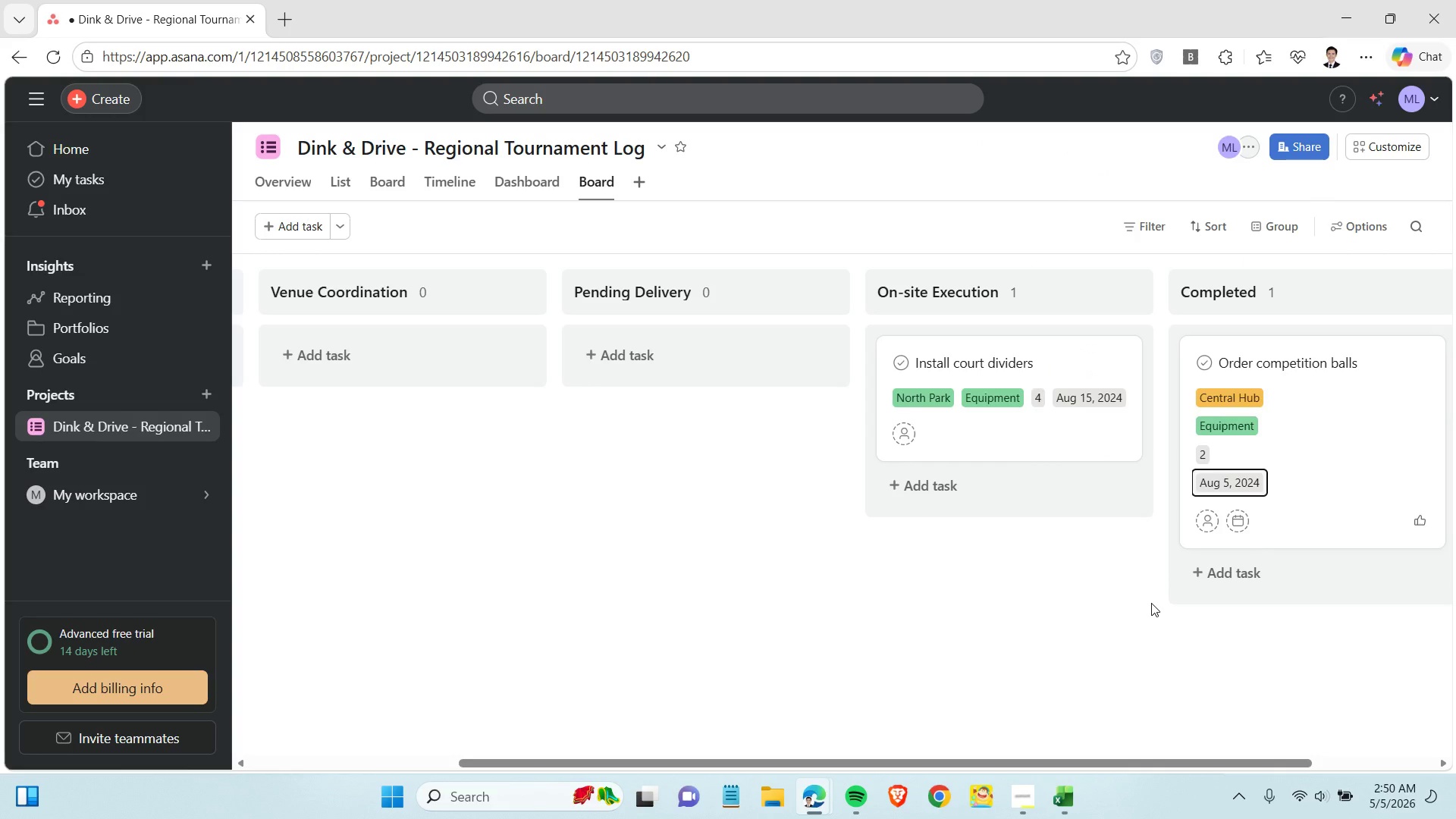 
left_click([1148, 604])
 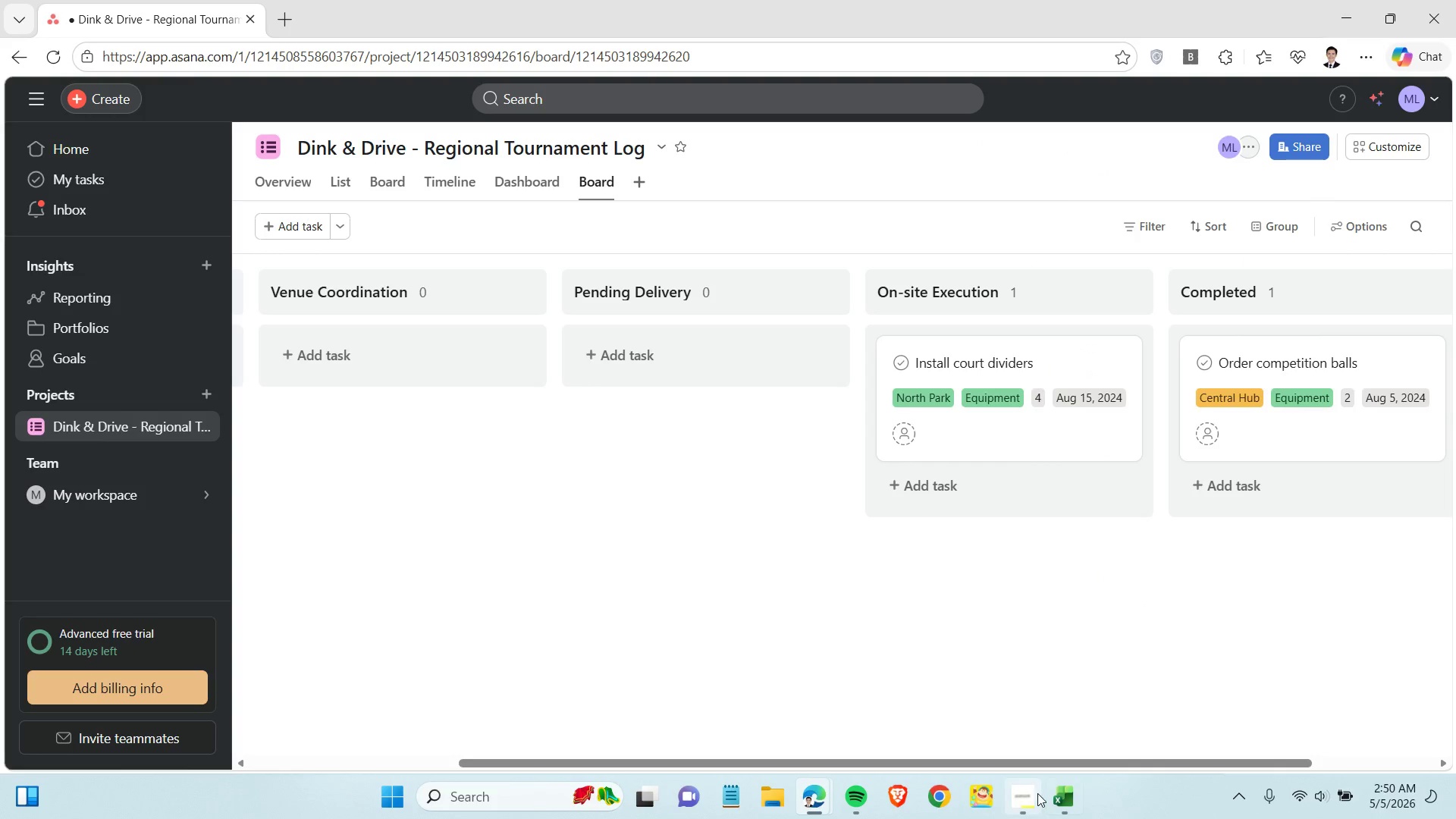 
left_click([1054, 797])
 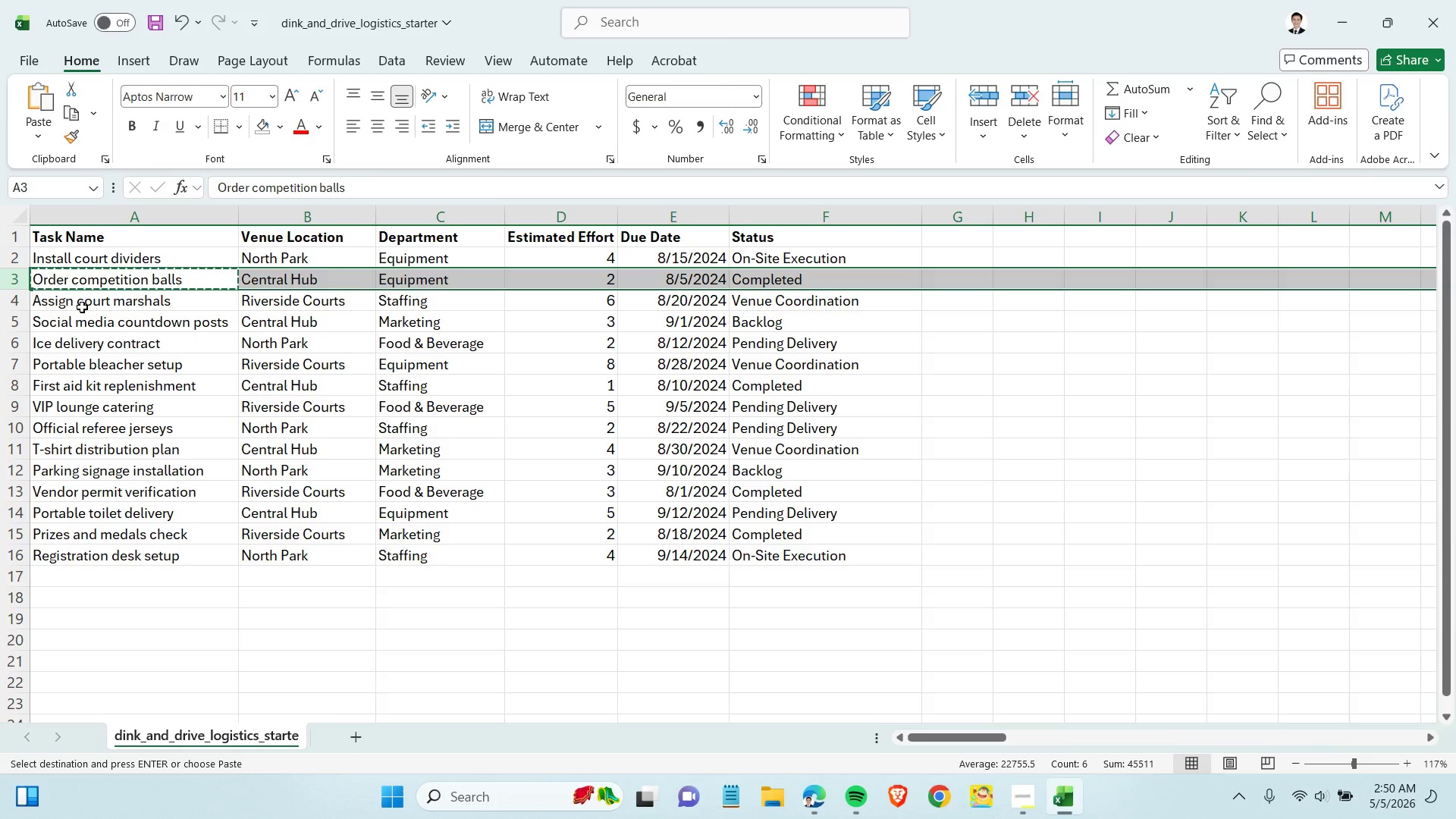 
left_click([82, 307])
 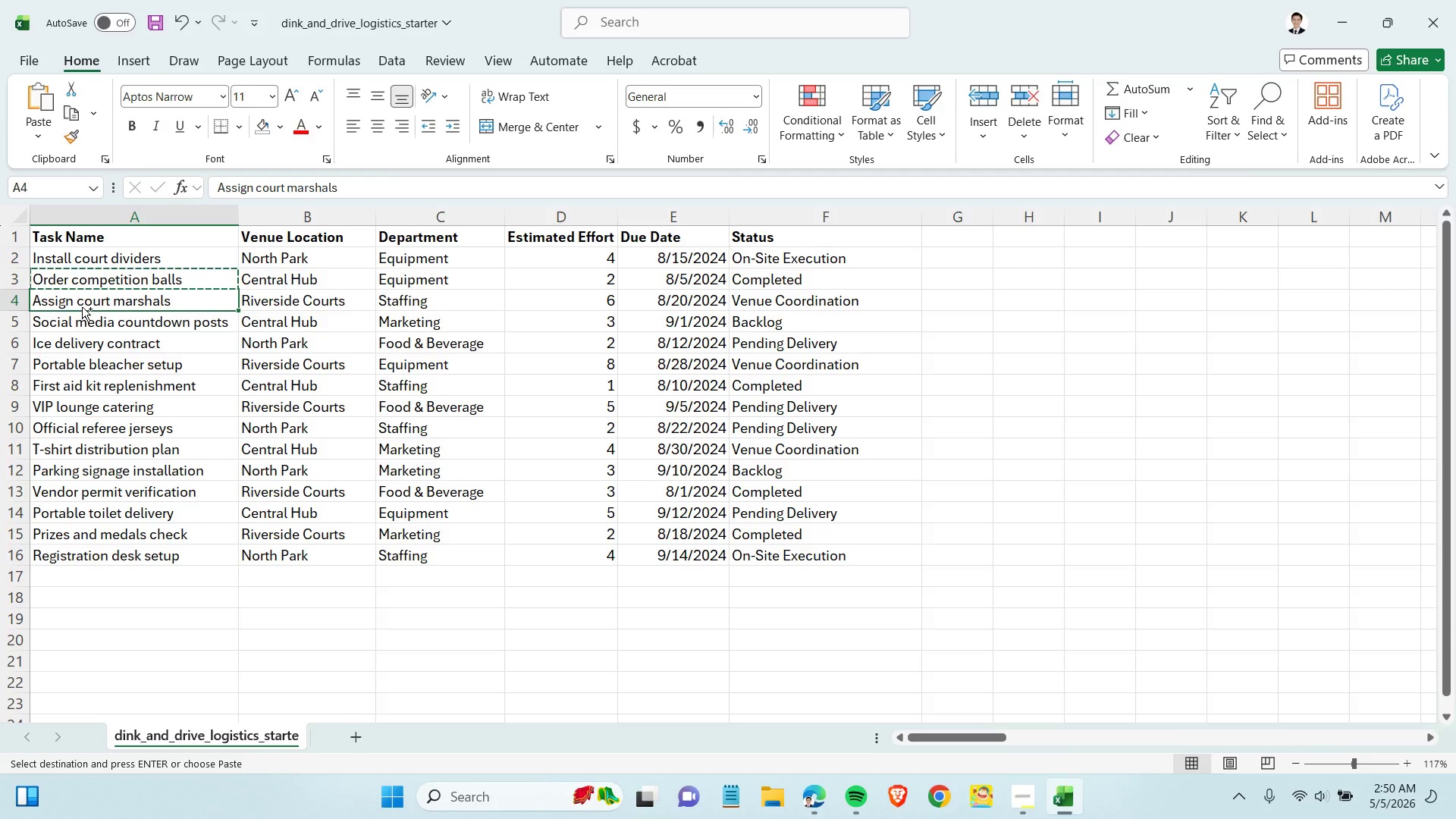 
key(Control+C)
 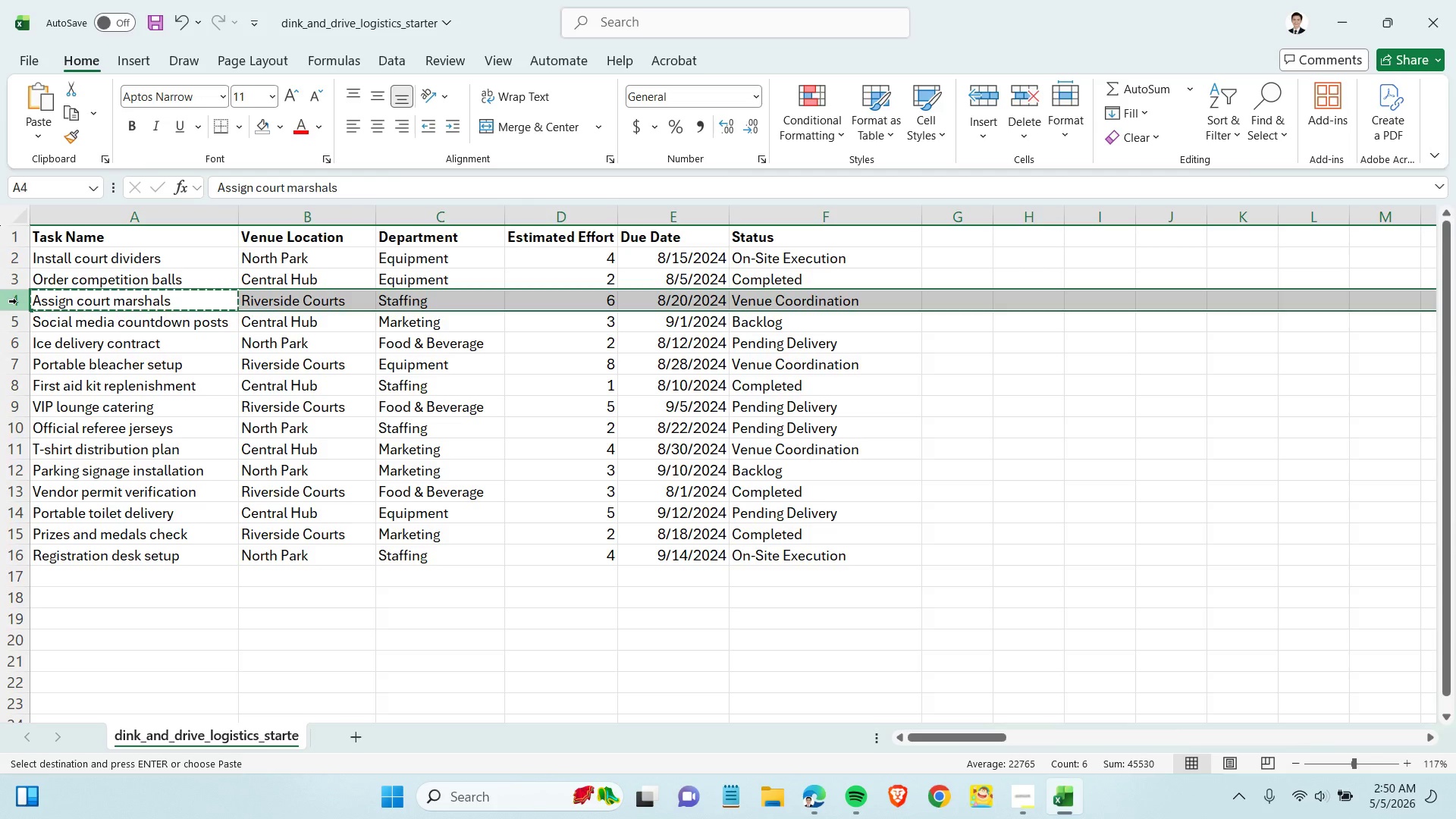 
left_click([17, 301])
 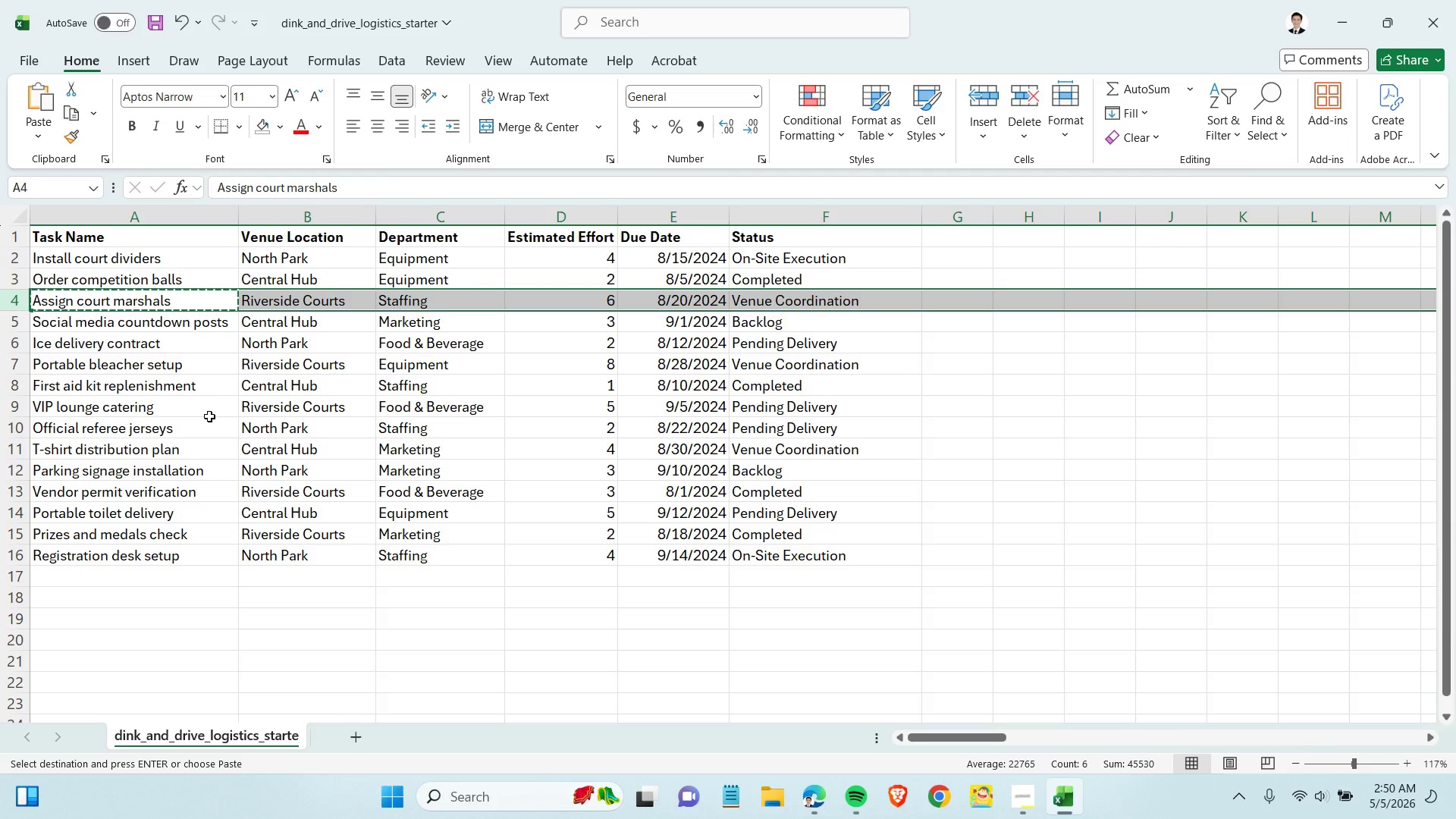 
left_click([1056, 797])
 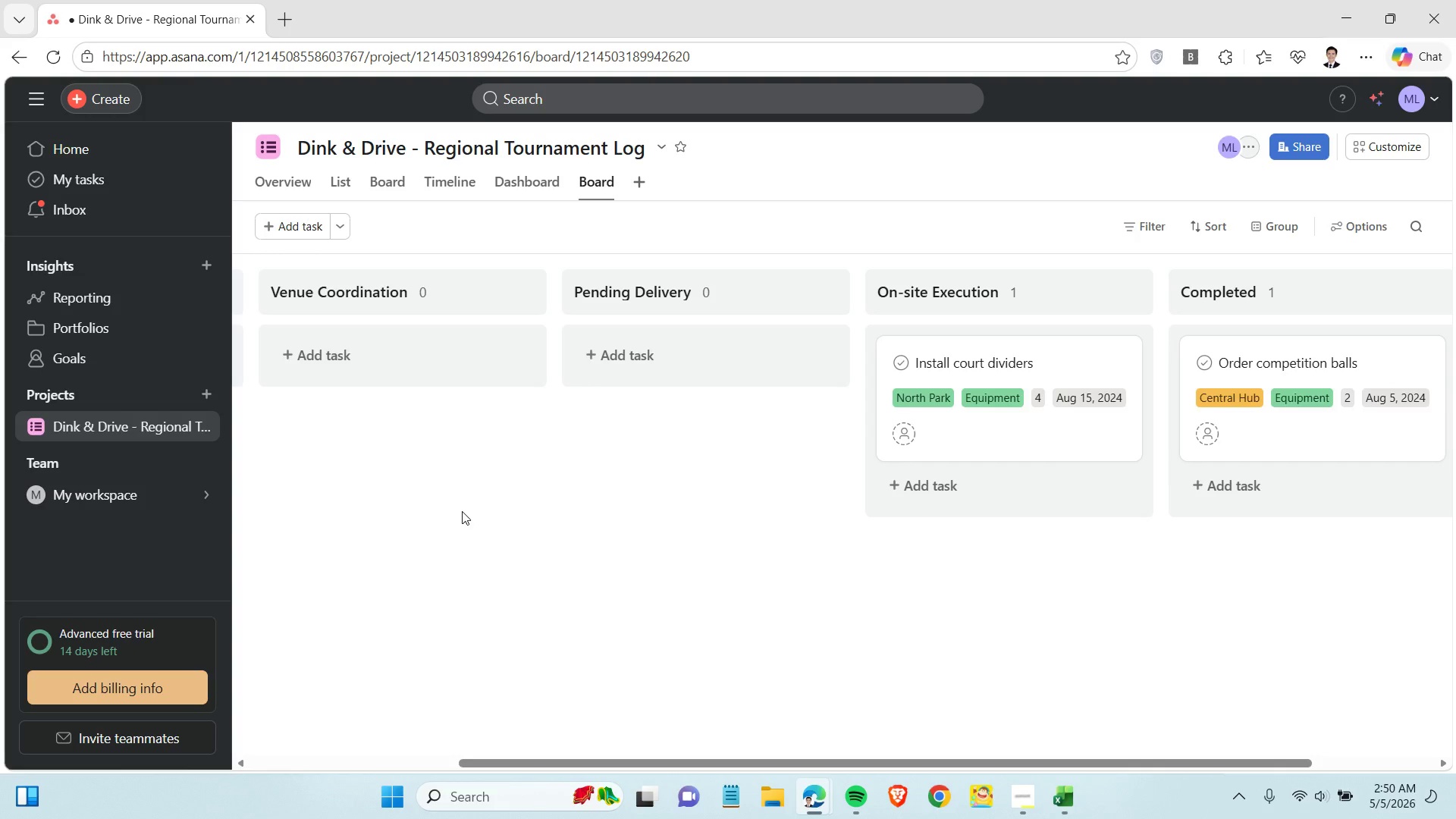 
left_click([399, 350])
 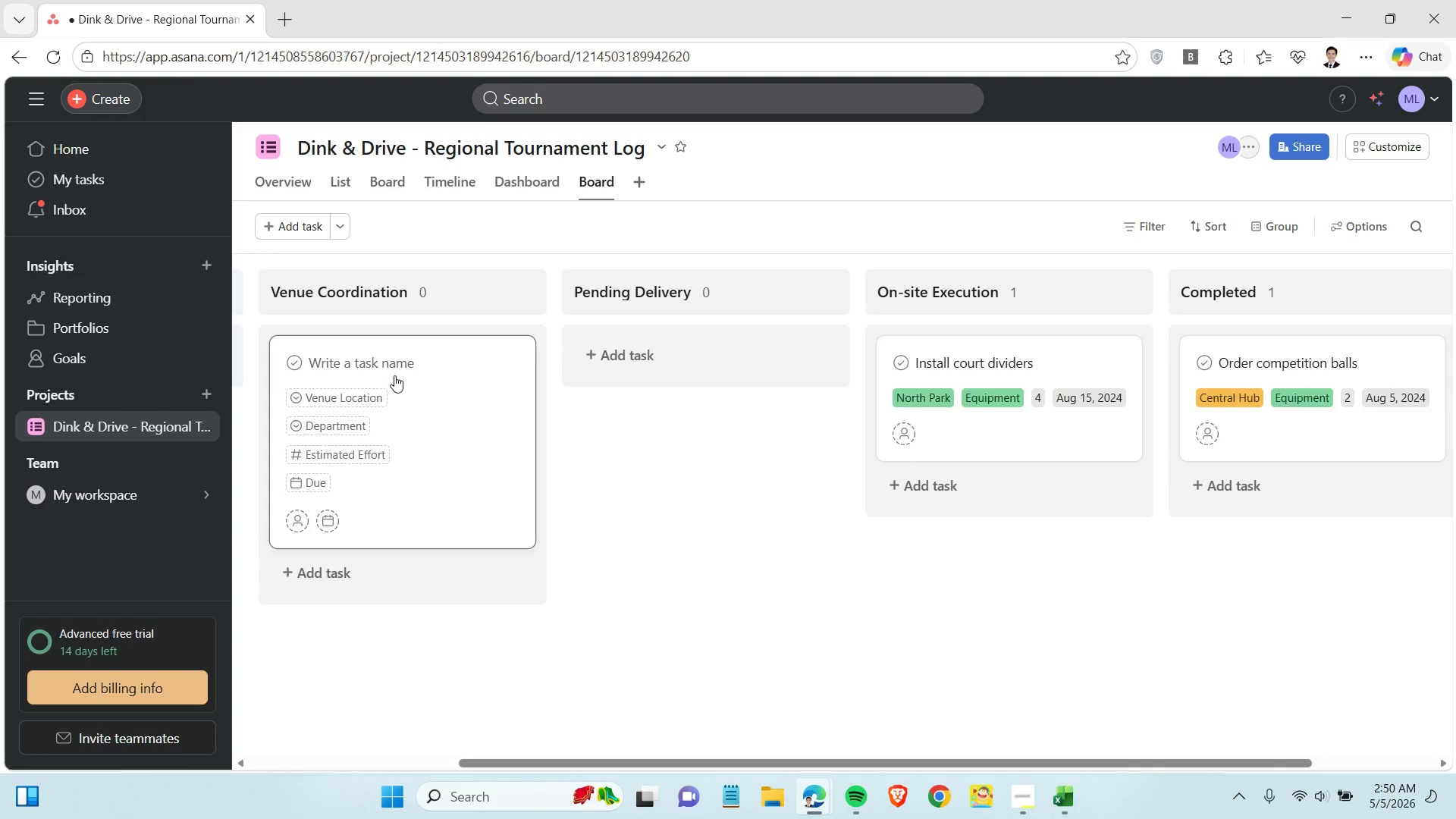 
key(Control+V)
 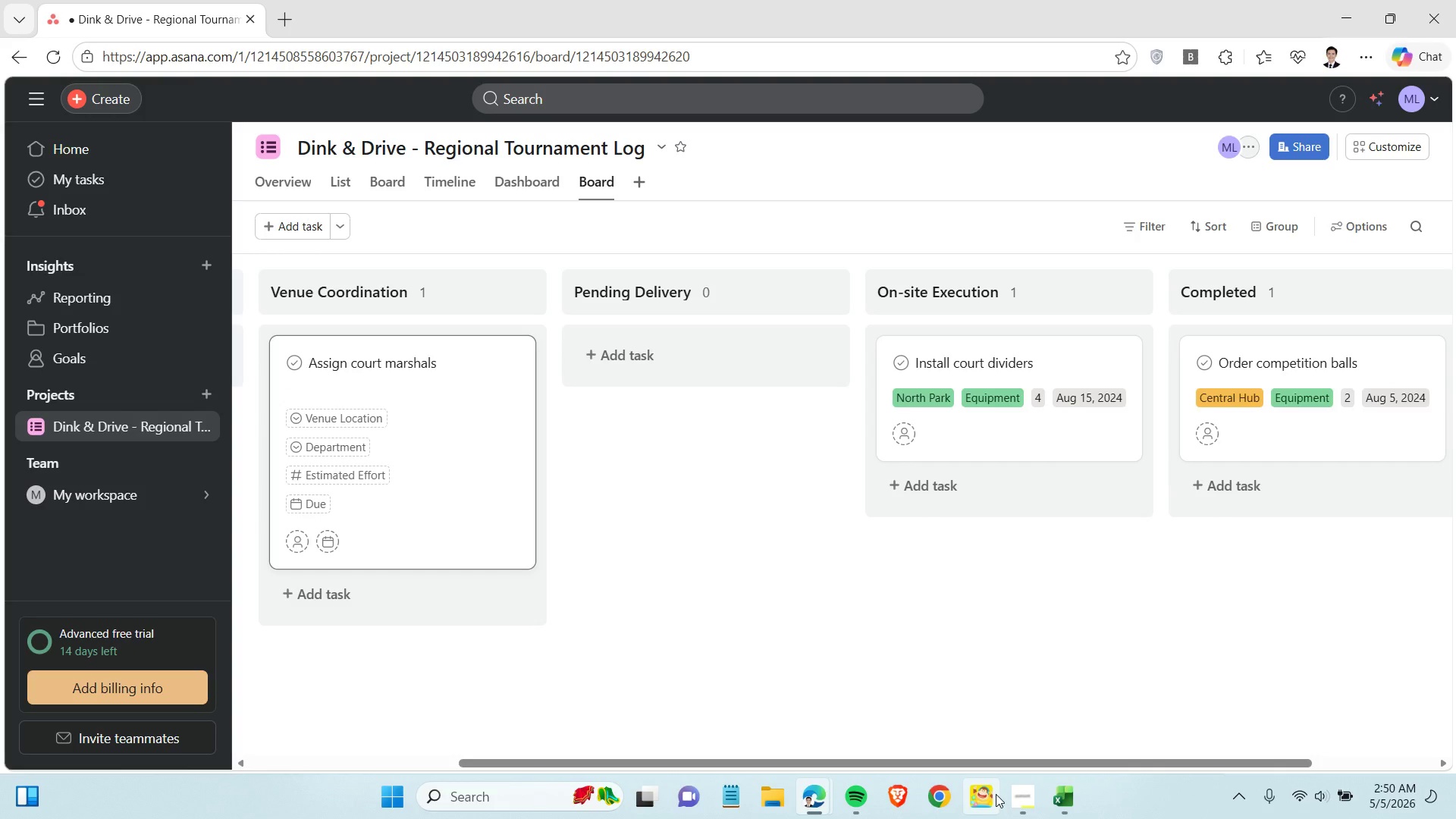 
left_click([1061, 795])
 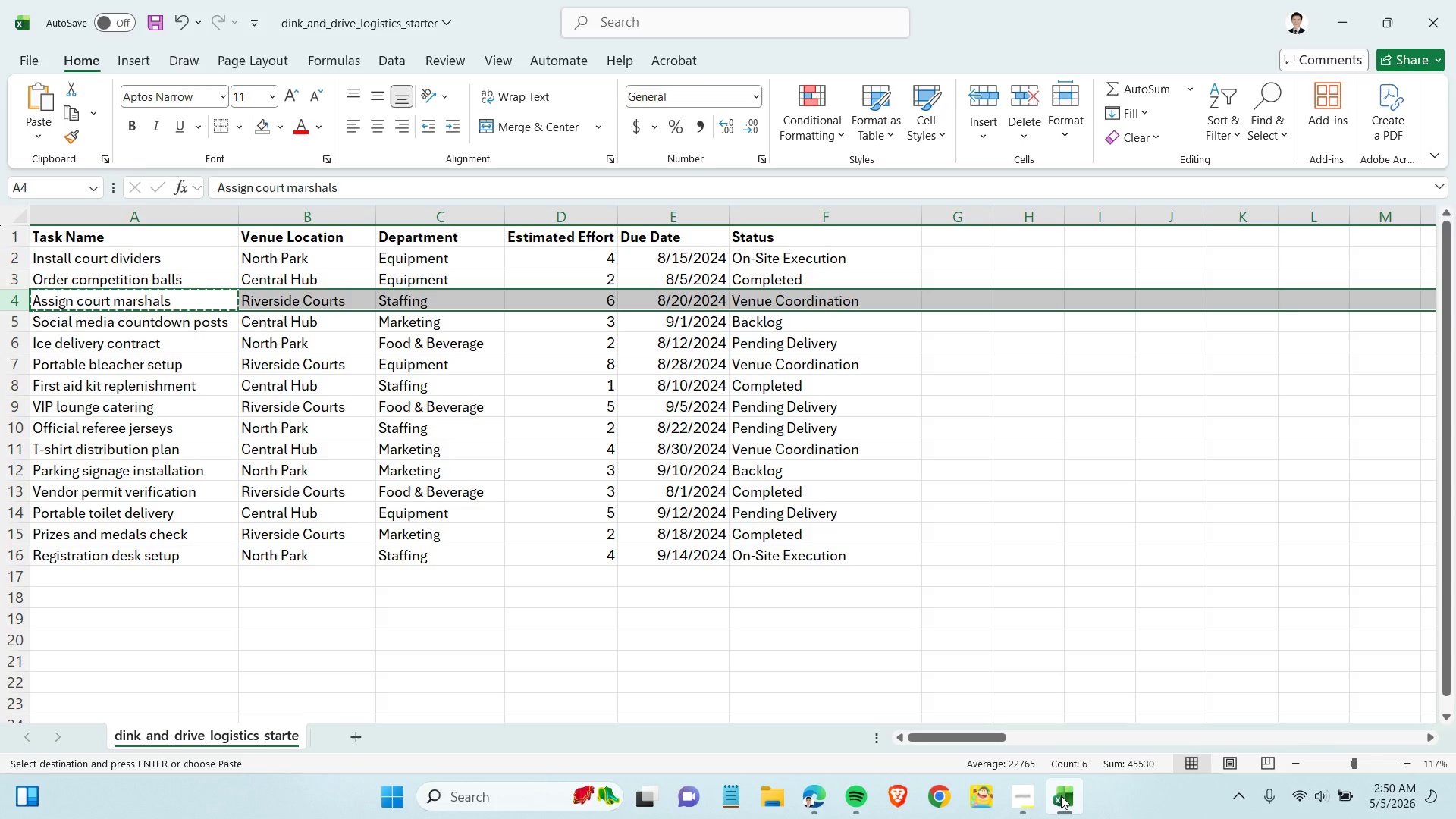 
left_click([1061, 795])
 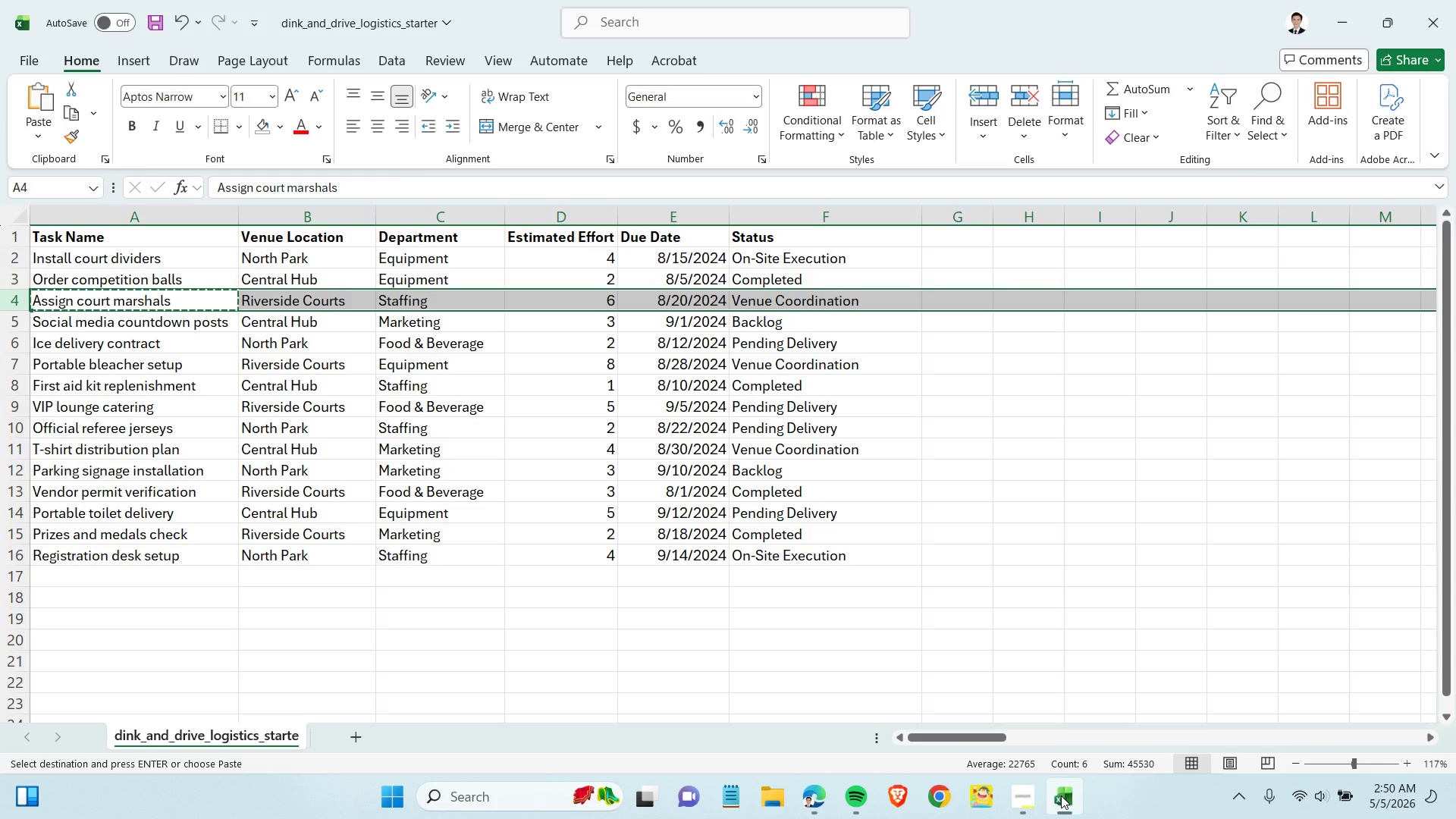 
left_click([334, 400])
 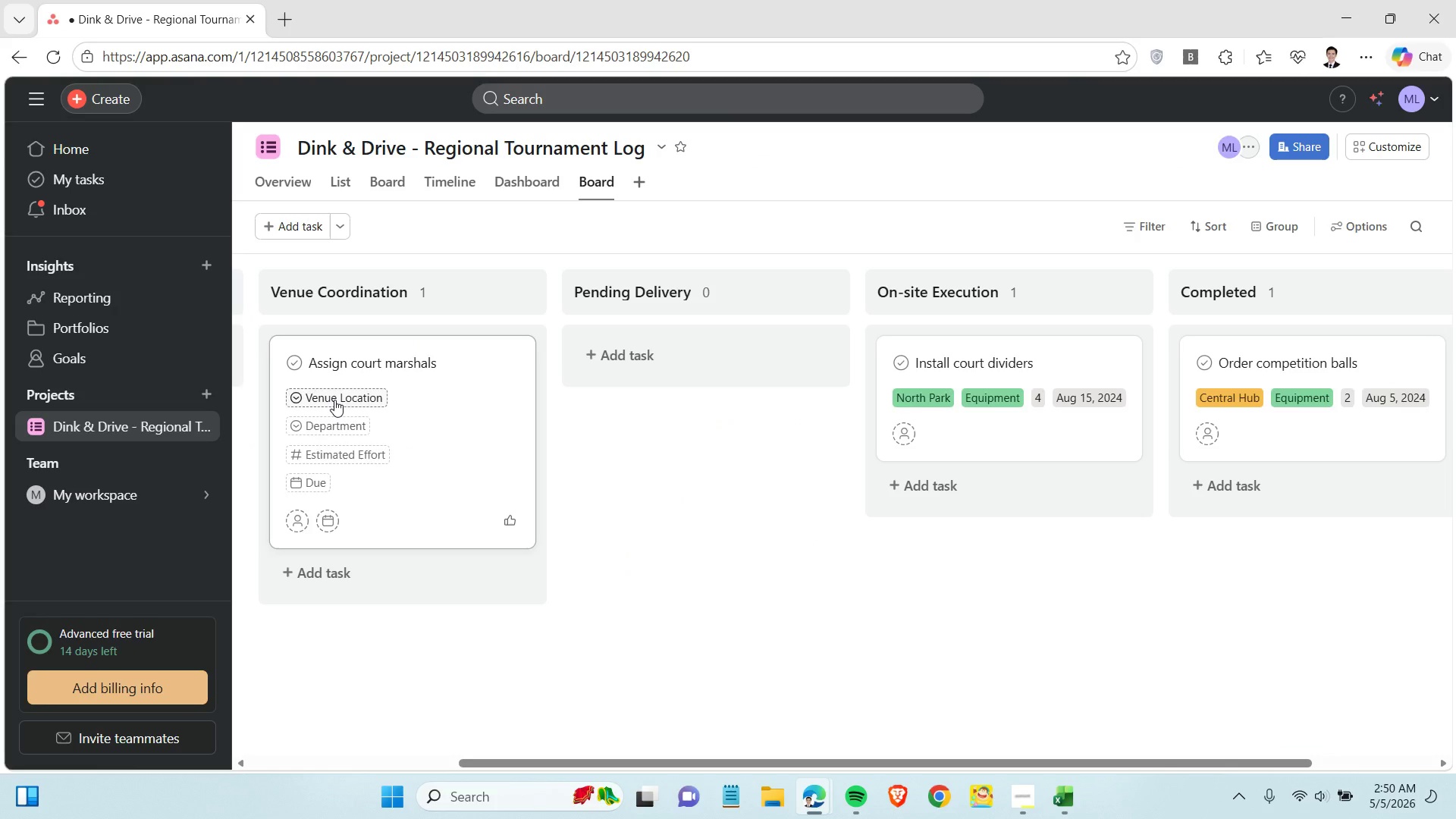 
left_click([359, 532])
 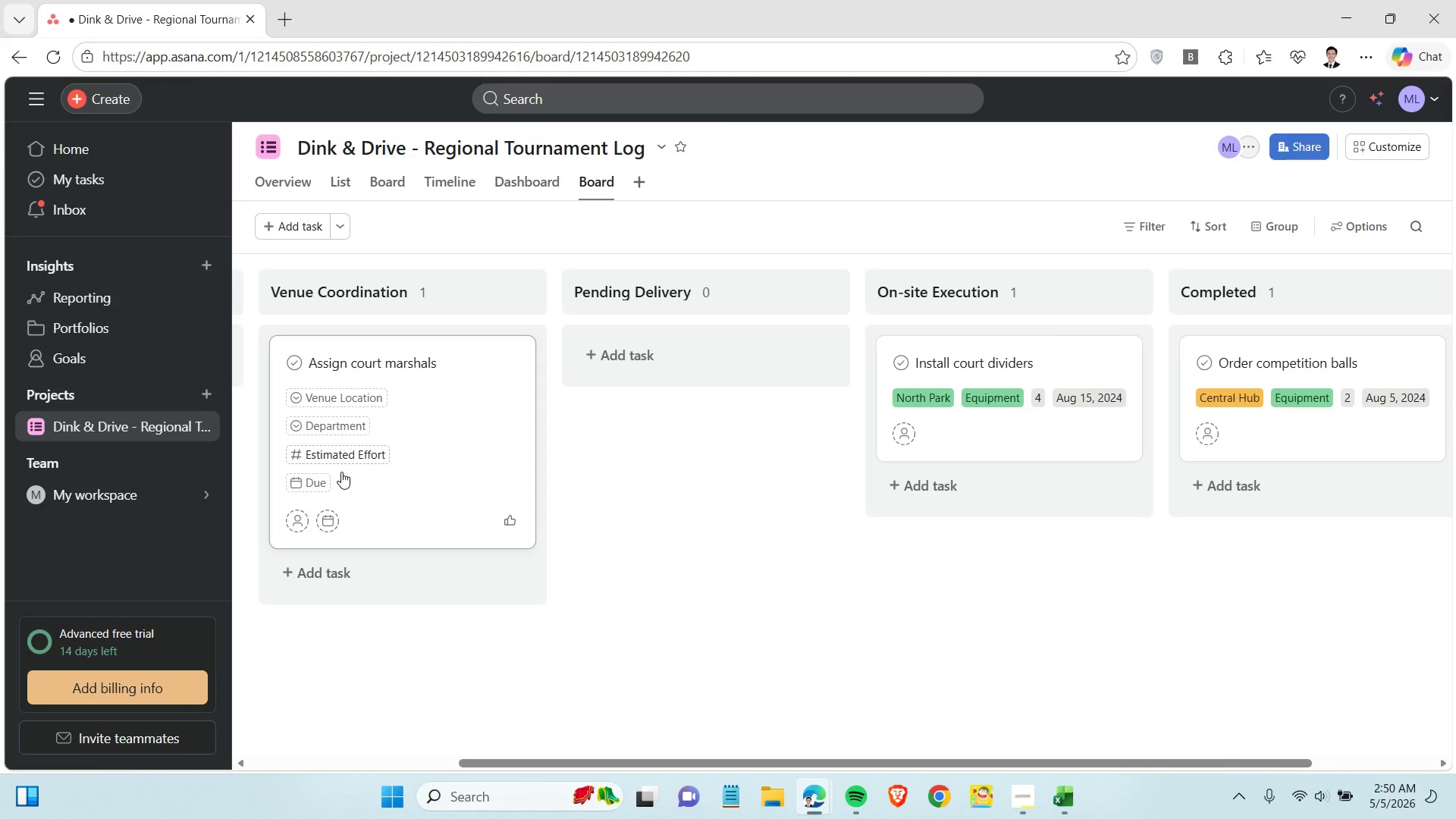 
left_click([328, 426])
 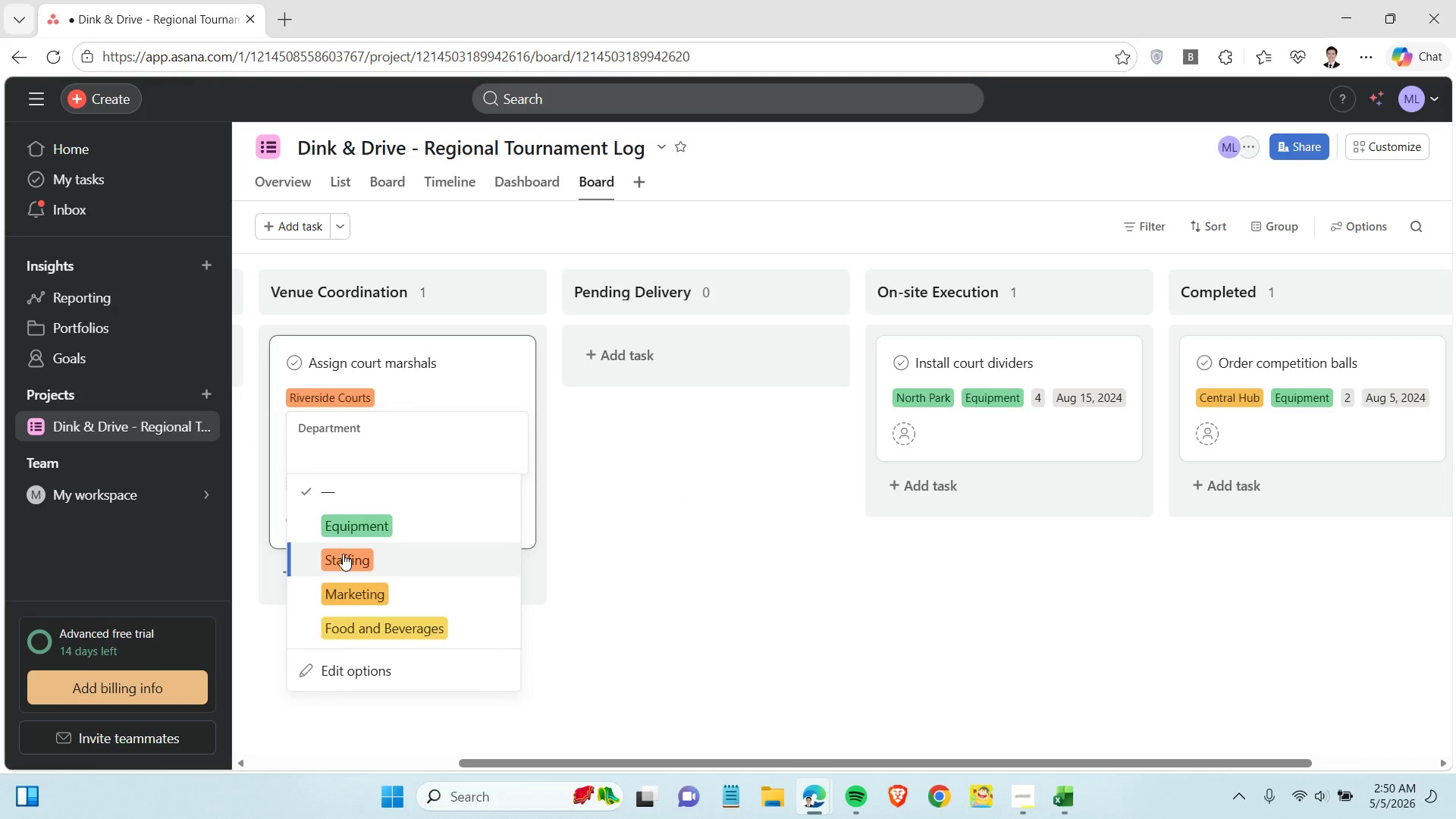 
left_click([343, 554])
 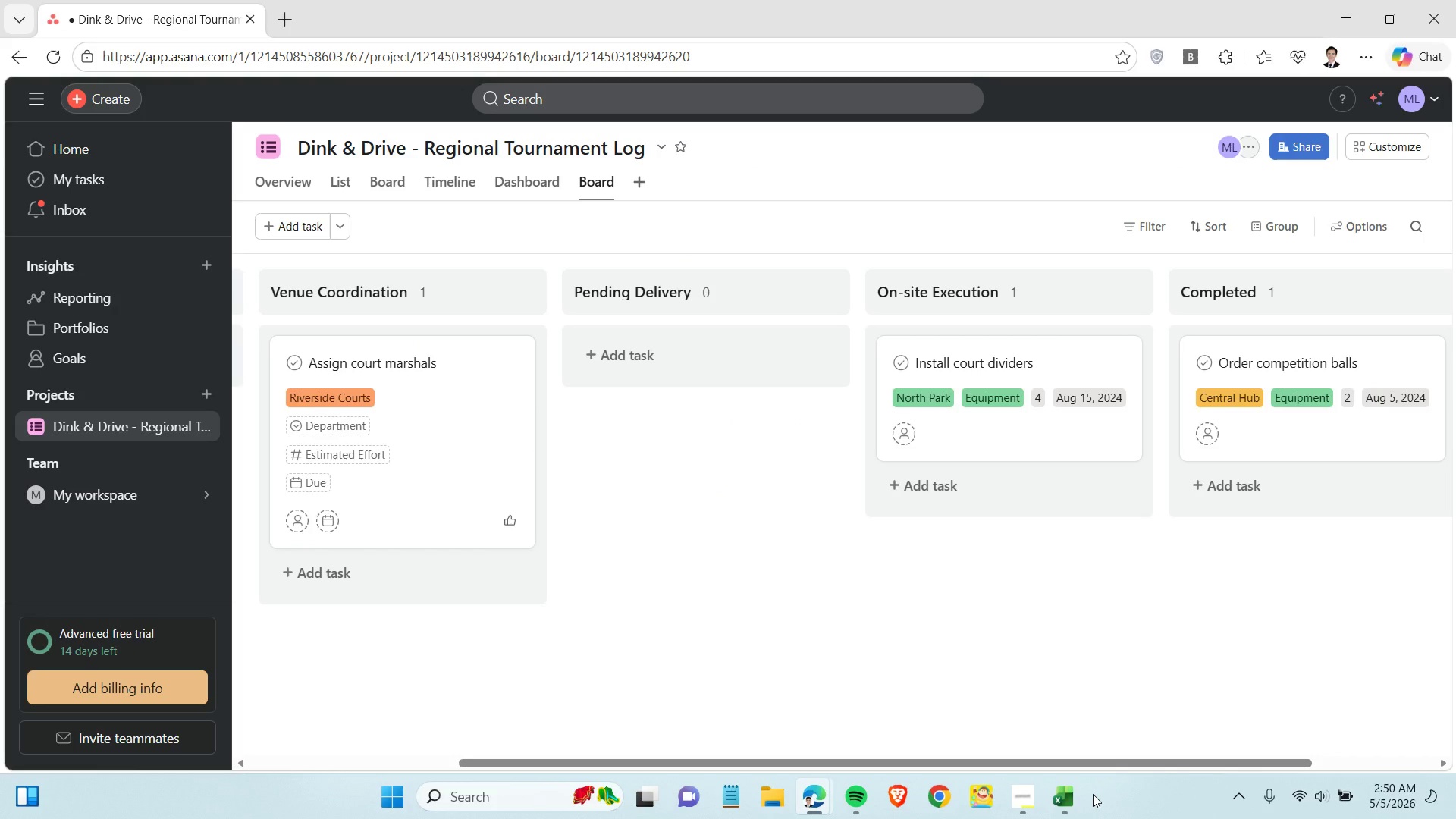 
left_click([1065, 793])
 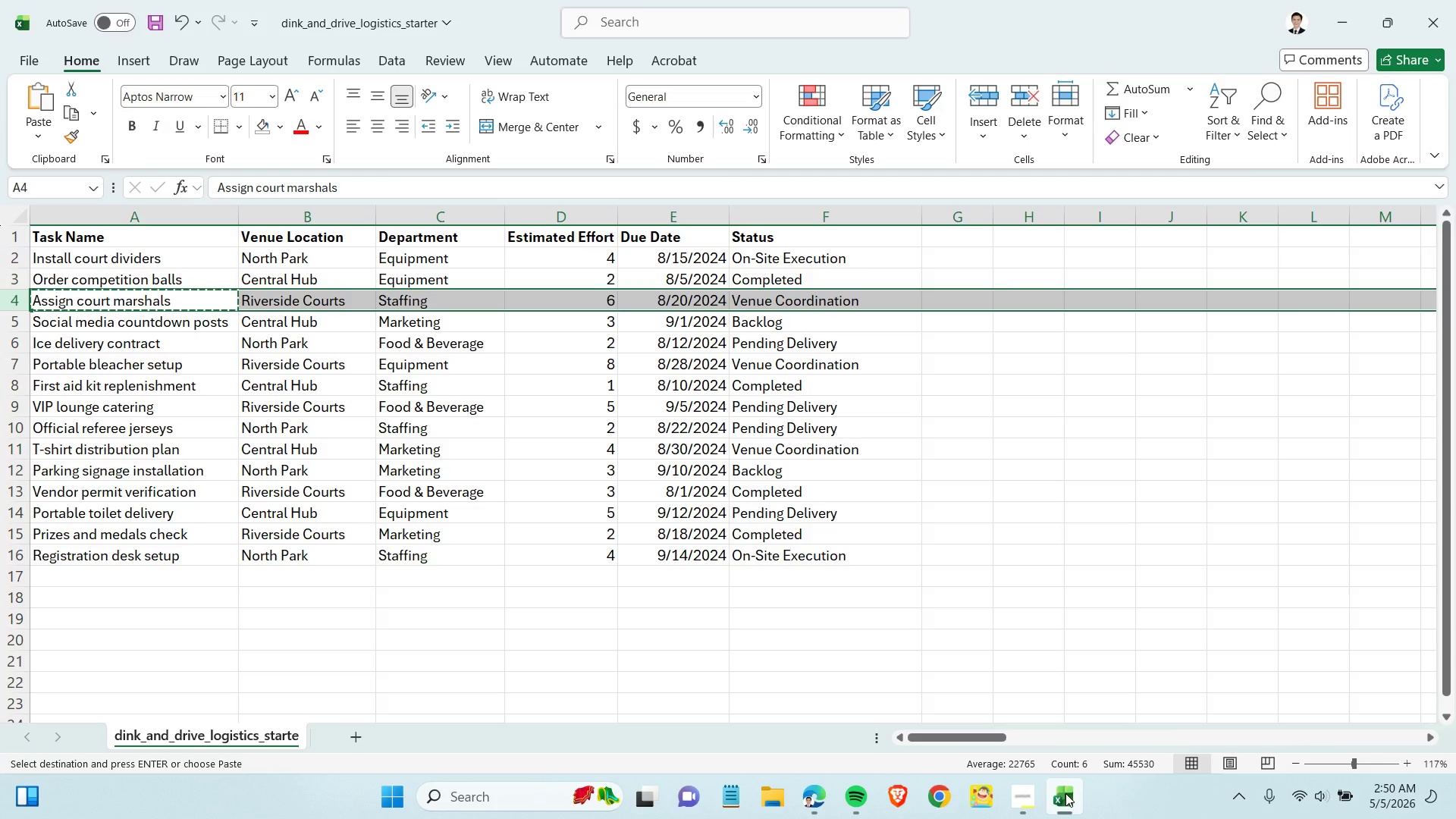 
left_click([1065, 793])
 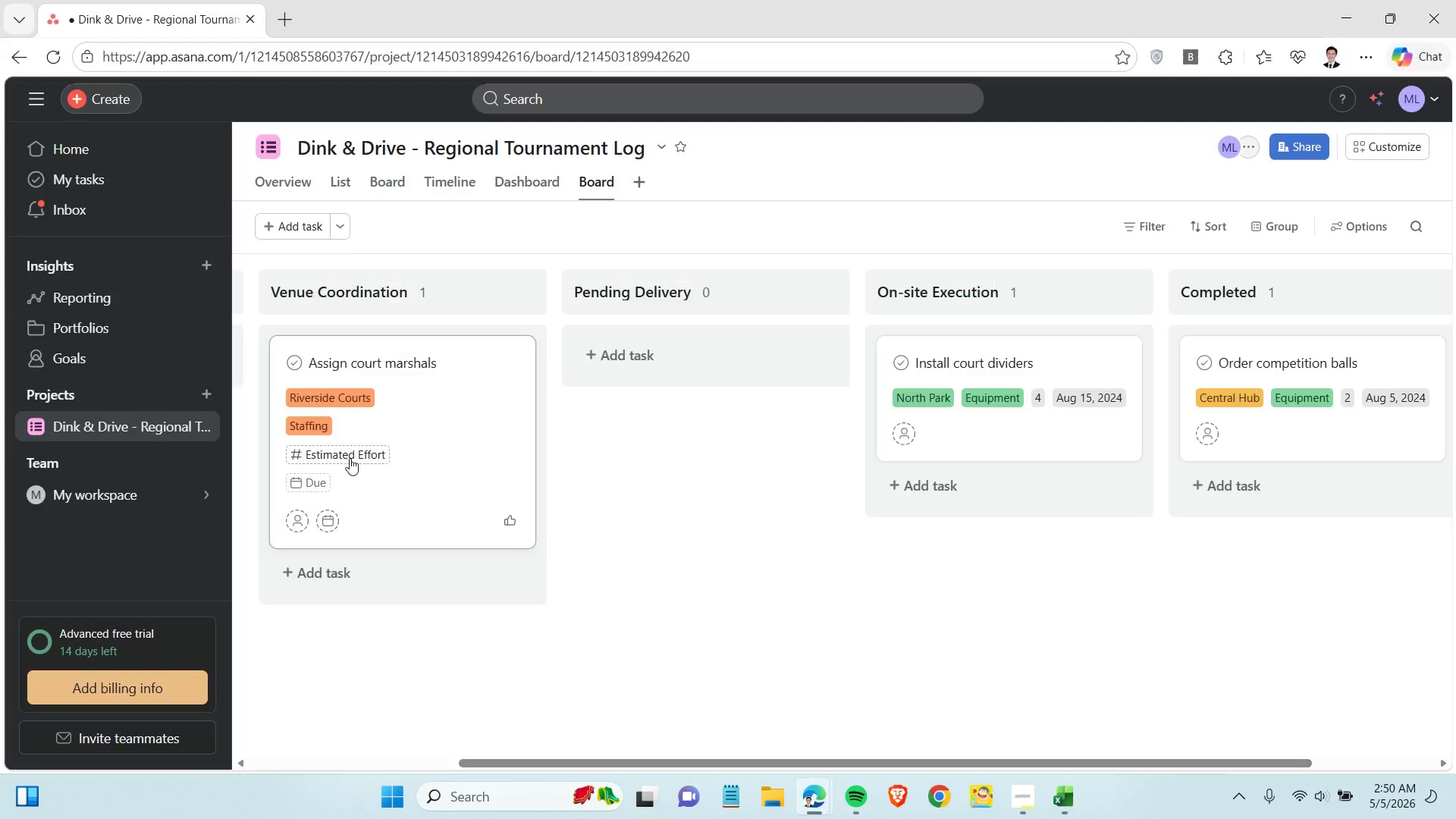 
left_click([344, 454])
 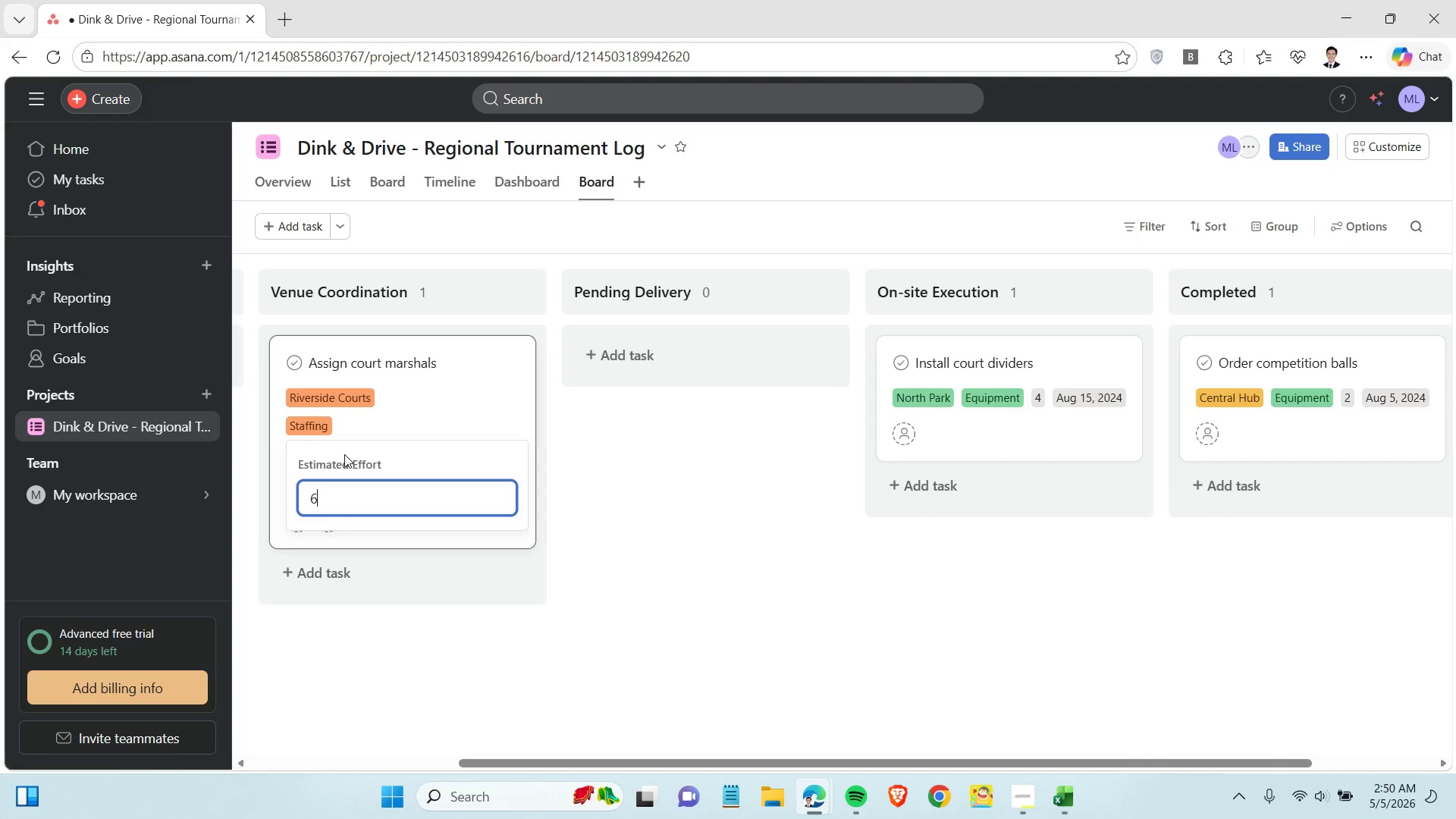 
key(6)
 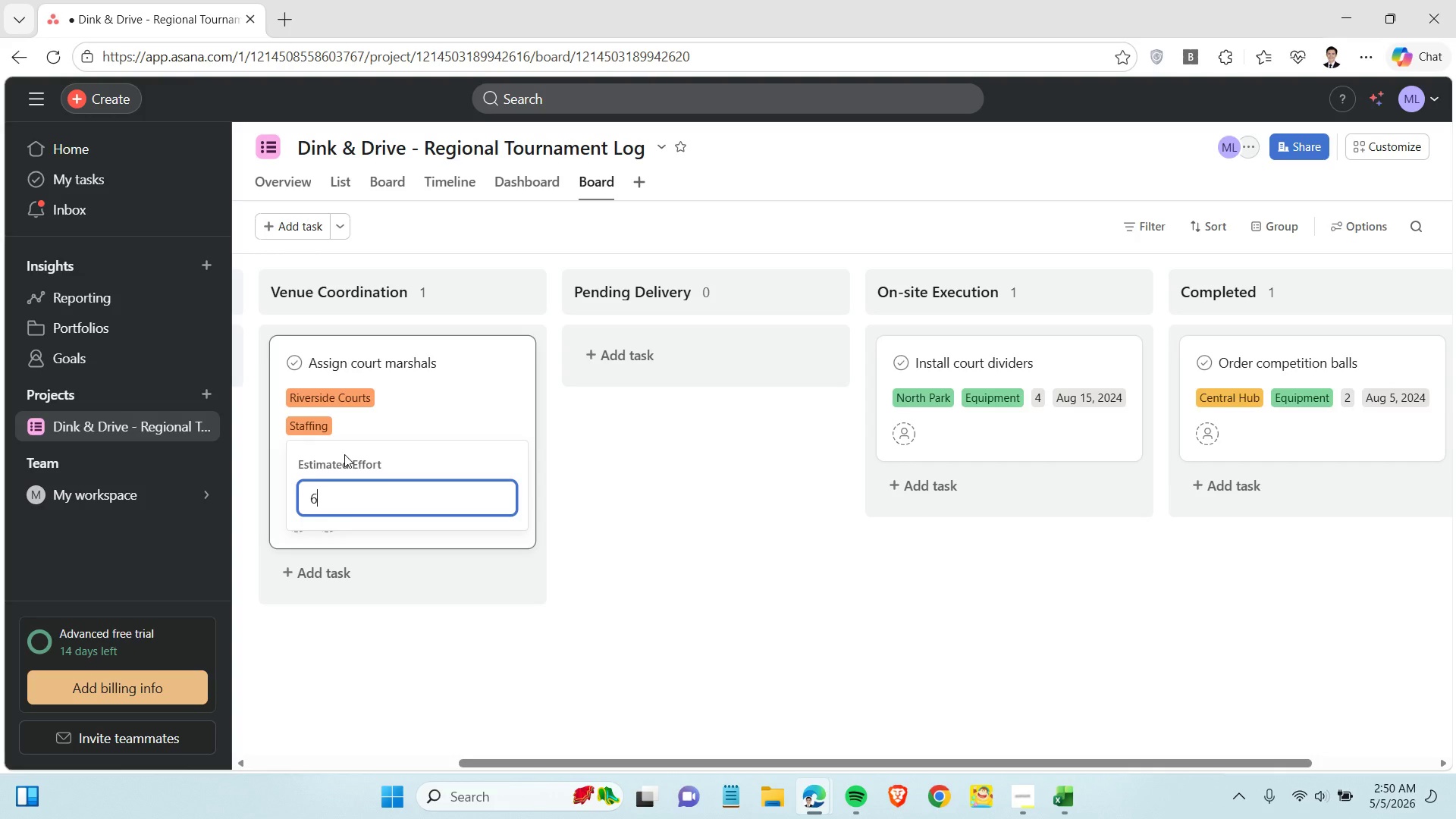 
key(Enter)
 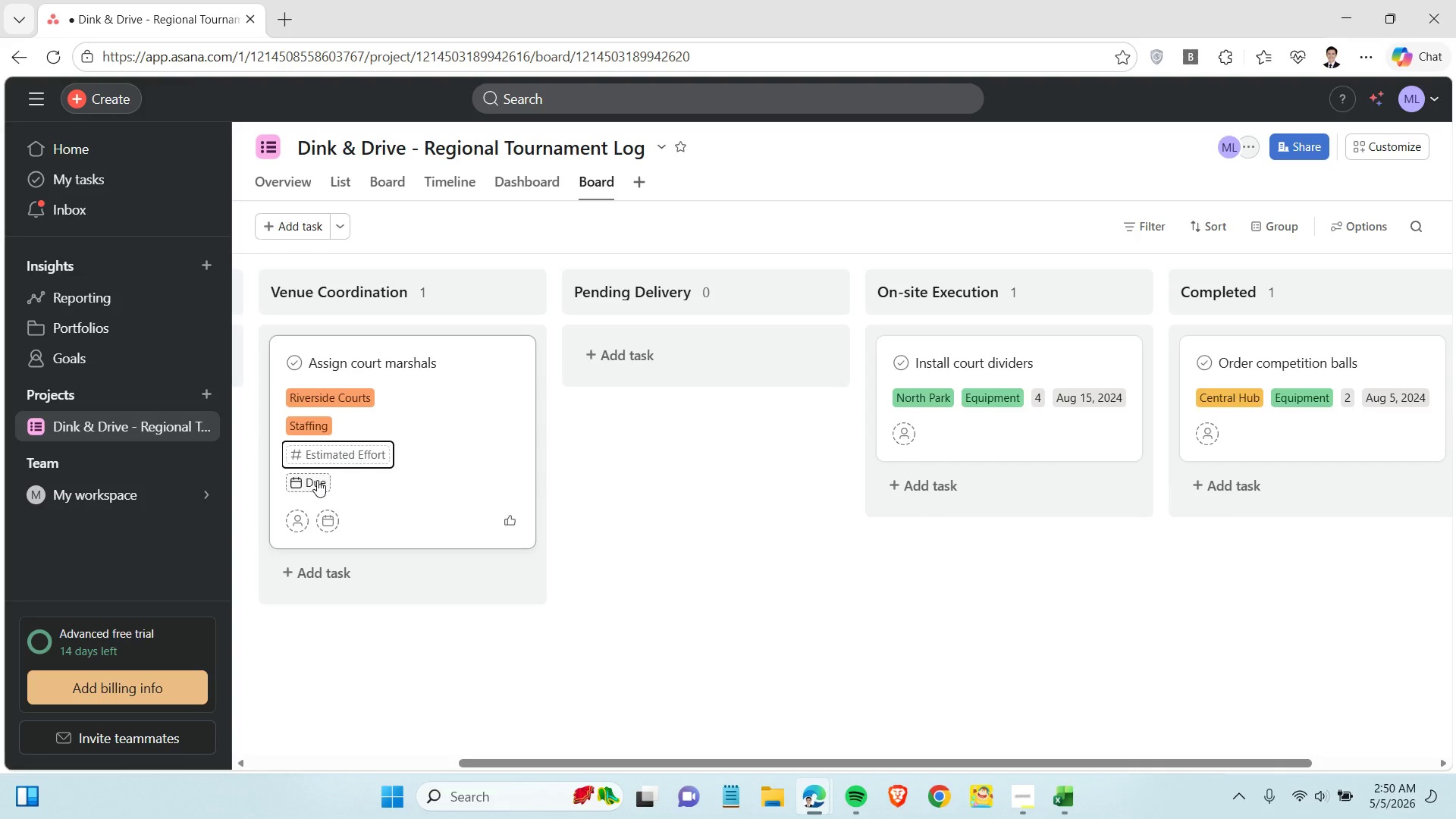 
left_click([317, 480])
 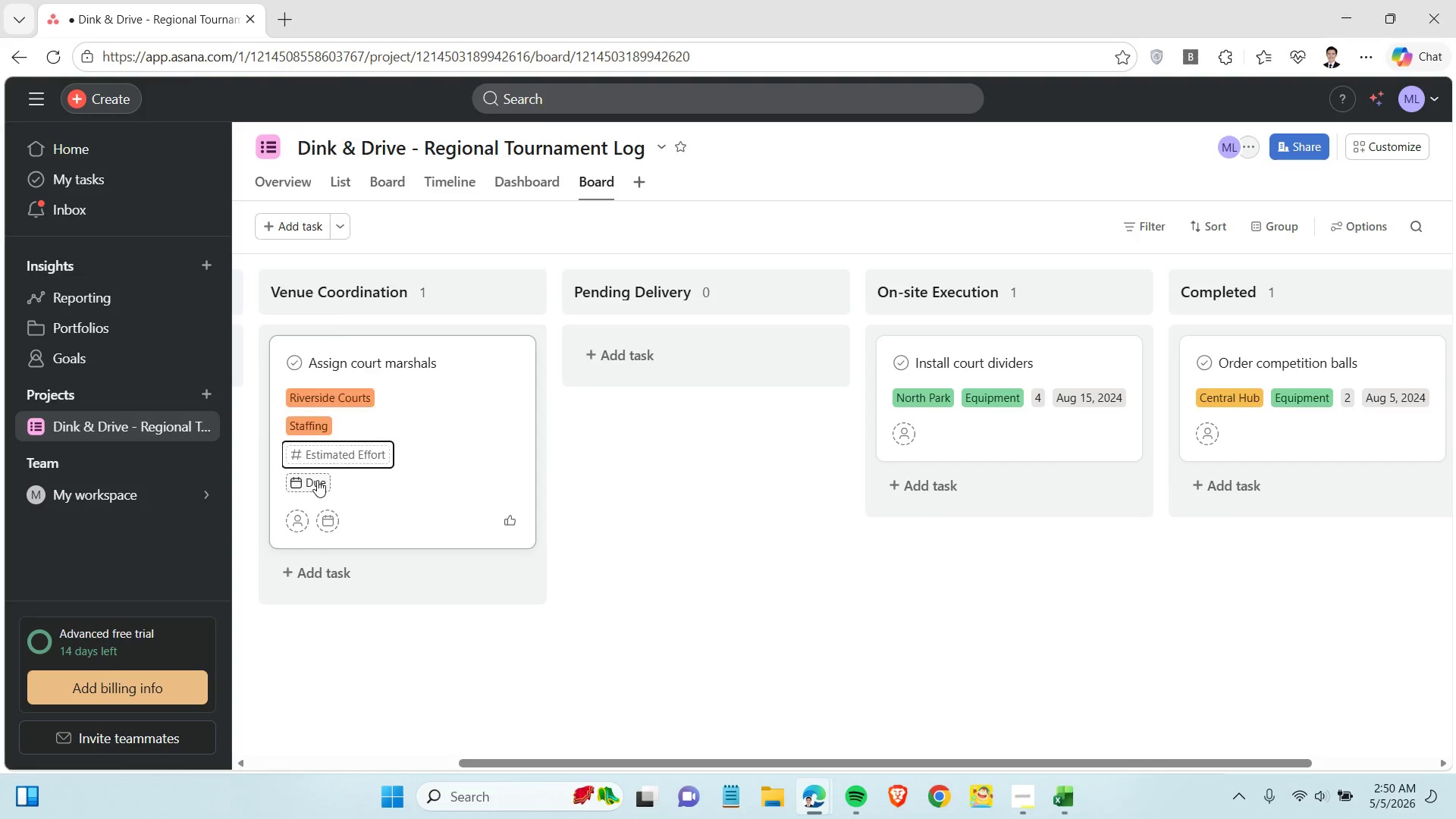 
type(August 20, 2024)
 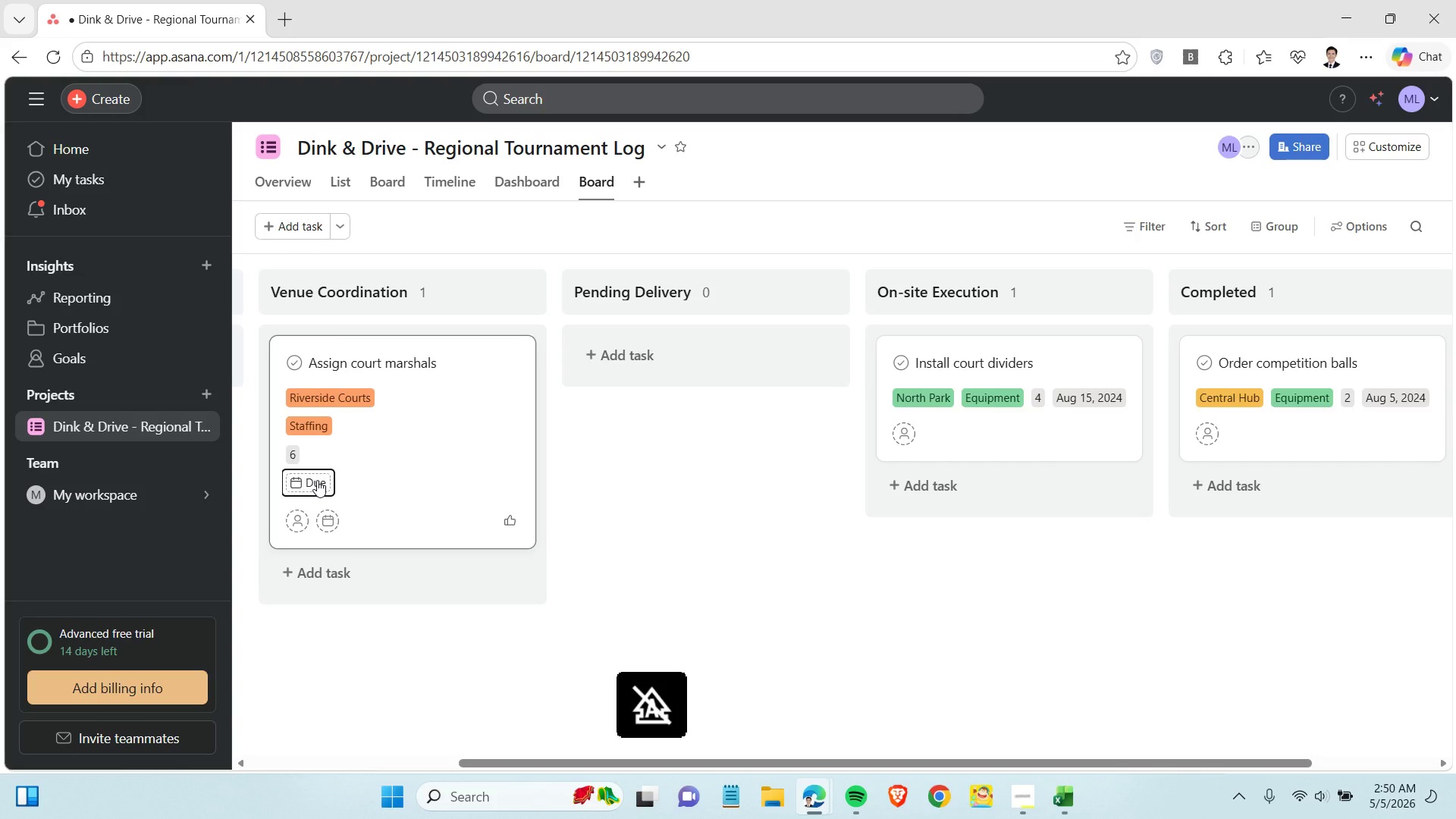 
key(Enter)
 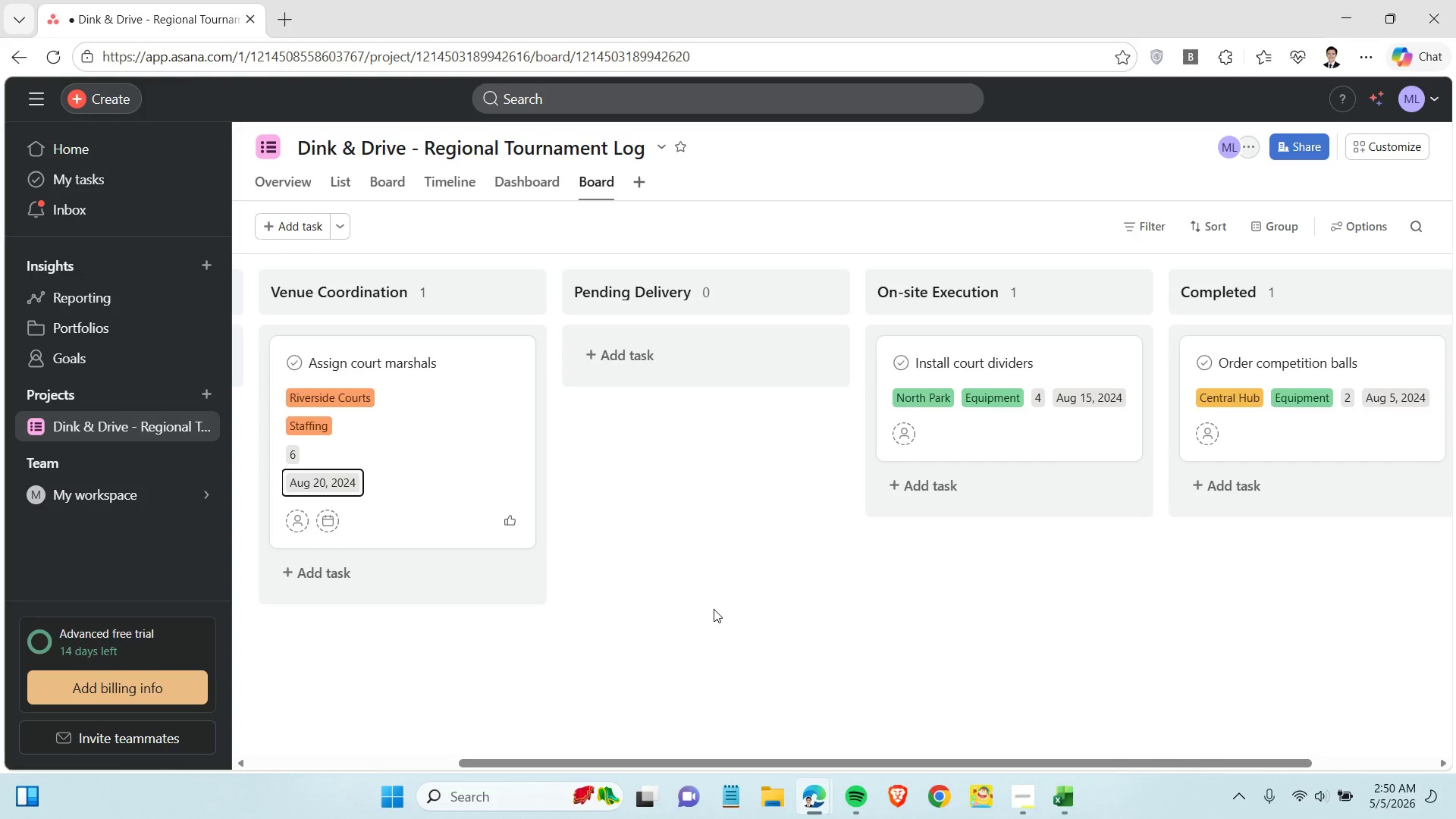 
left_click([714, 609])
 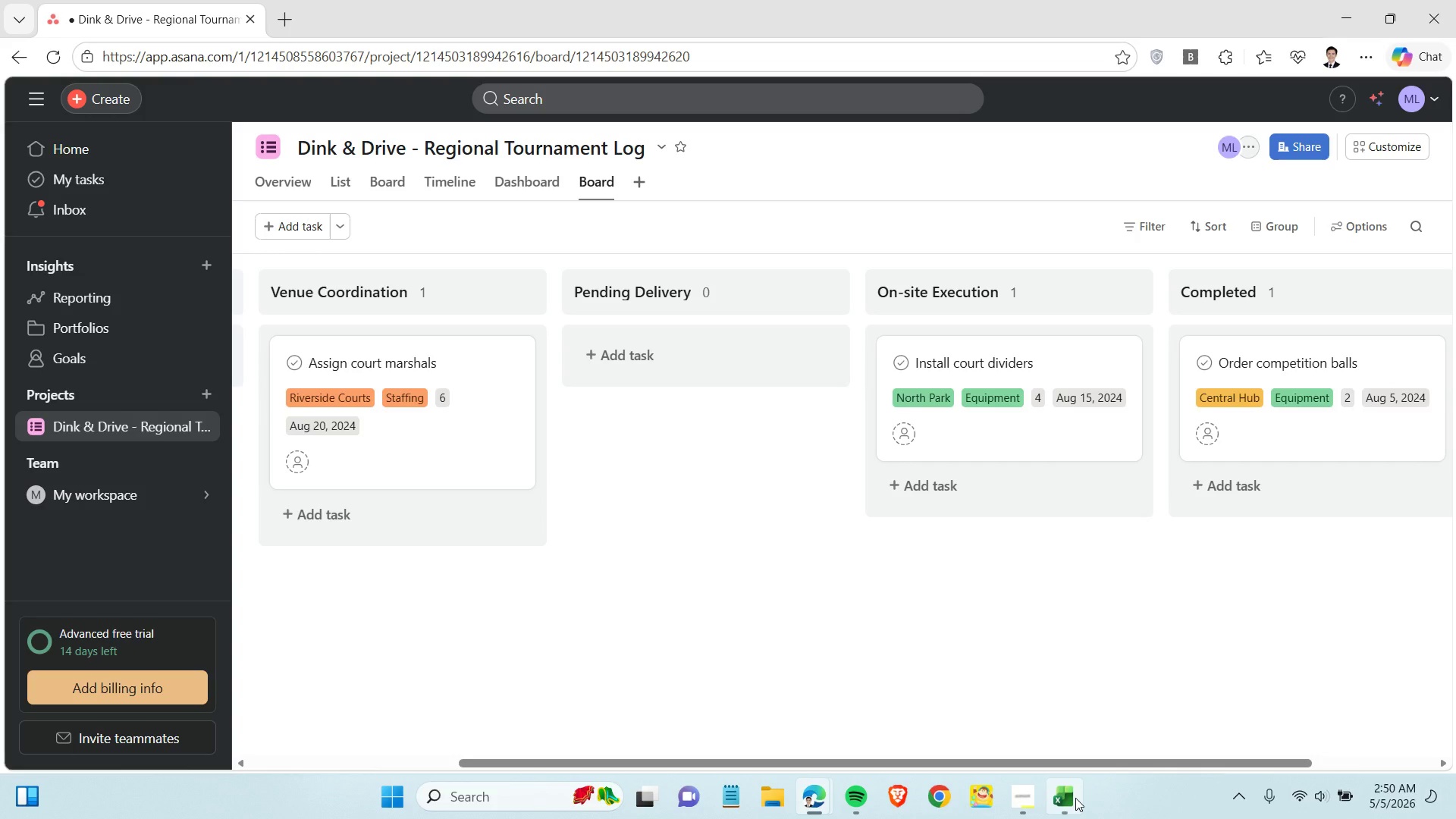 
left_click([1075, 798])
 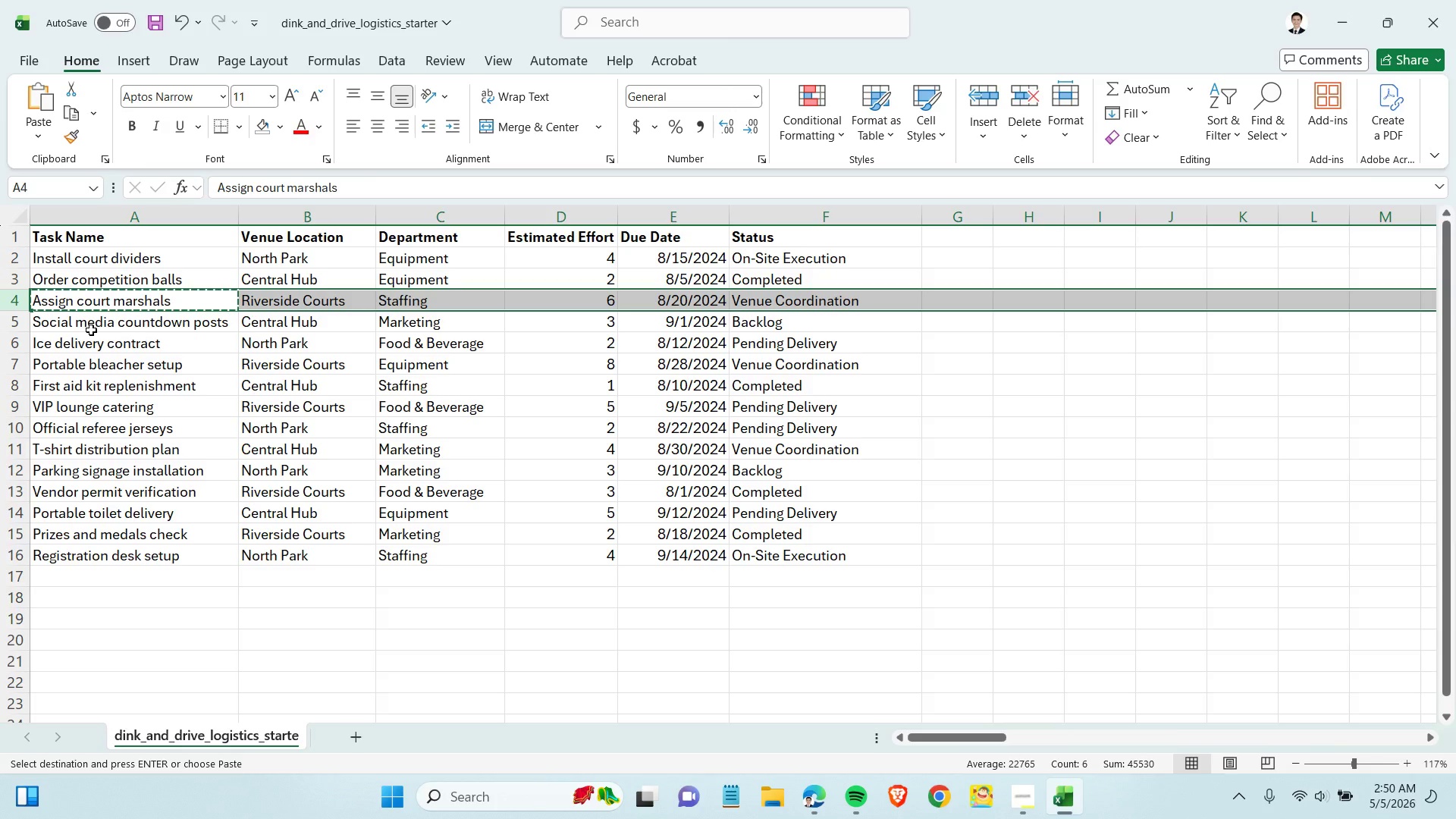 
left_click([93, 330])
 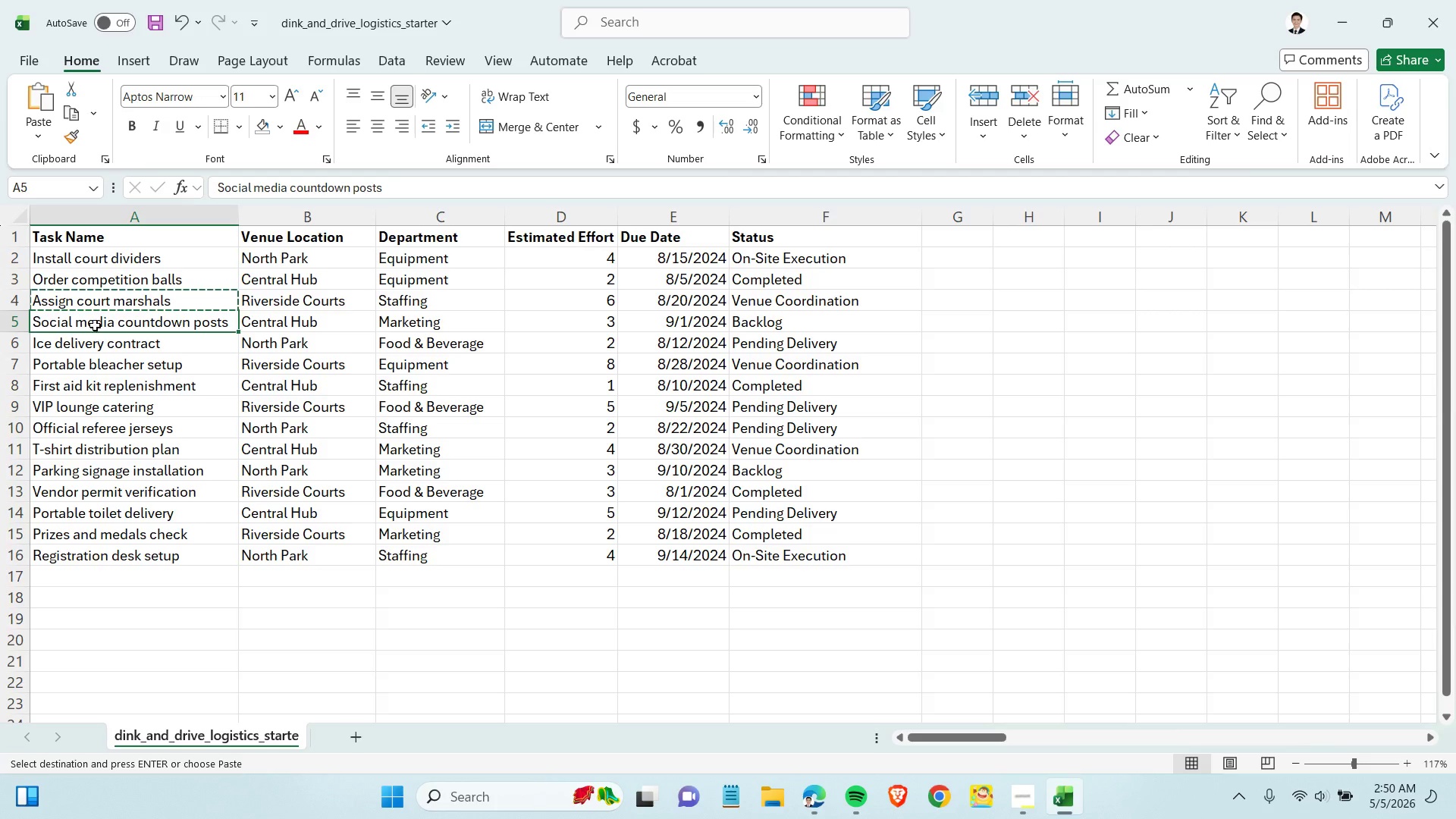 
key(Control+C)
 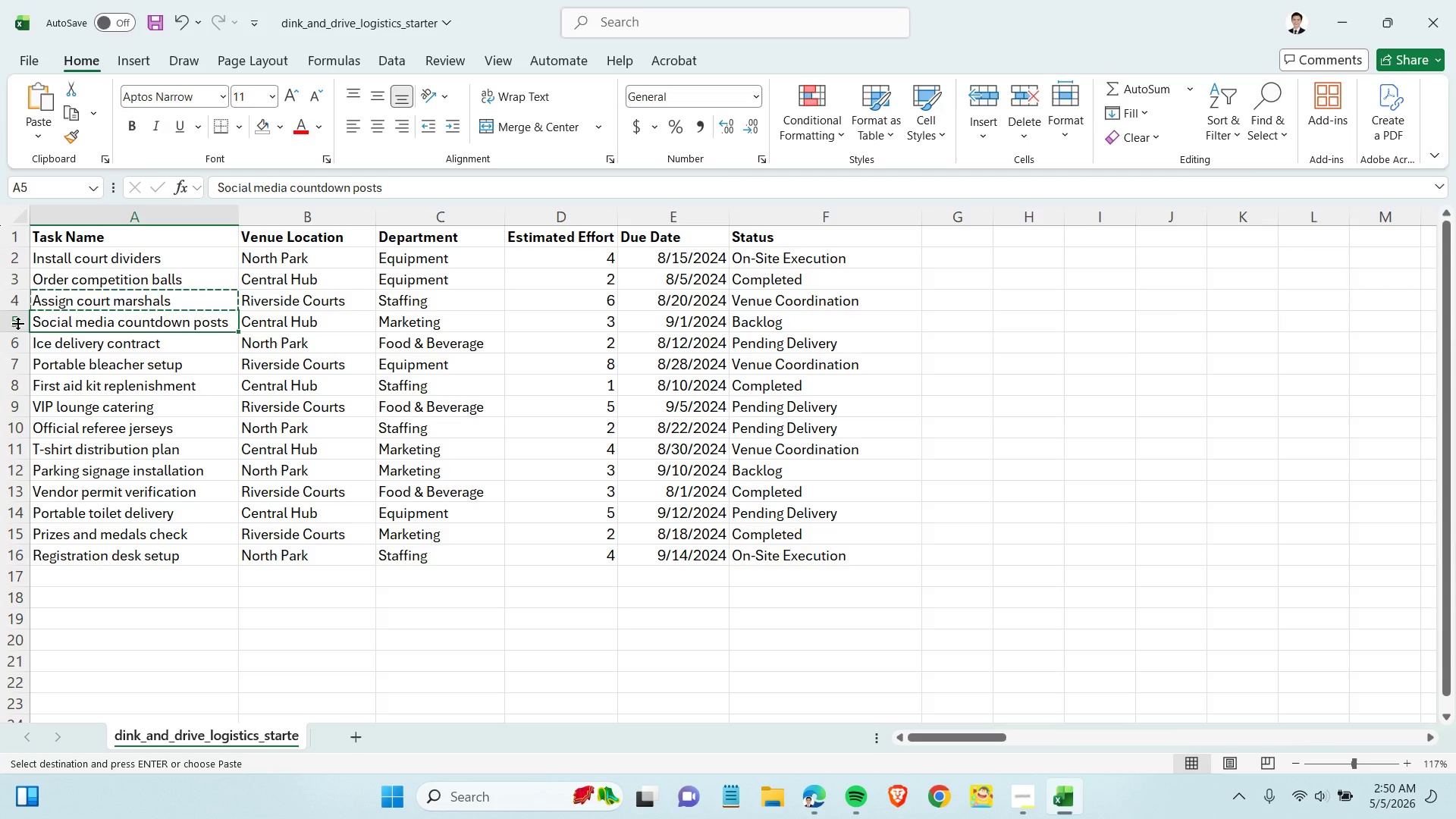 
left_click([17, 322])
 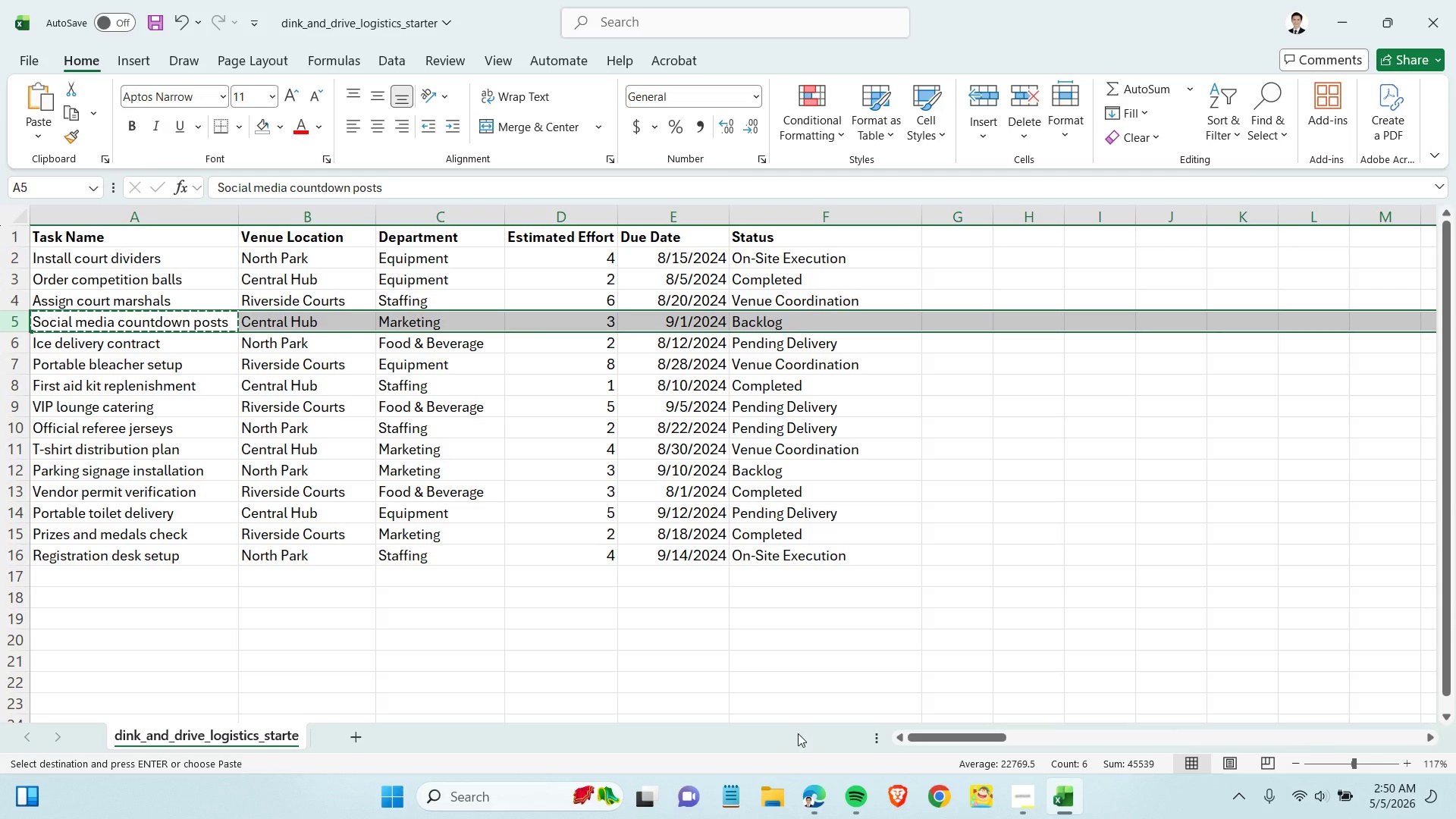 
wait(5.19)
 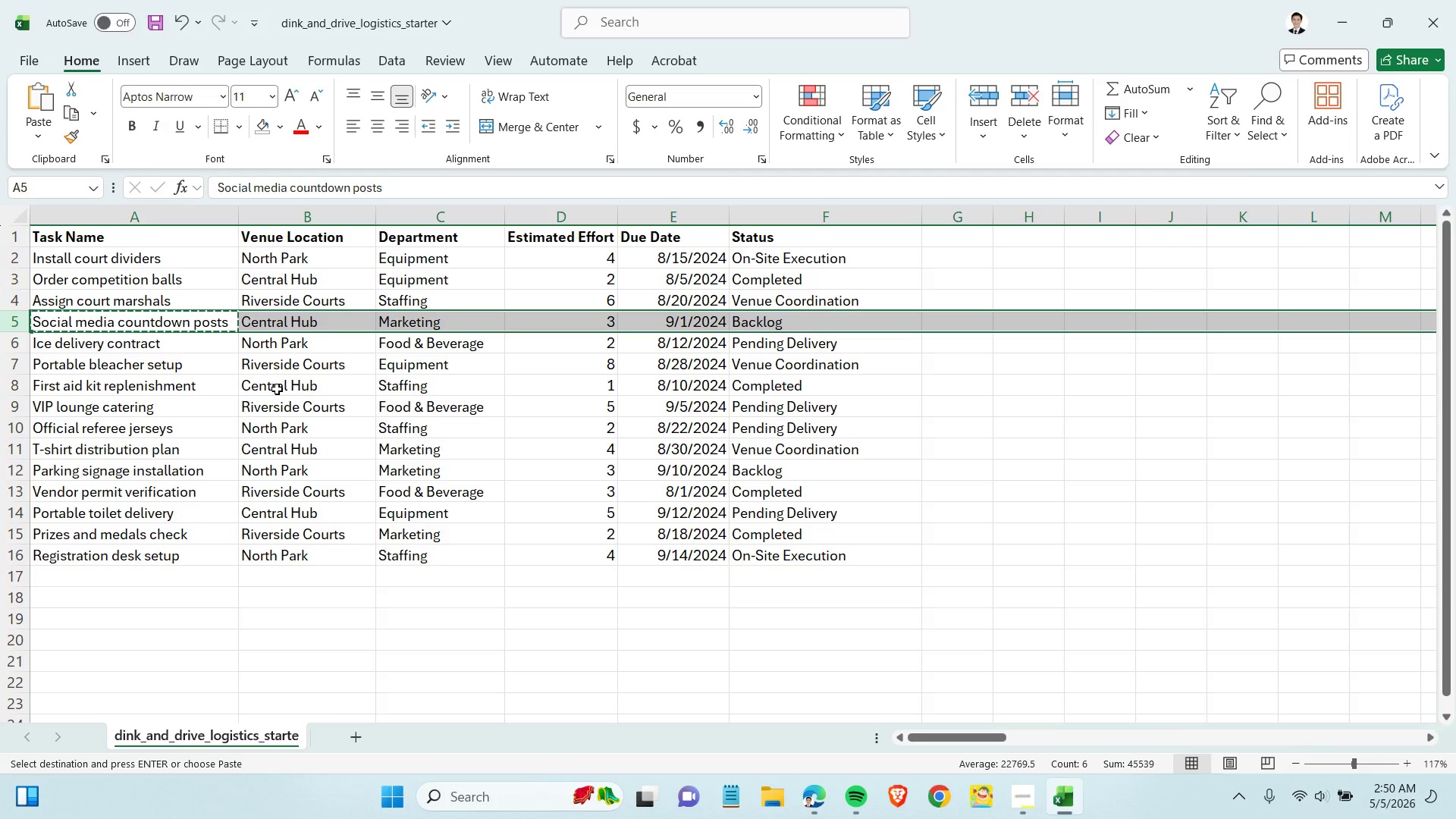 
left_click([1051, 806])
 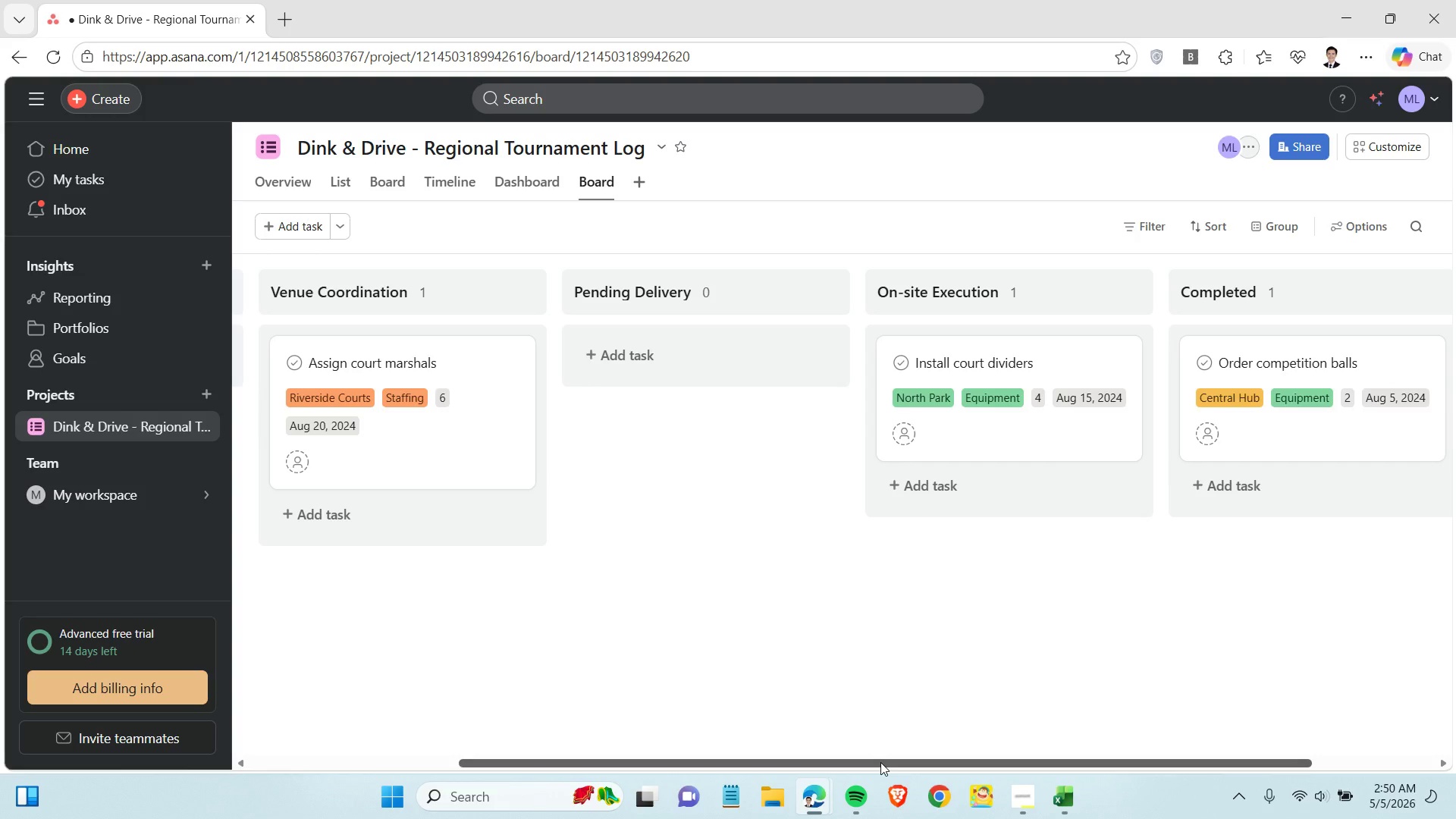 
left_click_drag(start_coordinate=[880, 762], to_coordinate=[494, 707])
 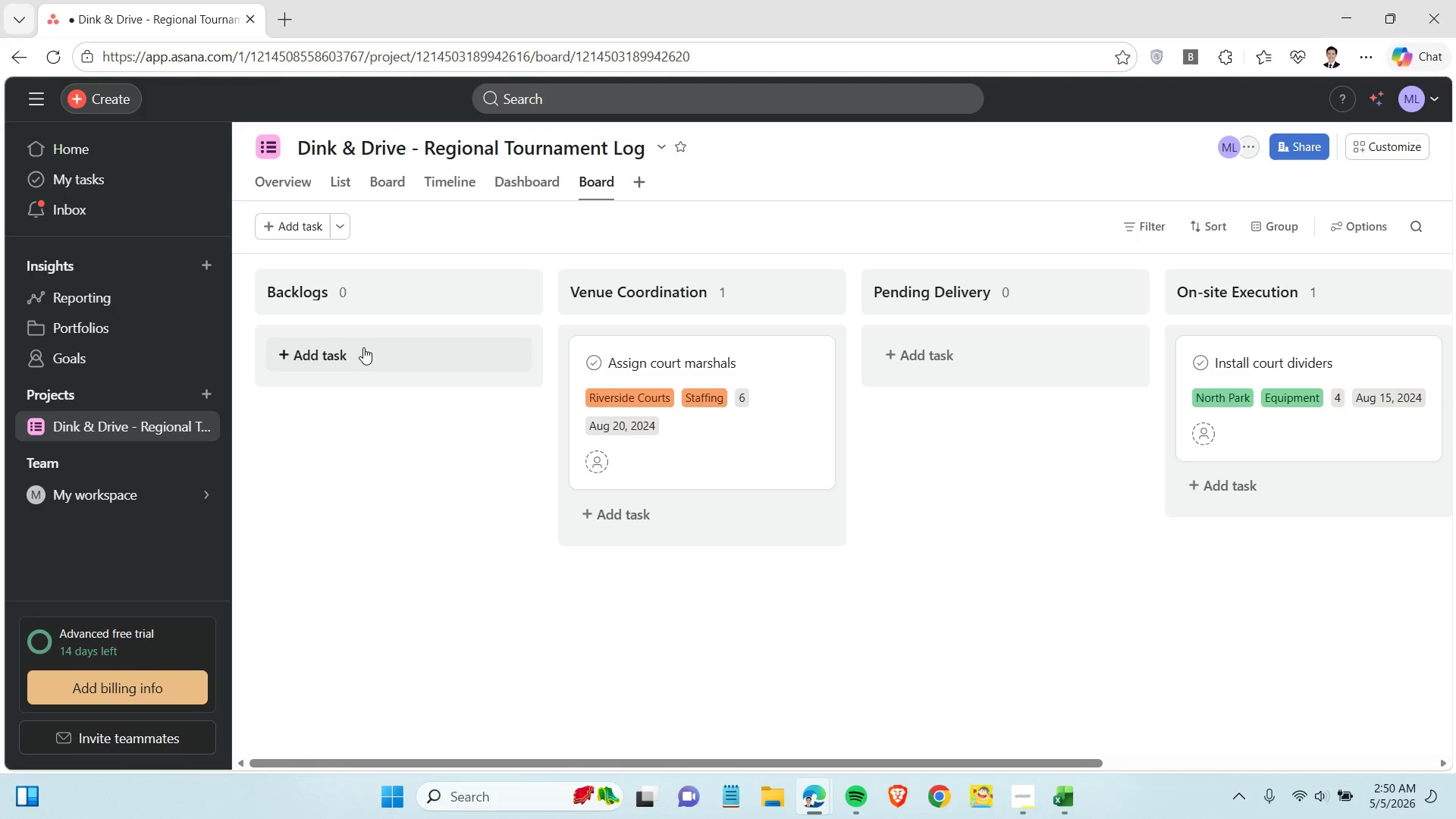 
left_click([364, 347])
 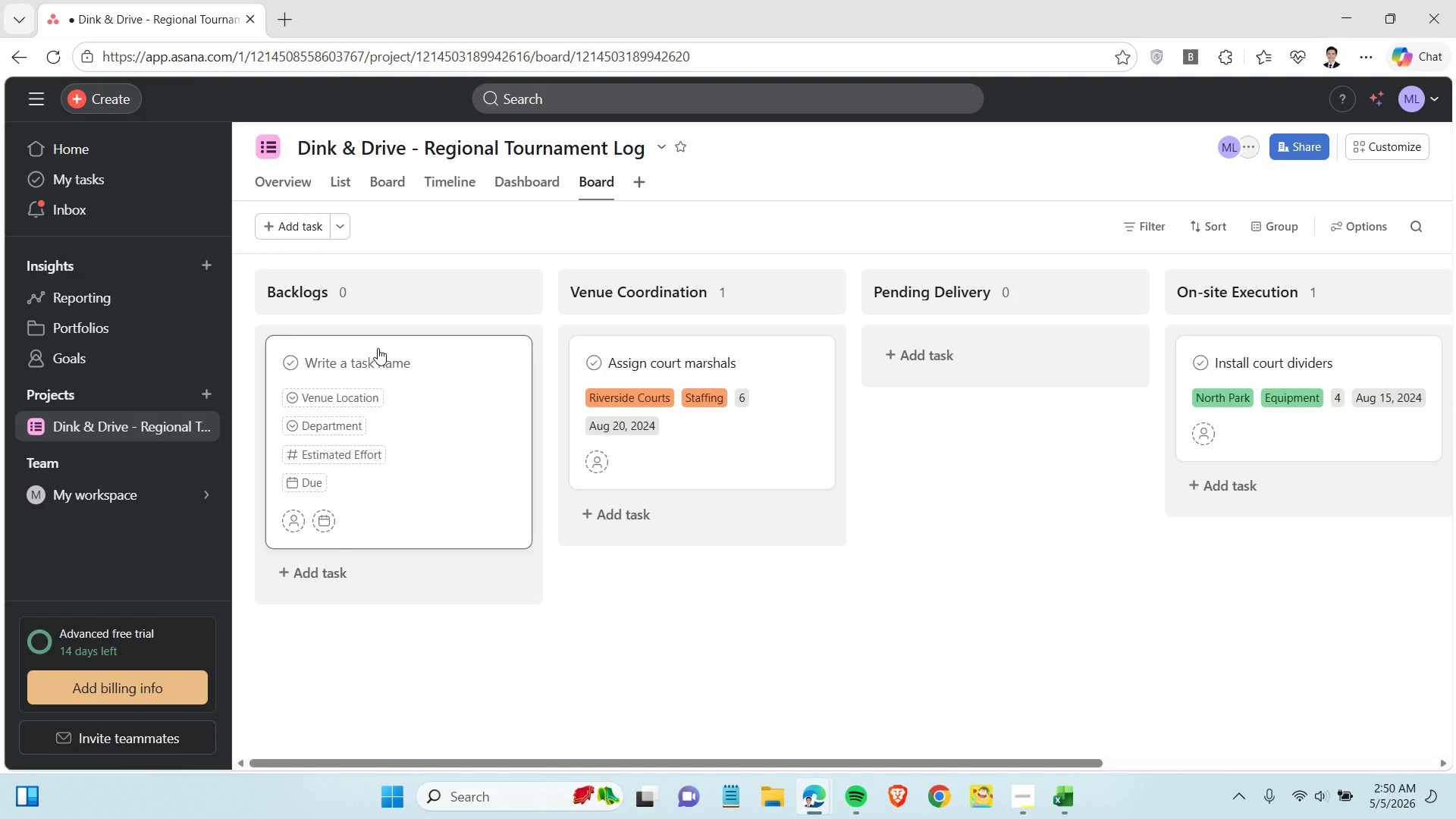 
key(Control+V)
 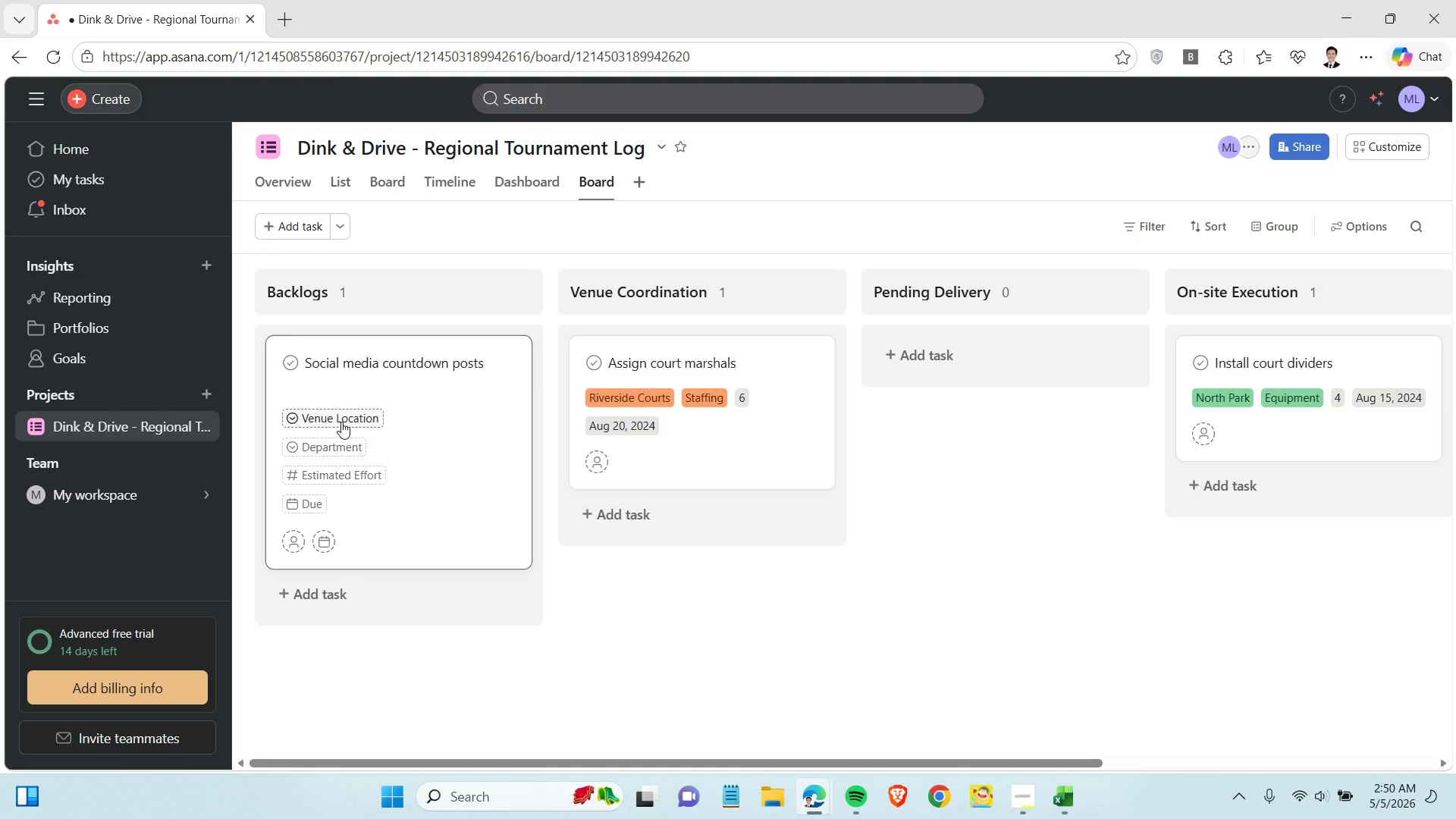 
left_click([341, 422])
 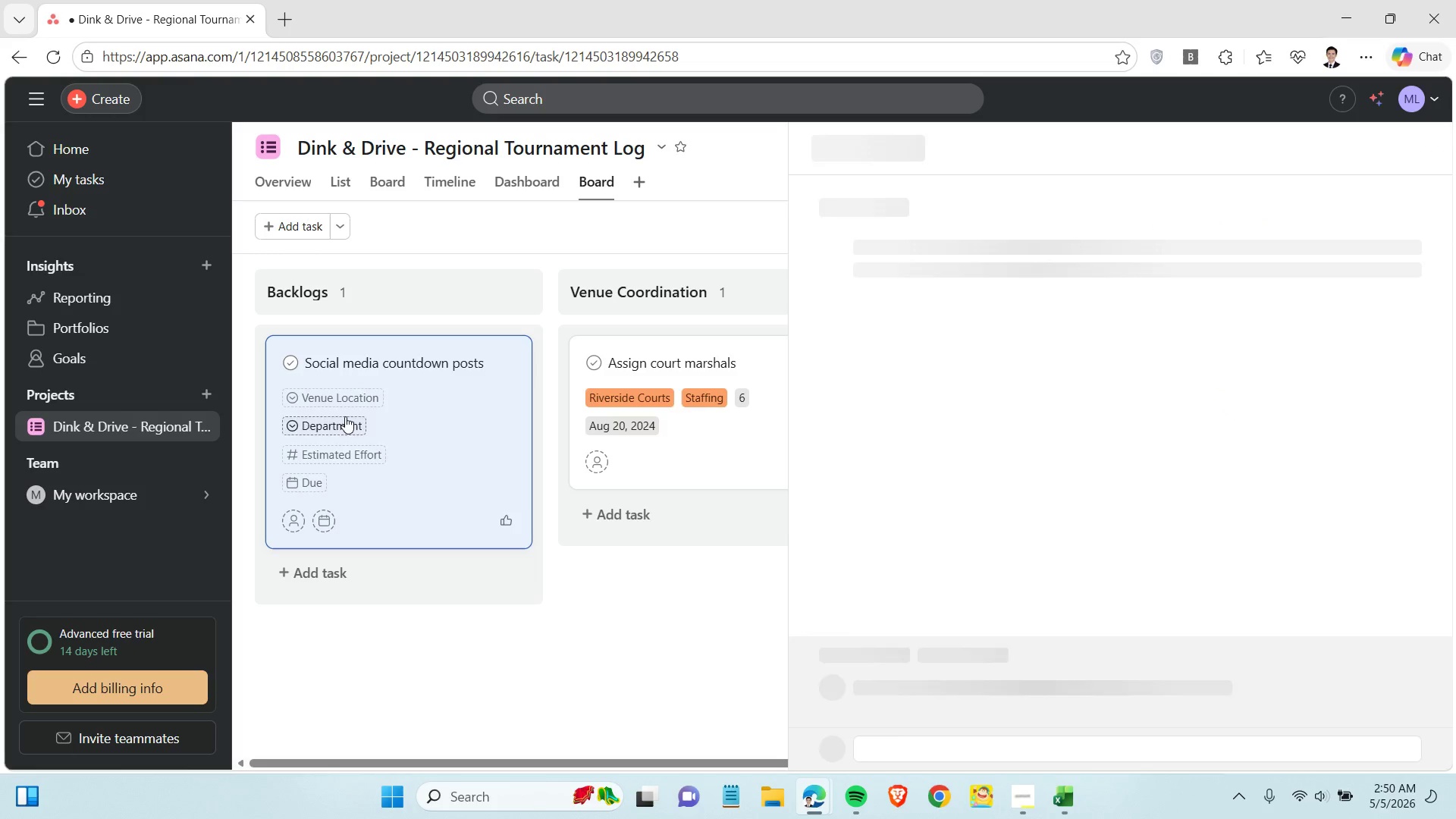 
left_click([340, 400])
 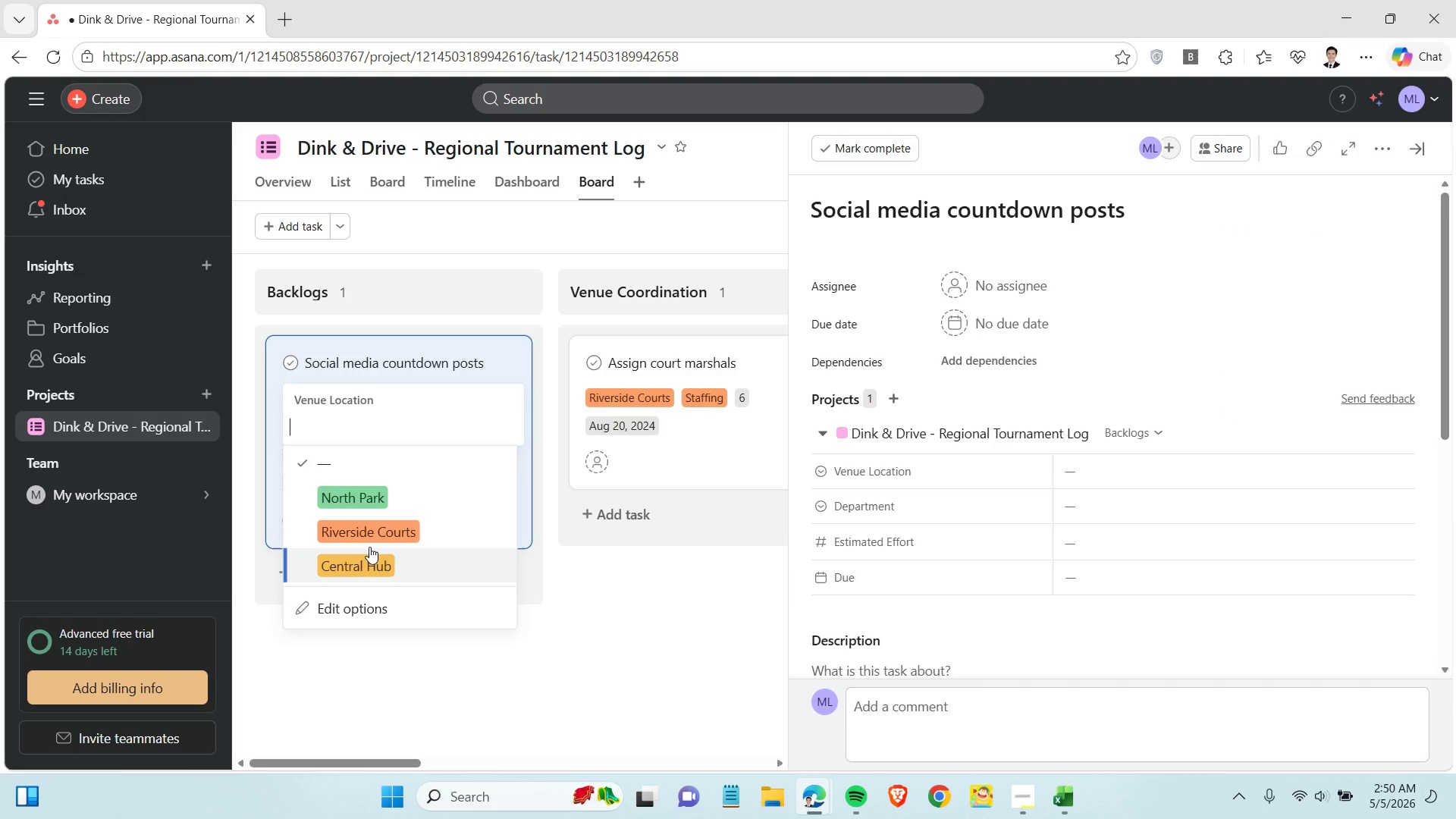 
left_click([369, 560])
 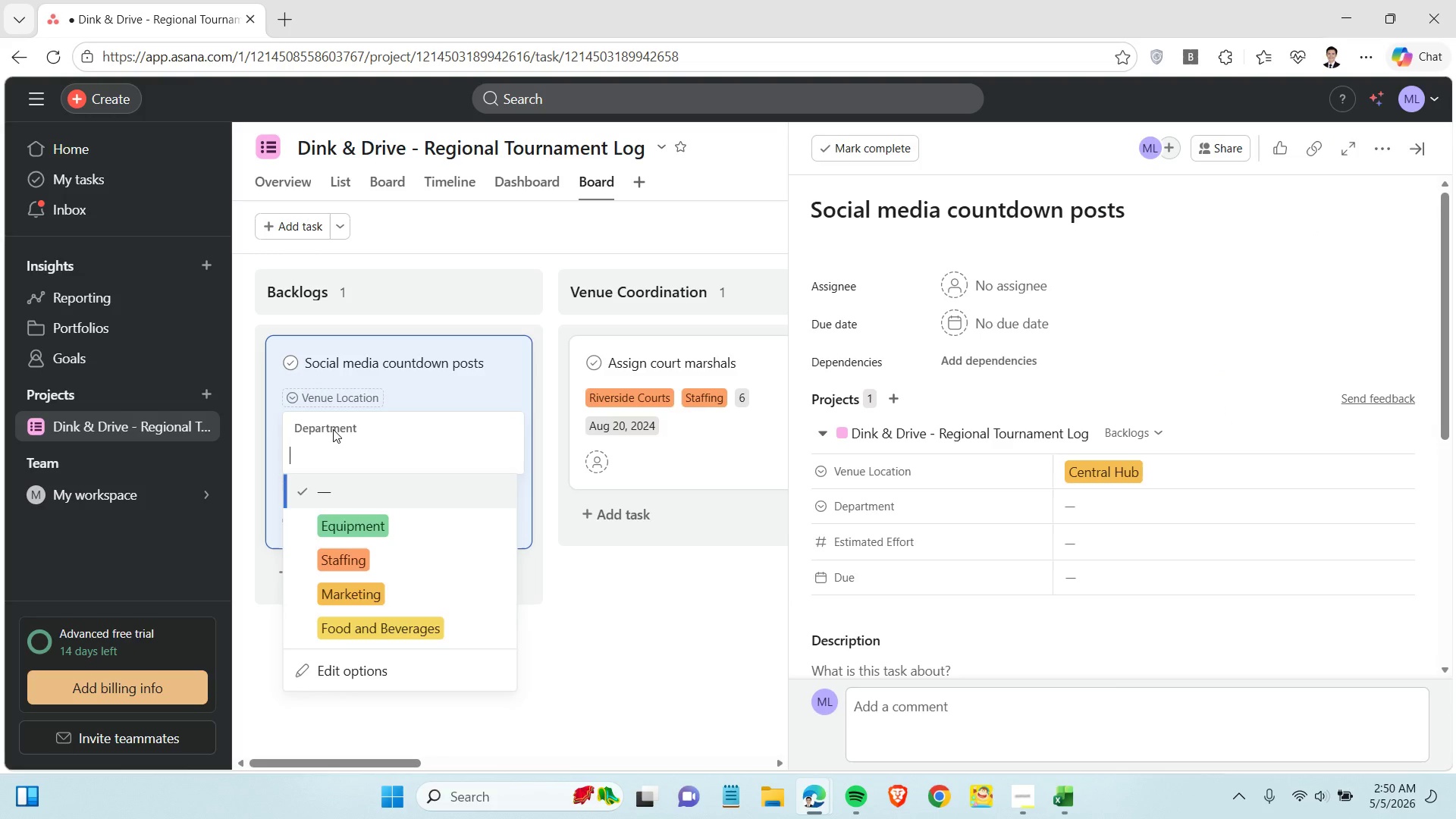 
left_click([333, 429])
 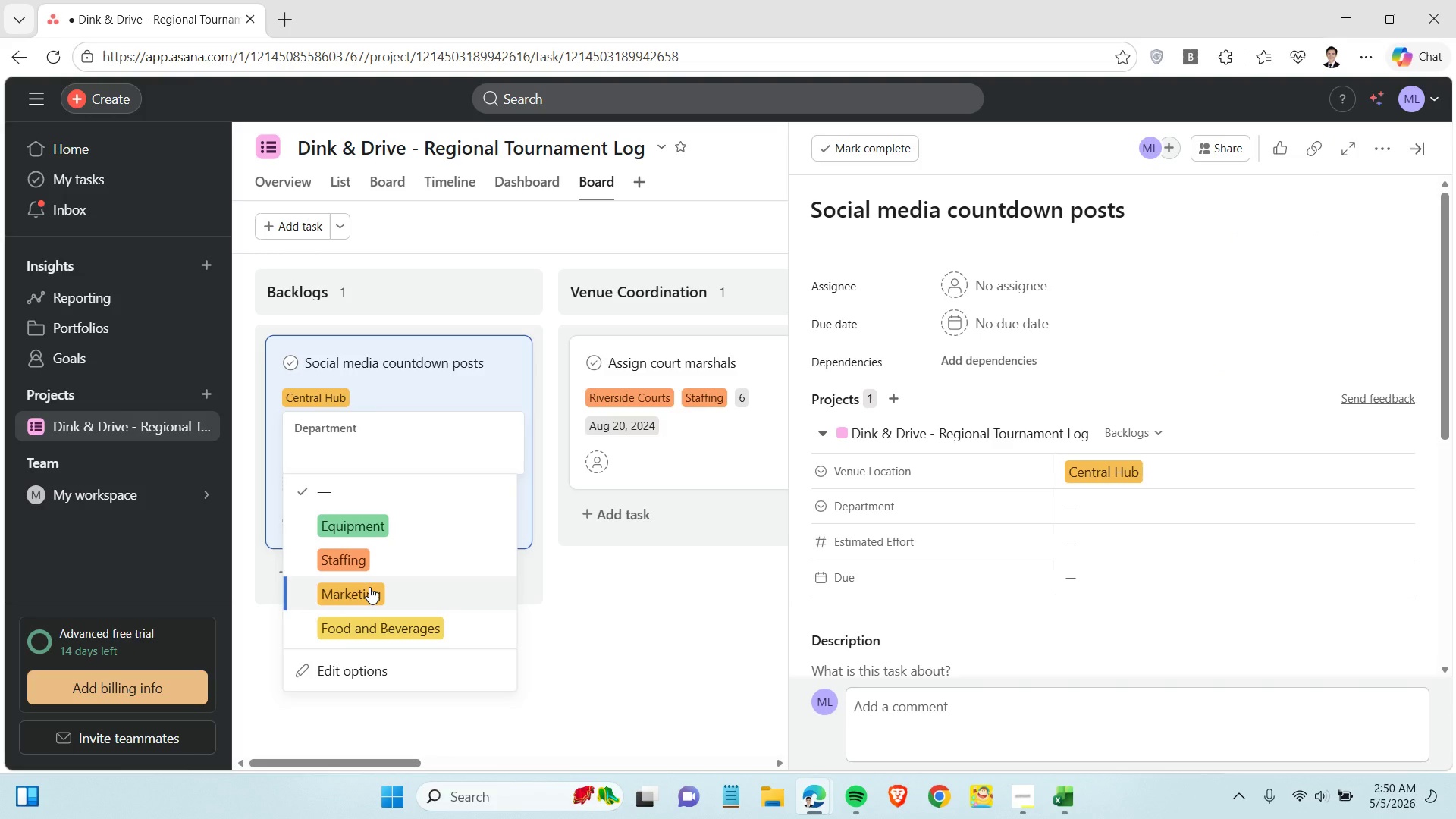 
left_click([369, 582])
 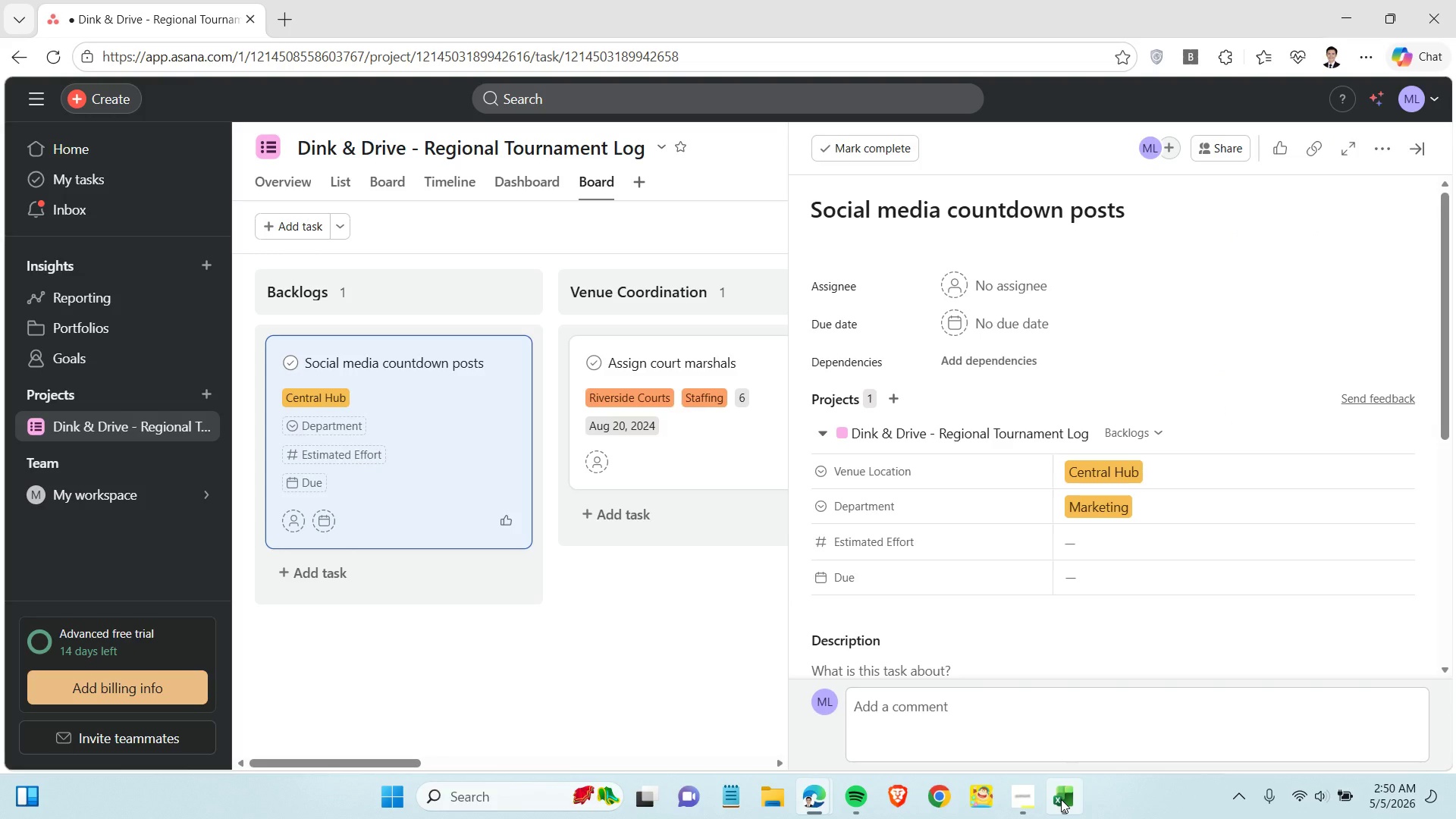 
left_click([1061, 799])
 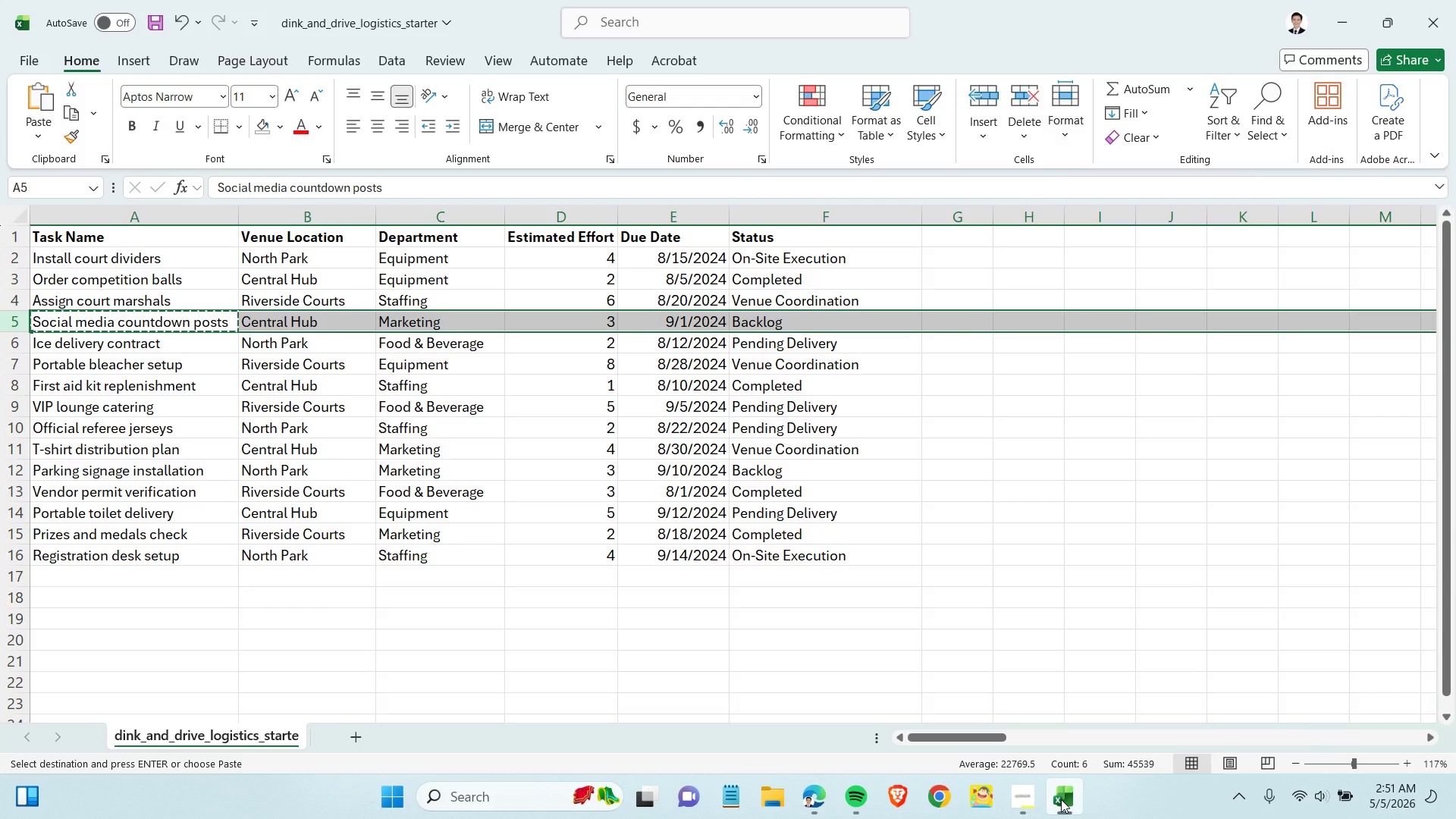 
left_click([1061, 799])
 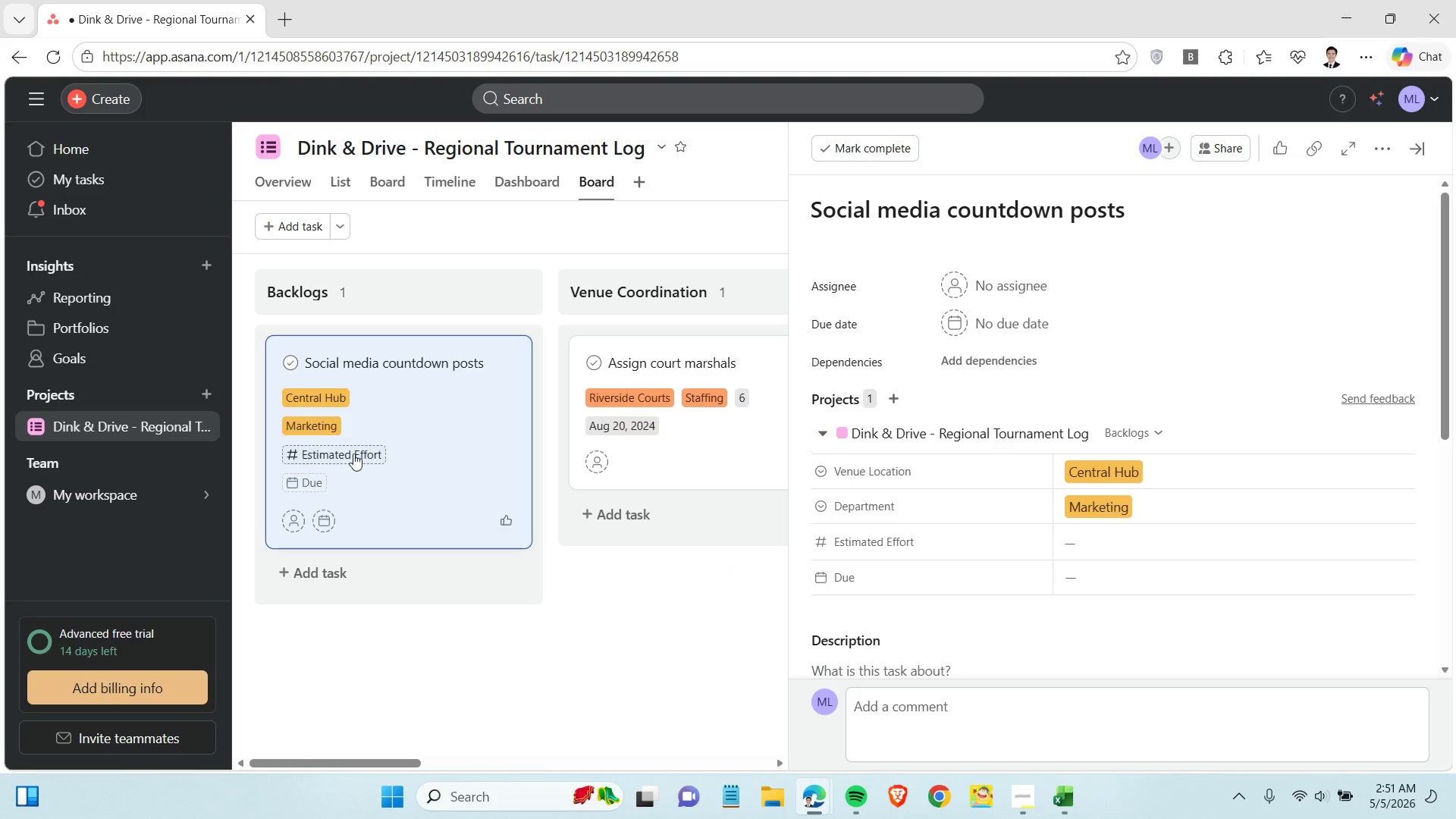 
left_click([353, 453])
 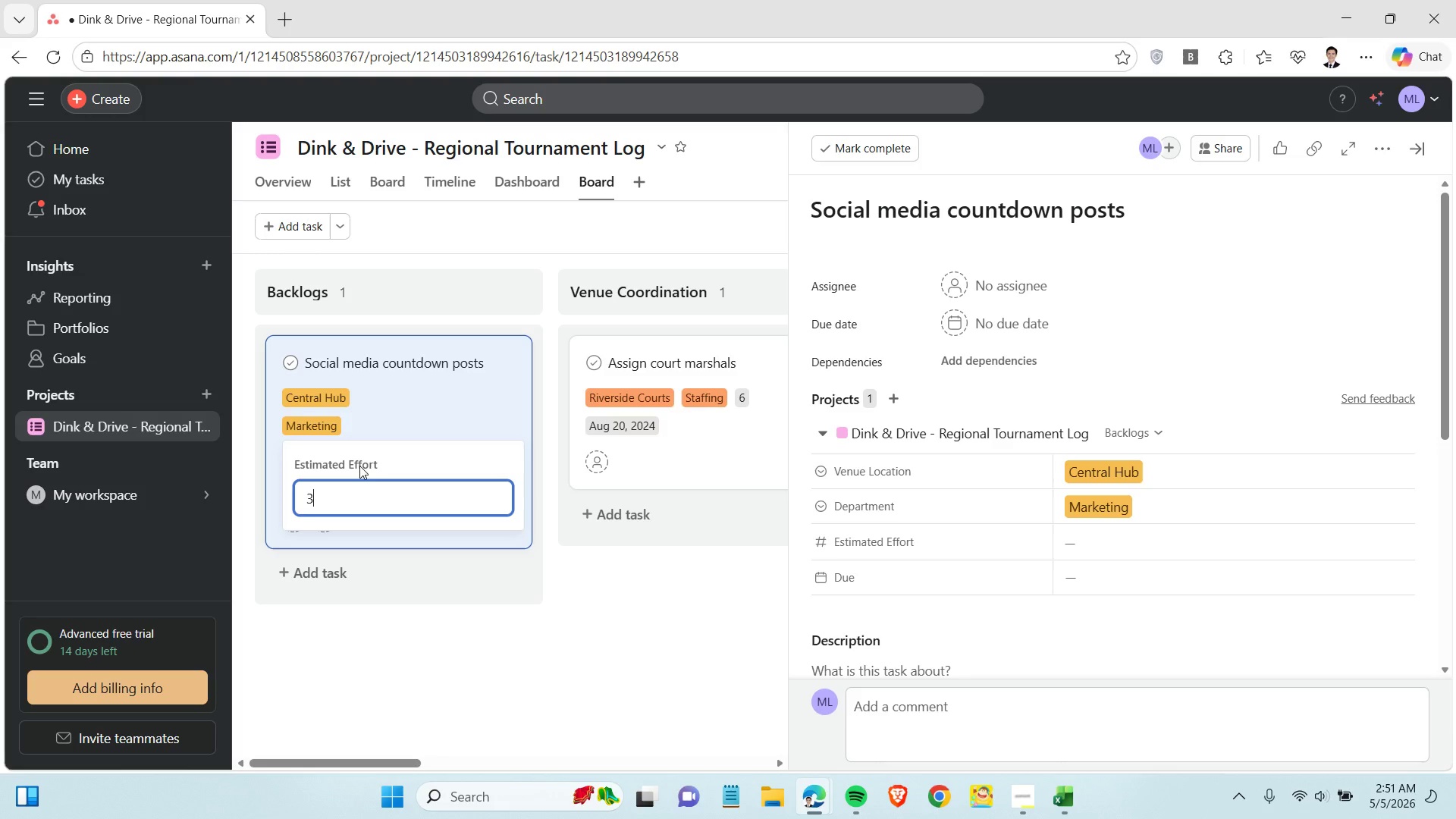 
key(3)
 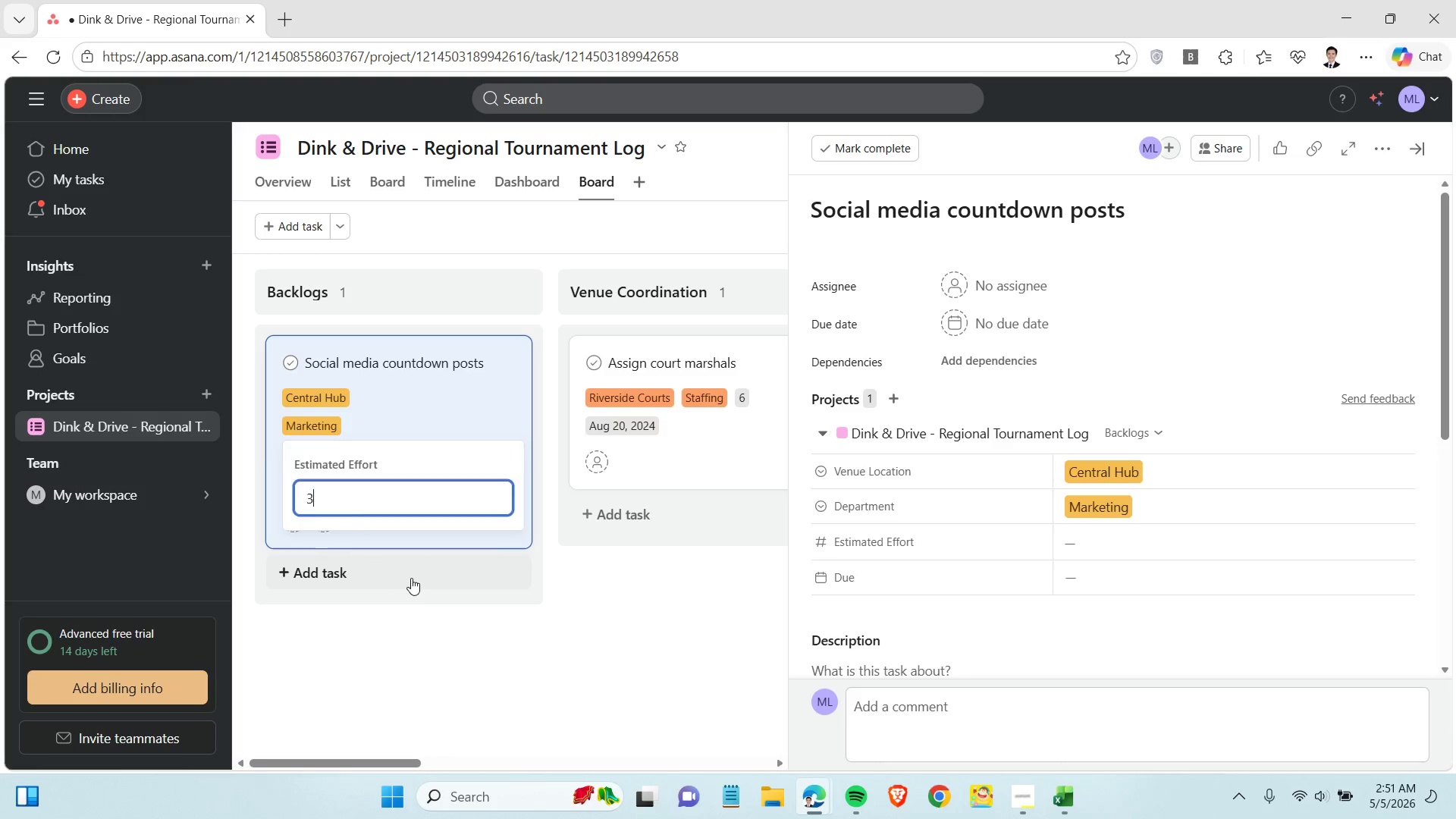 
key(Enter)
 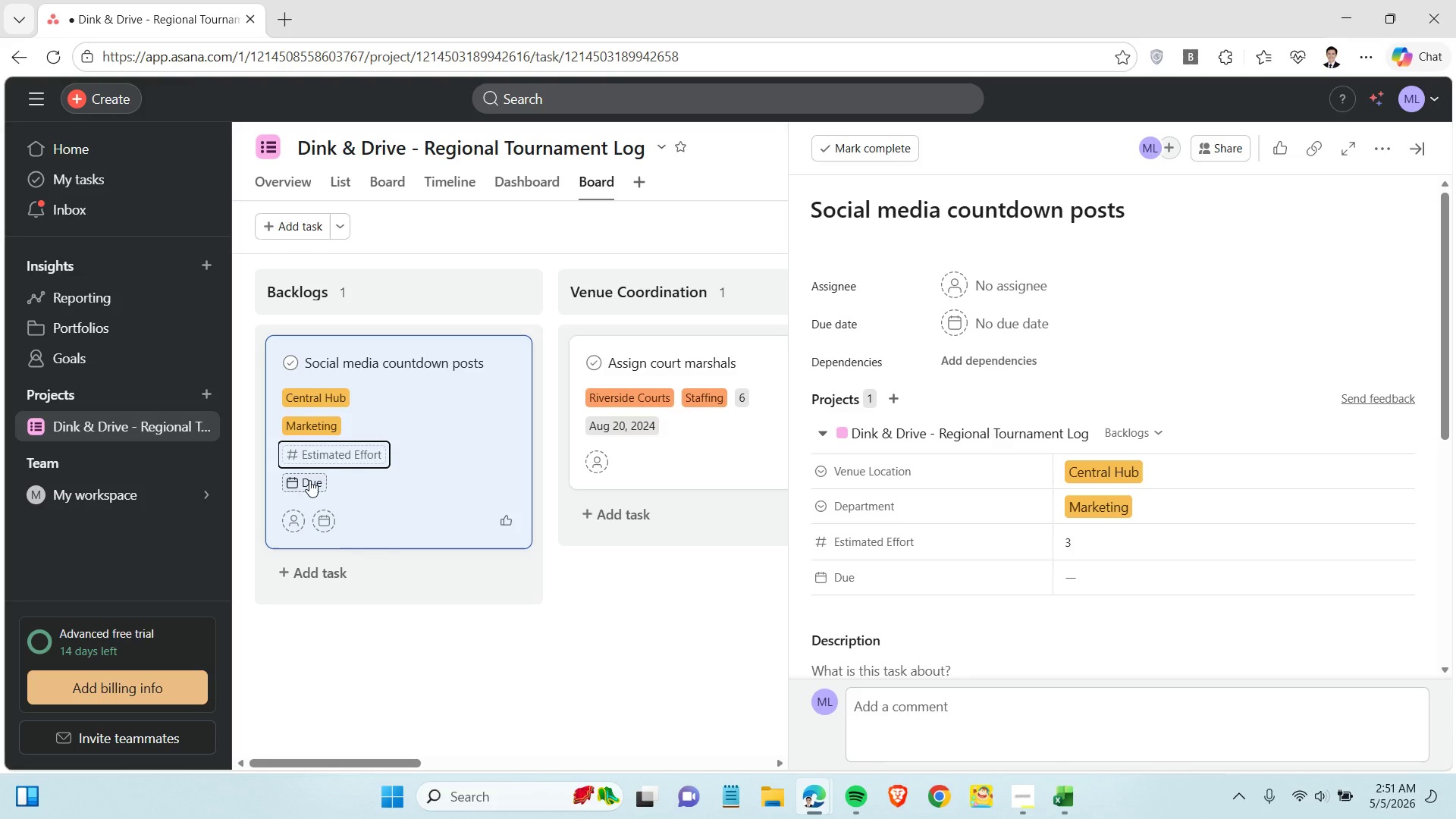 
left_click([309, 480])
 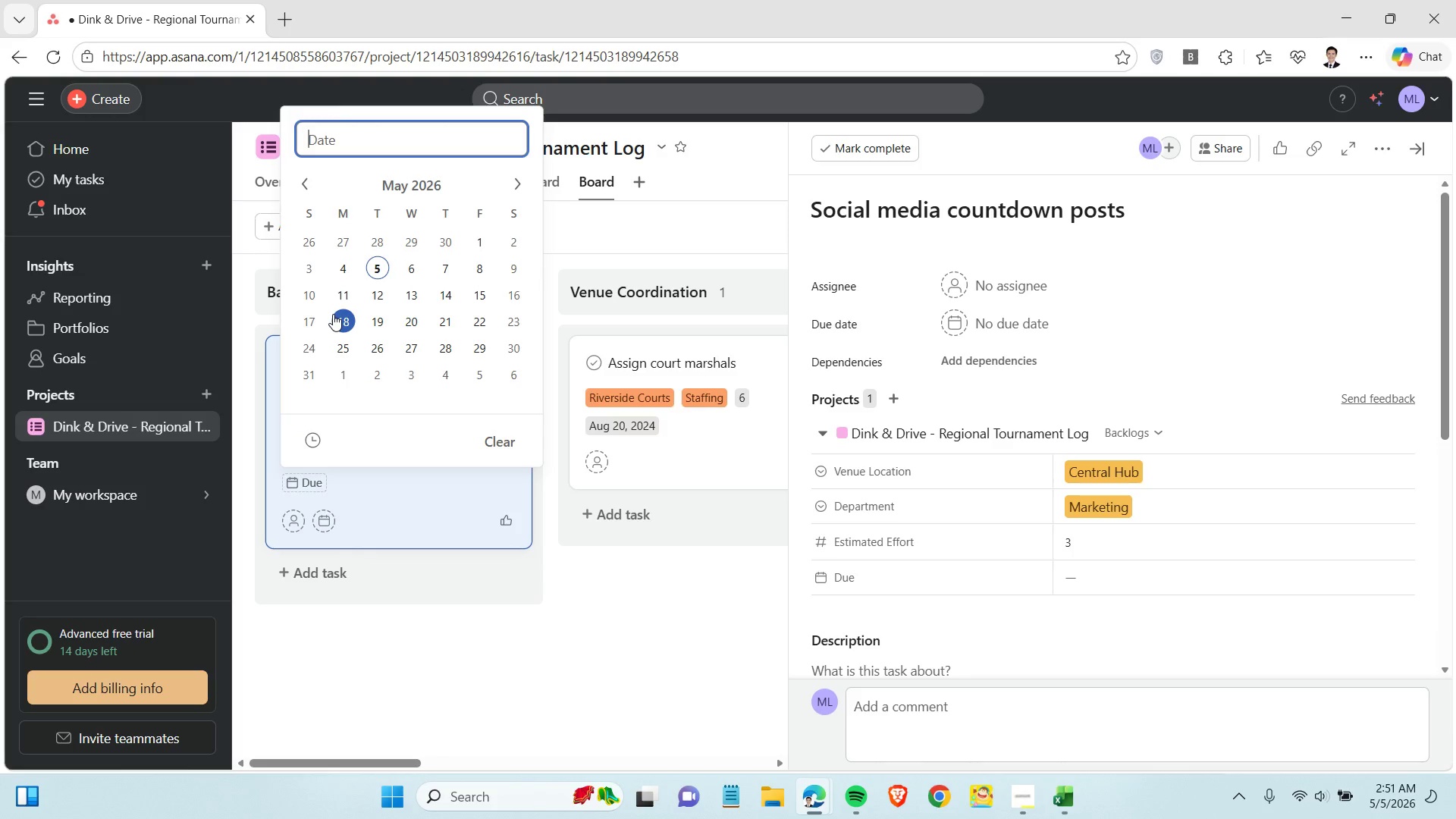 
type(September 1, 2024)
 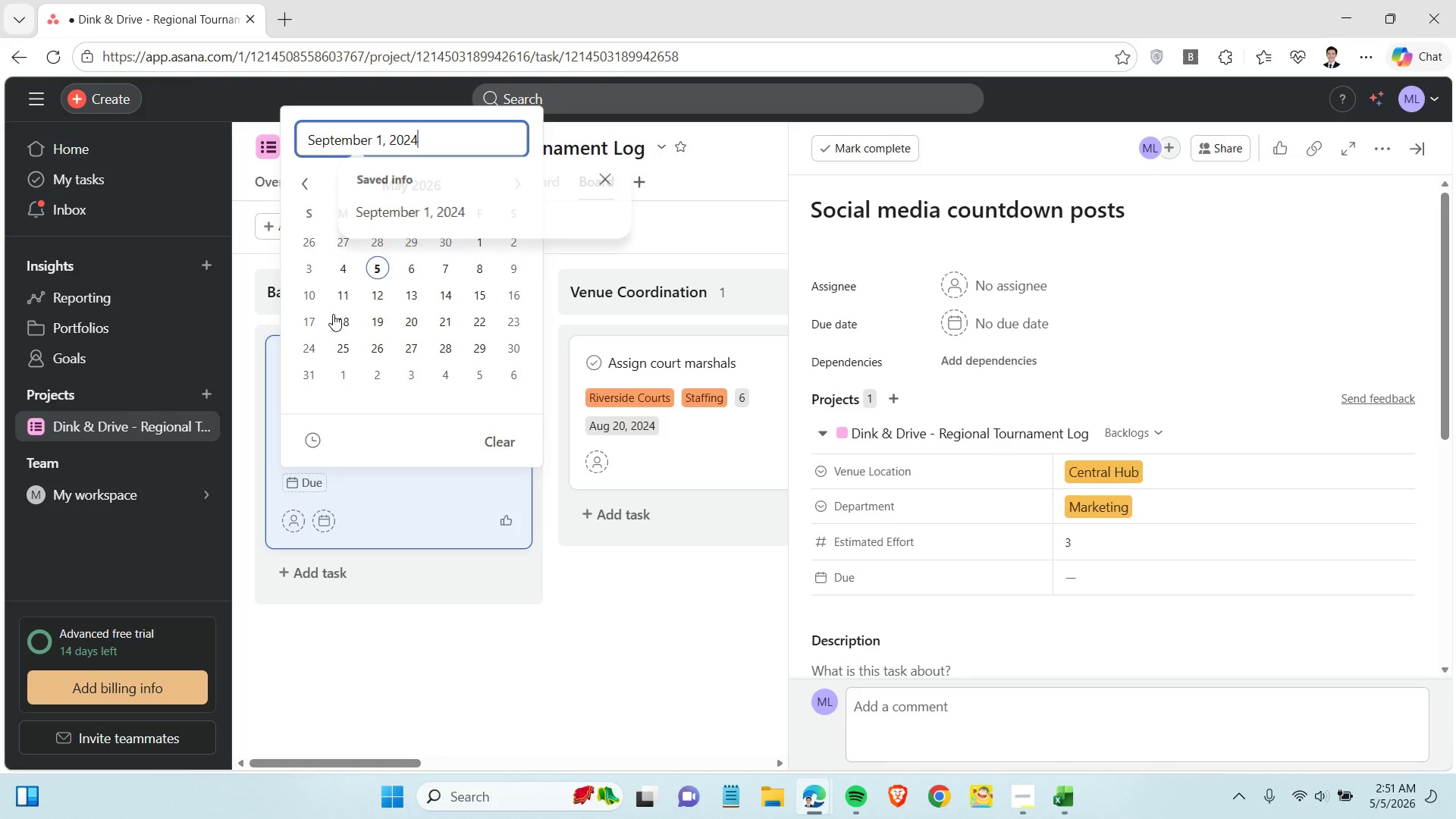 
key(Enter)
 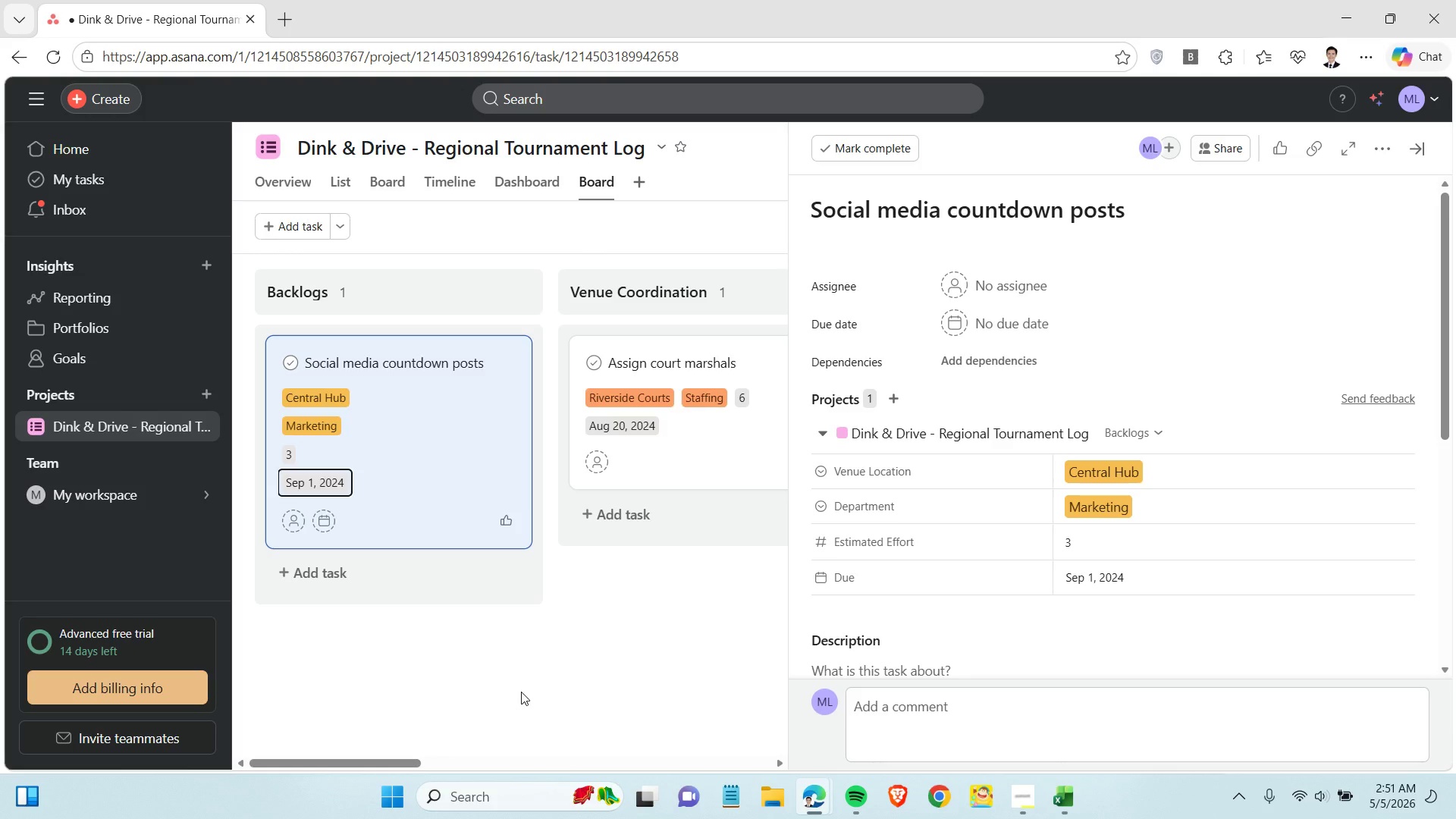 
left_click([521, 692])
 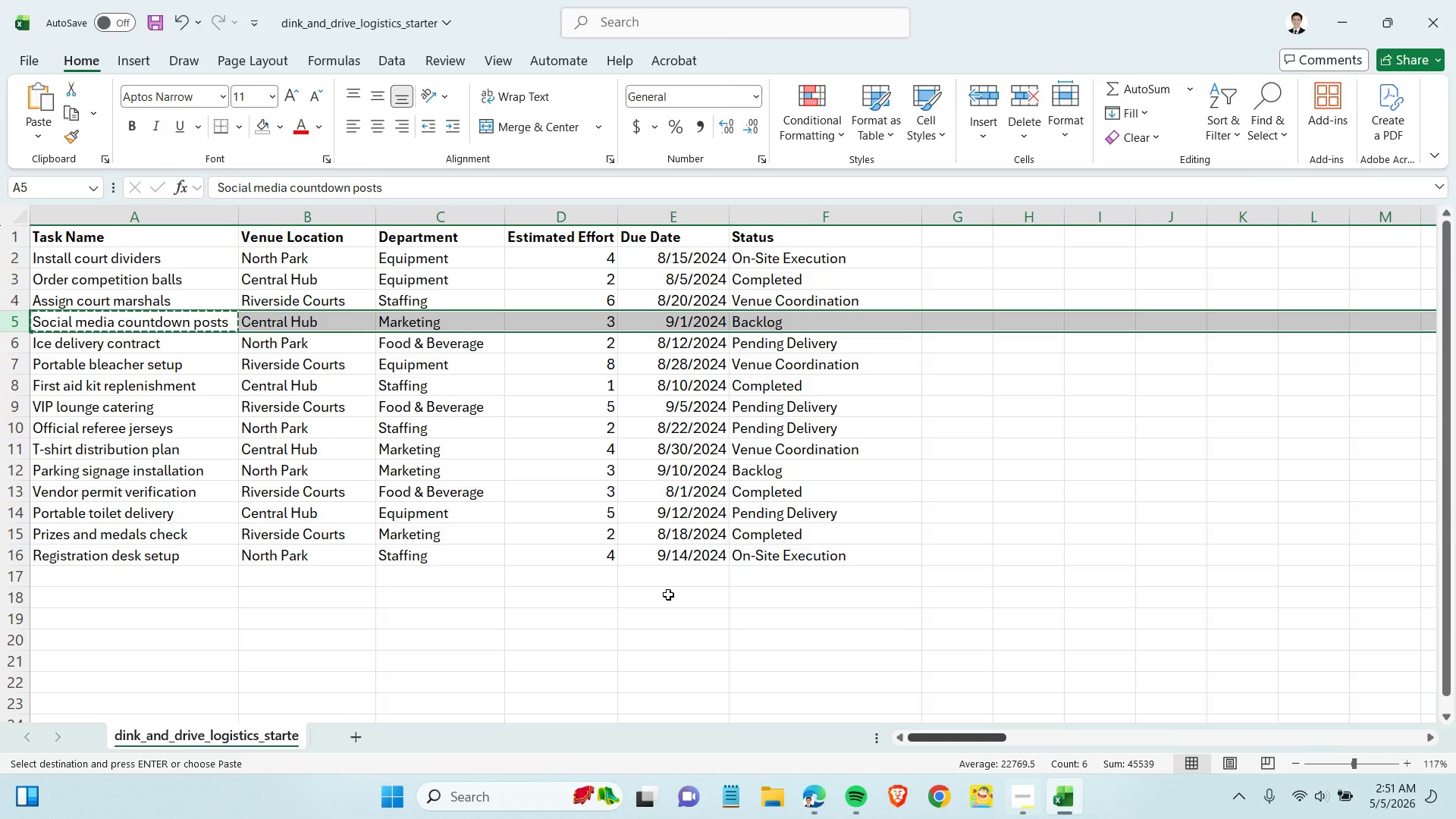 
left_click([143, 344])
 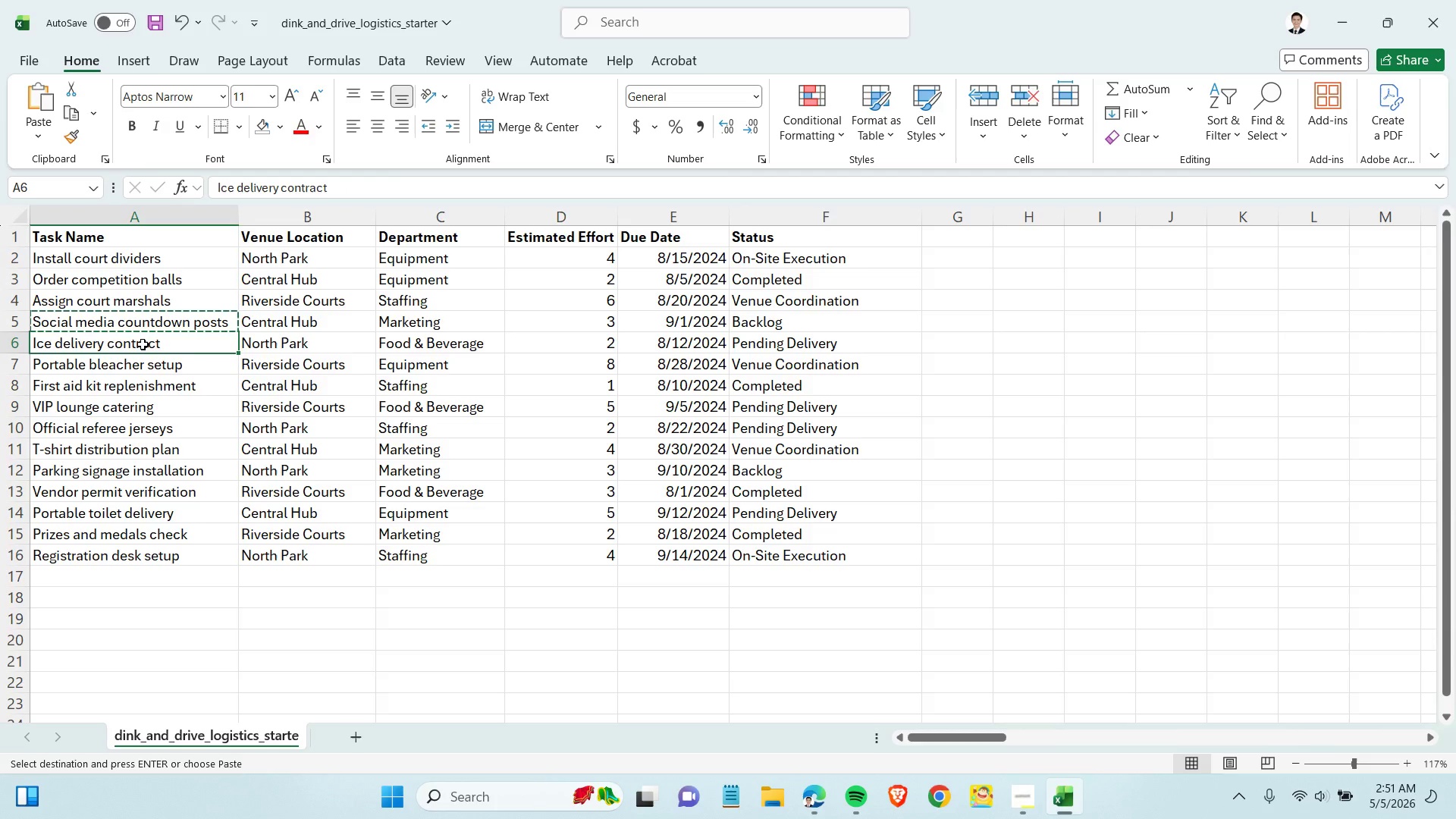 
key(Control+C)
 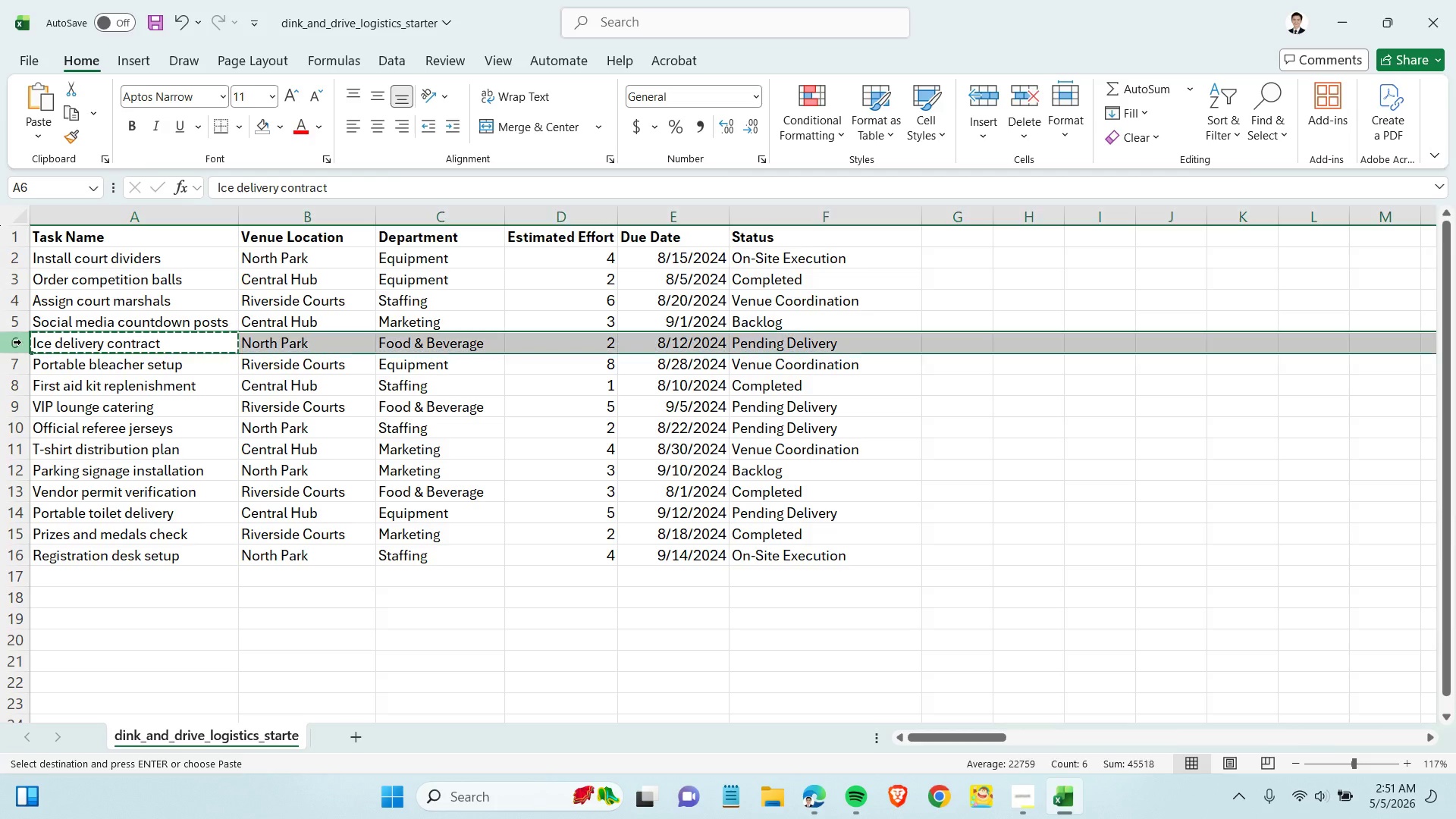 
left_click([21, 342])
 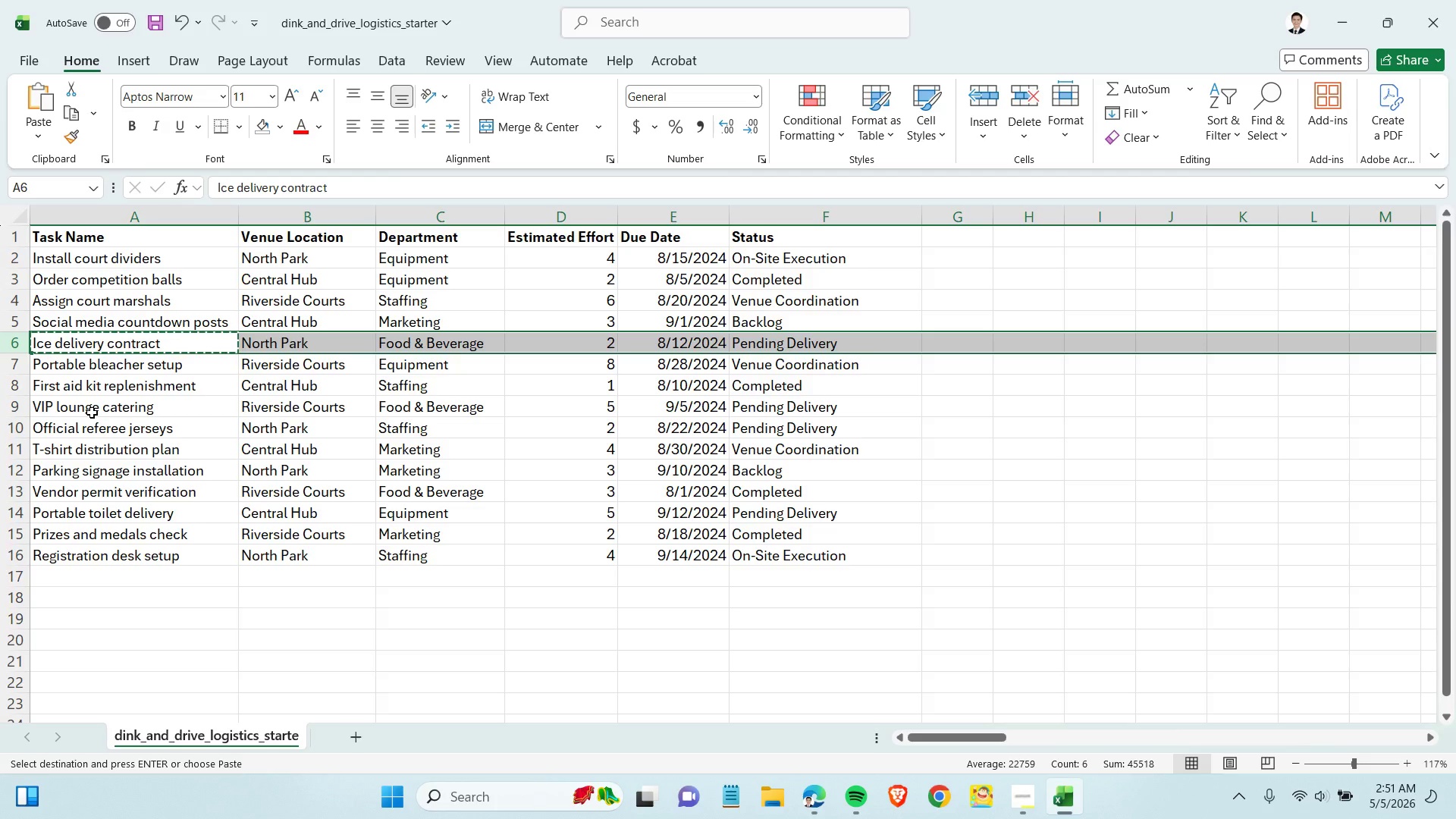 
left_click([92, 413])
 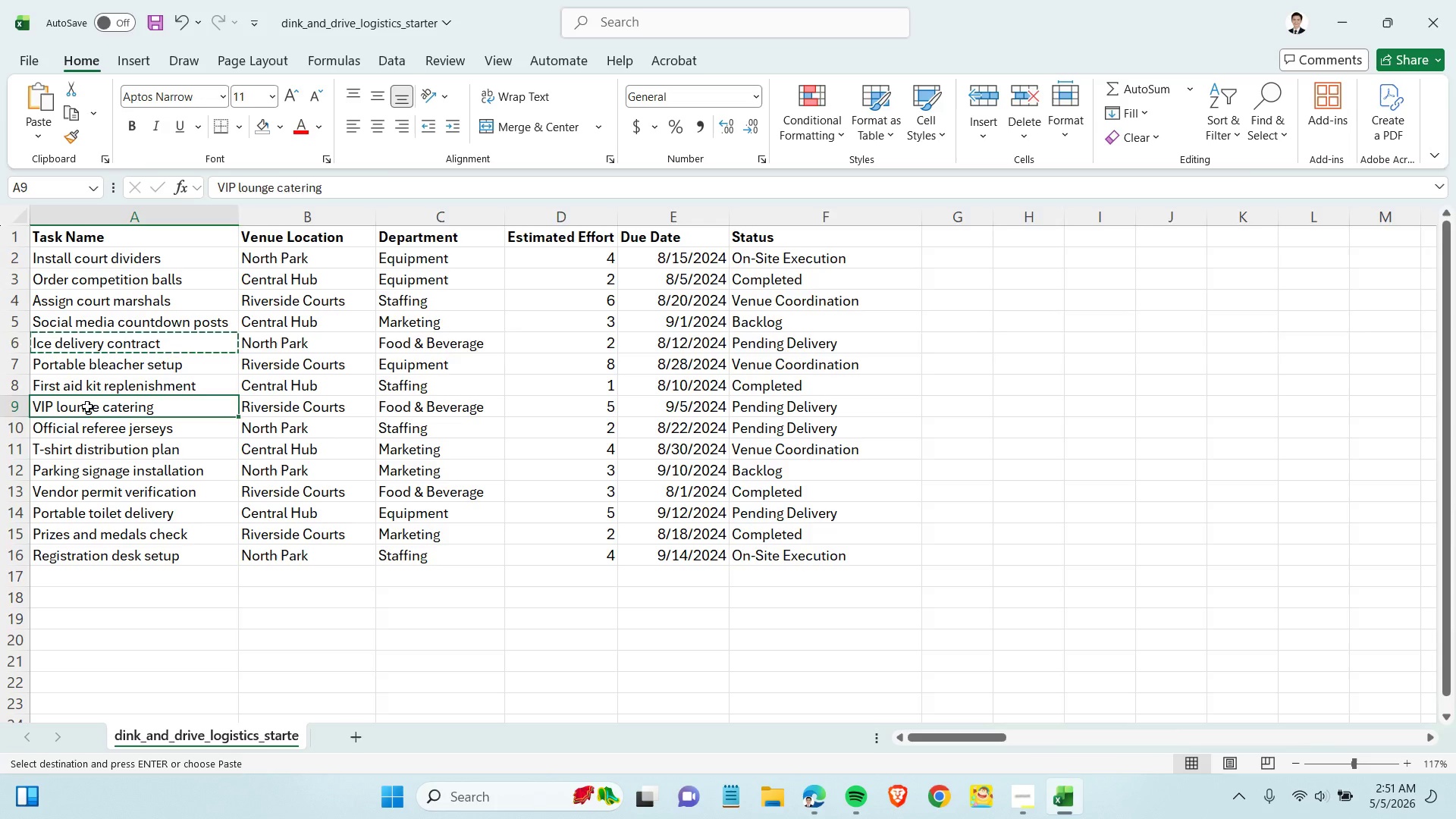 
left_click([20, 346])
 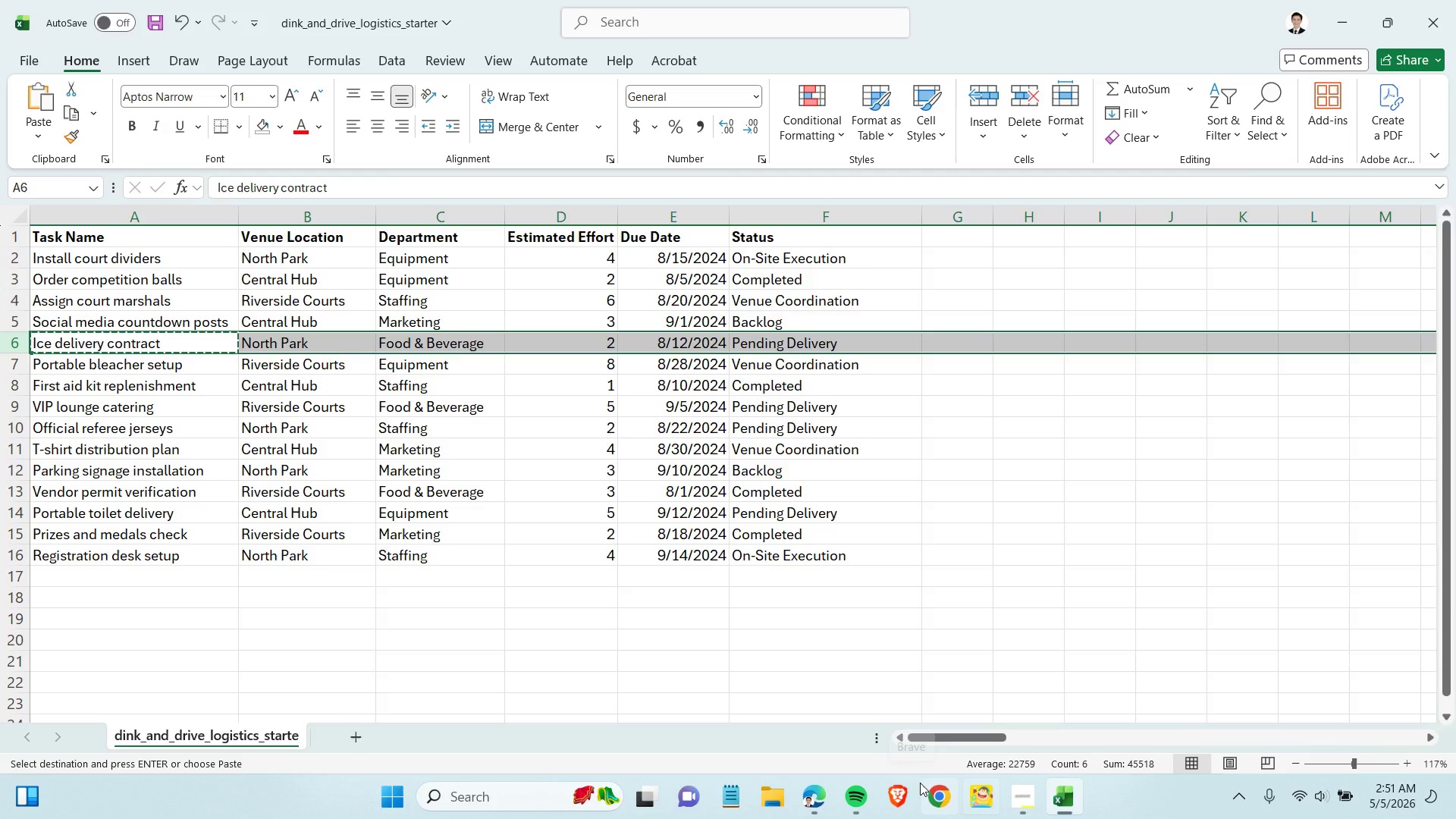 
left_click([1059, 799])
 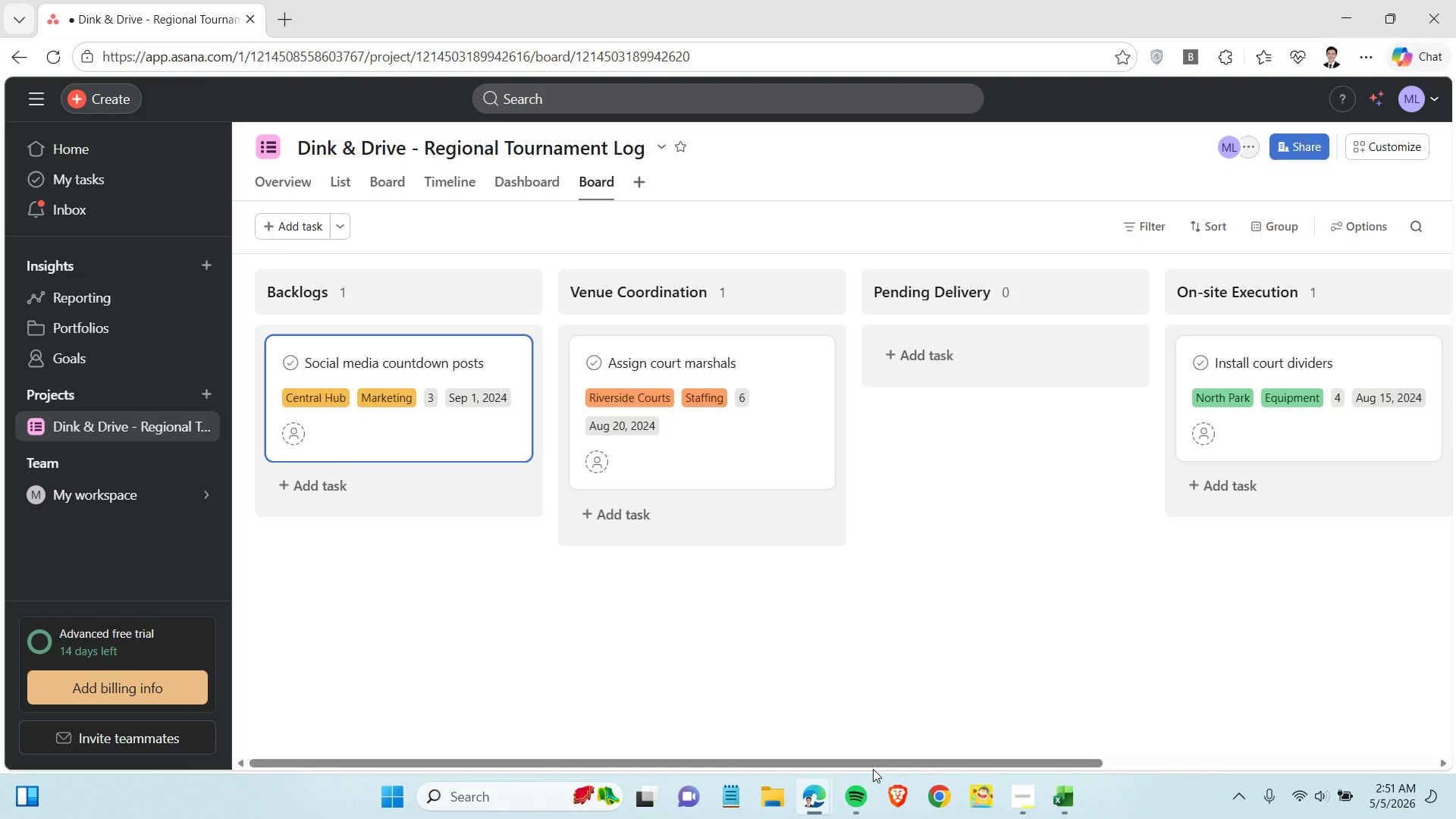 
left_click([953, 348])
 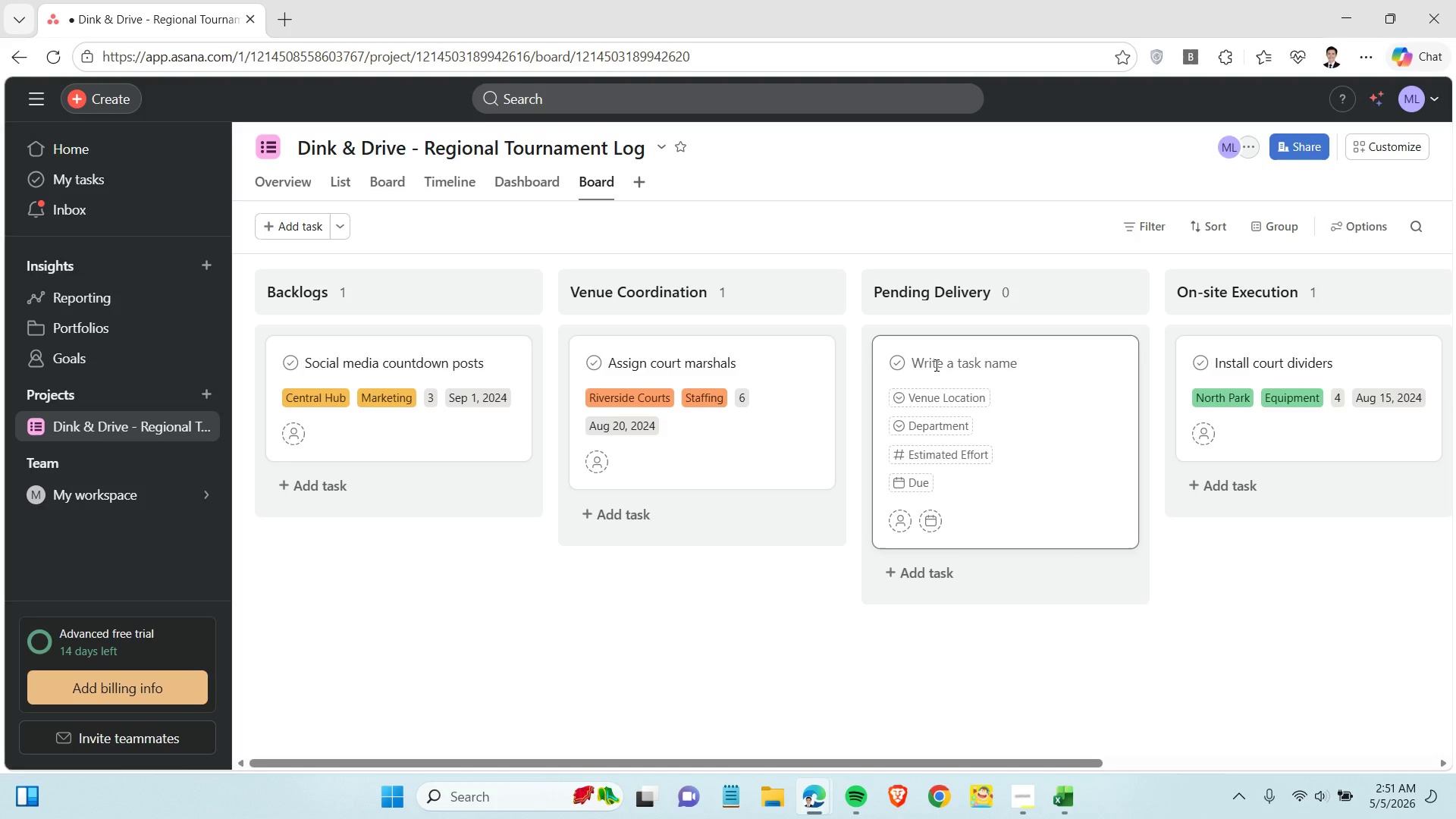 
key(Control+V)
 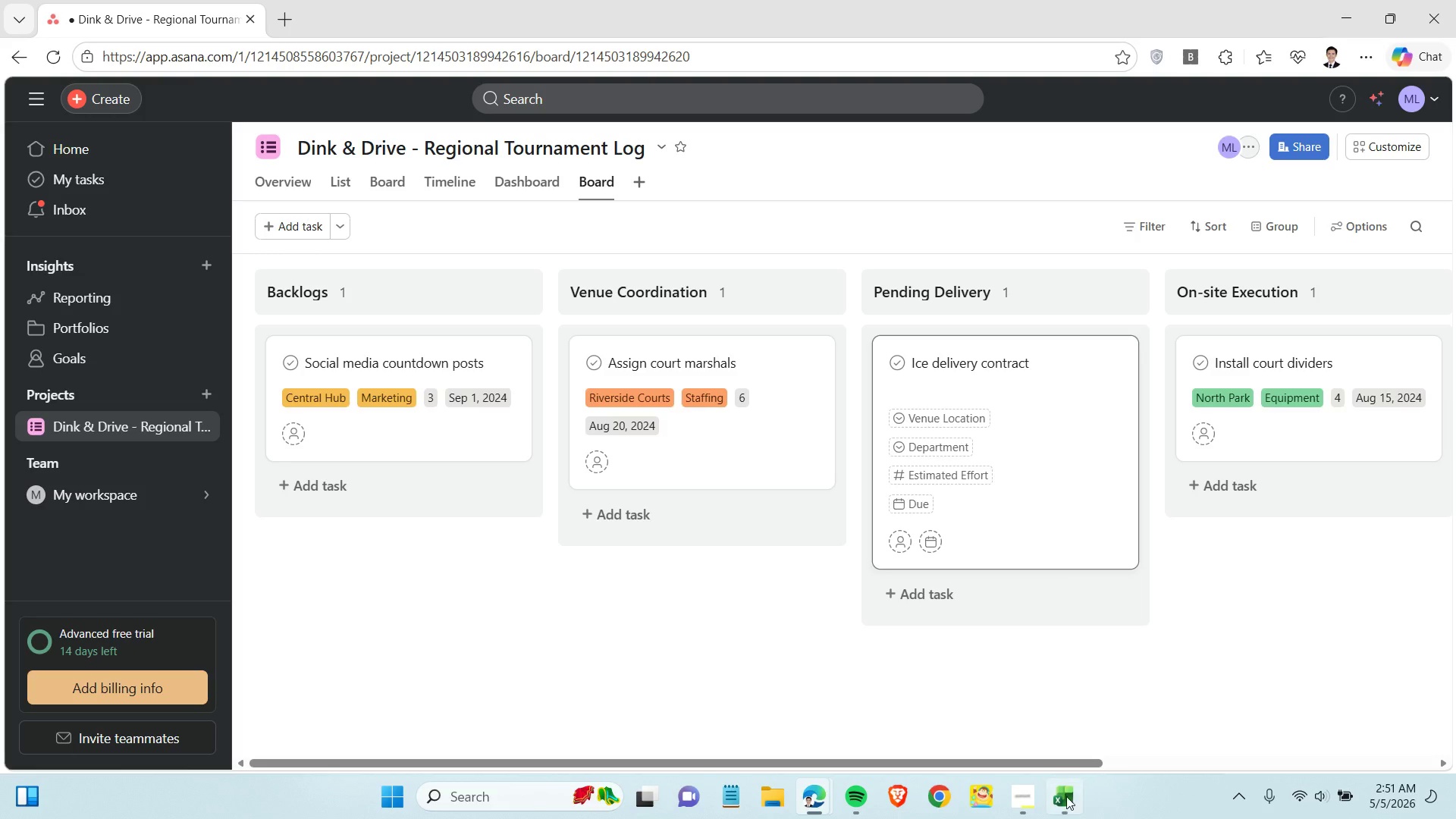 
left_click([1062, 796])
 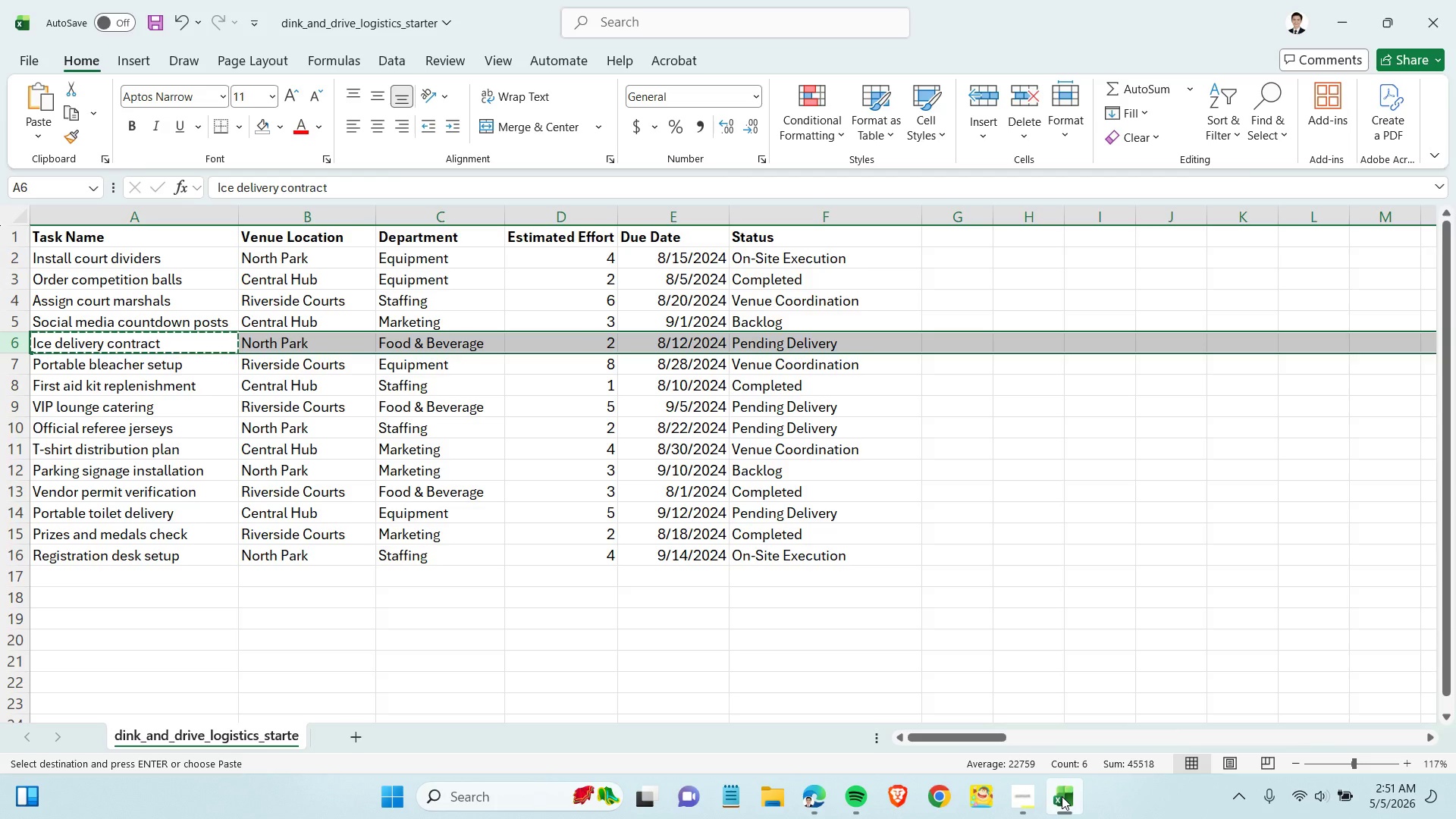 
left_click([1062, 796])
 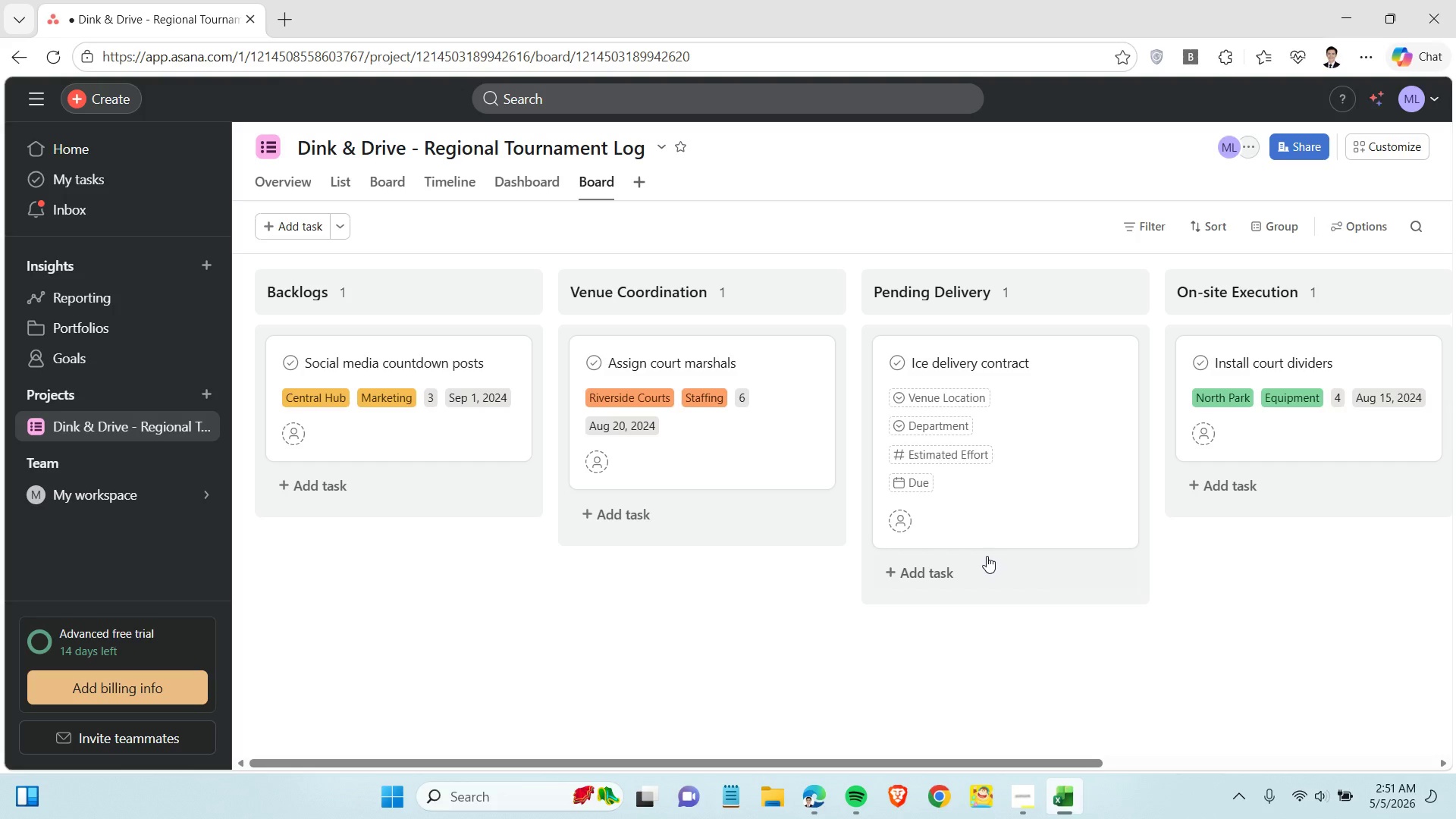 
left_click([956, 395])
 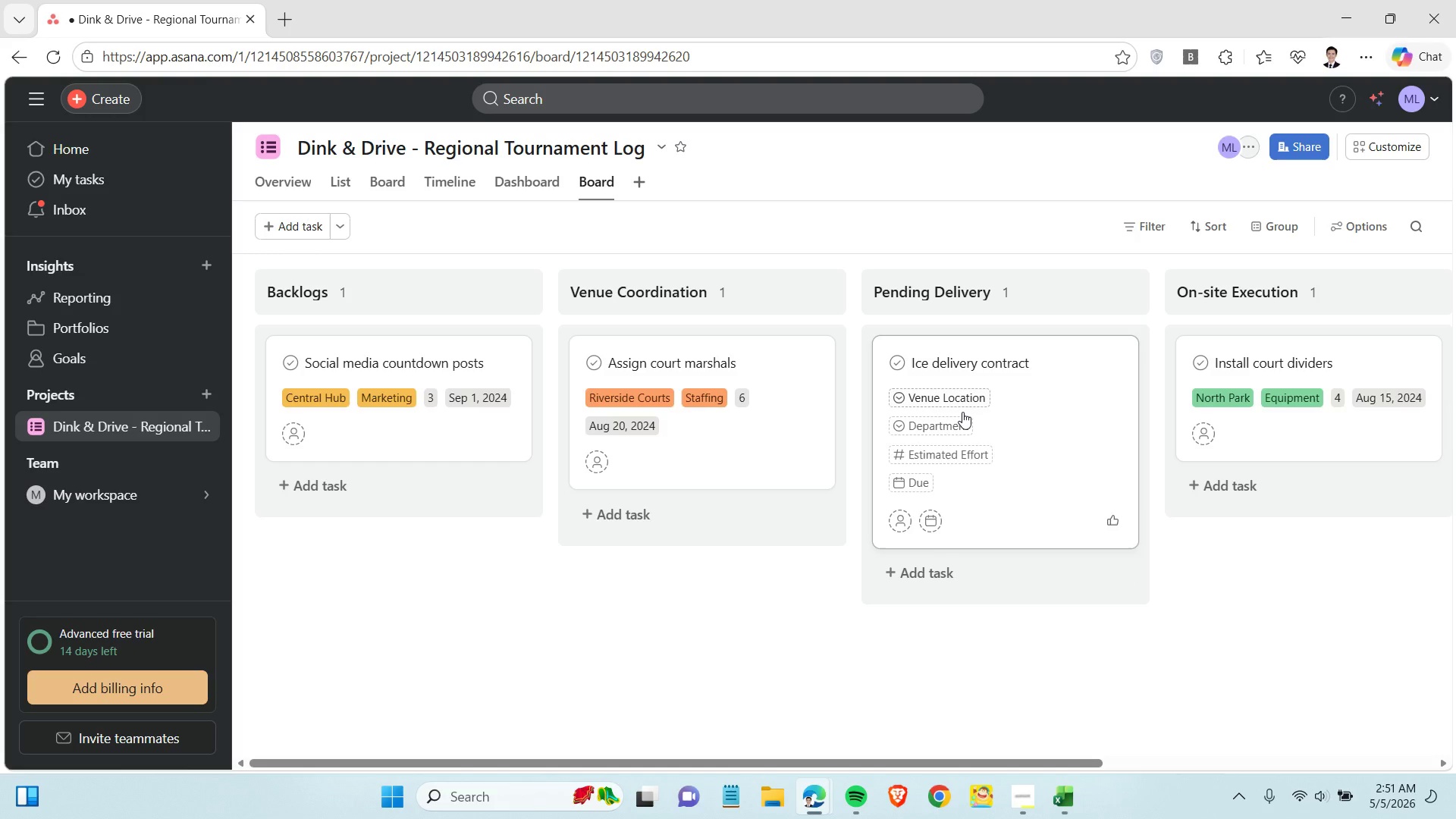 
left_click([942, 500])
 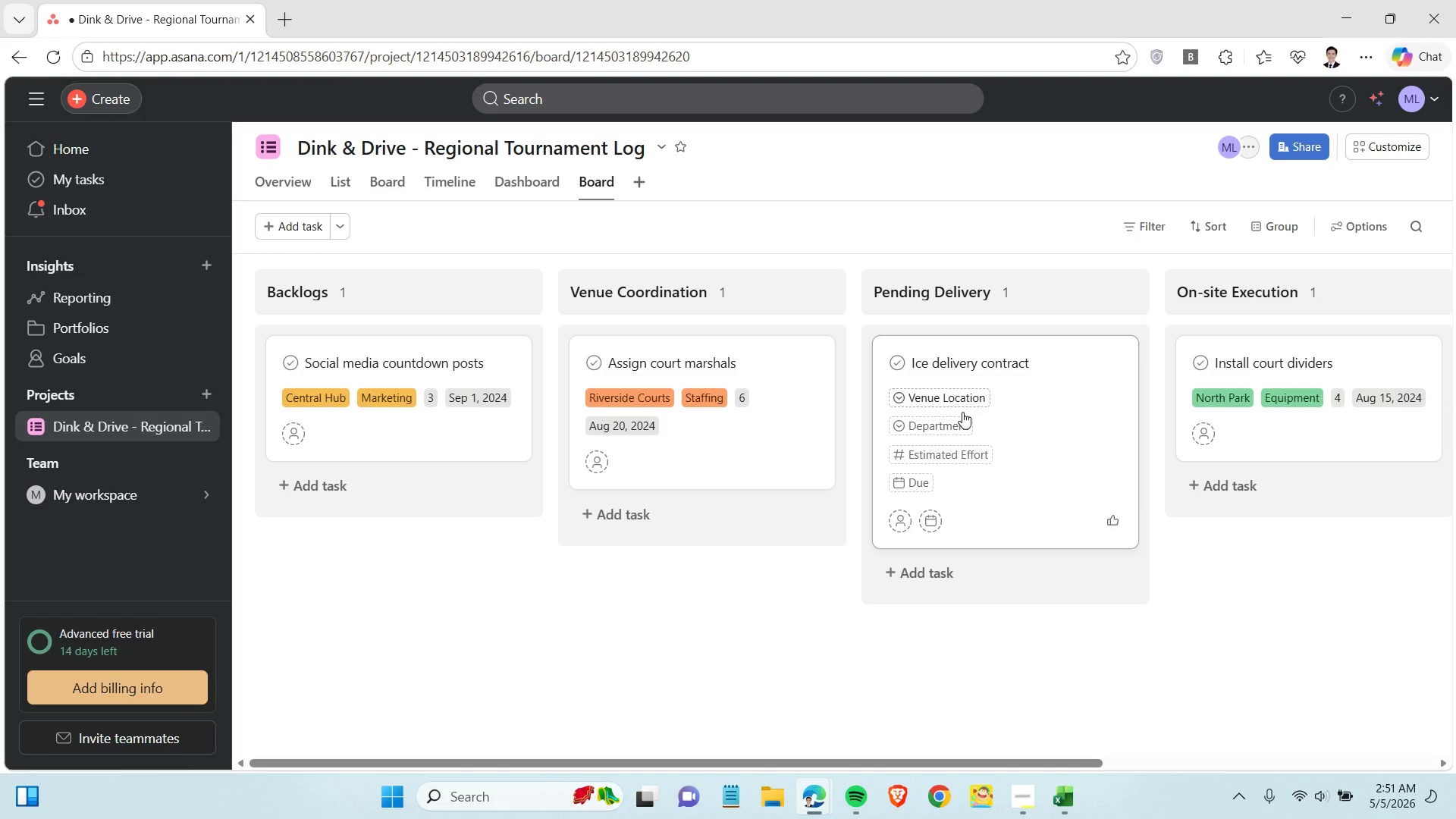 
left_click([932, 425])
 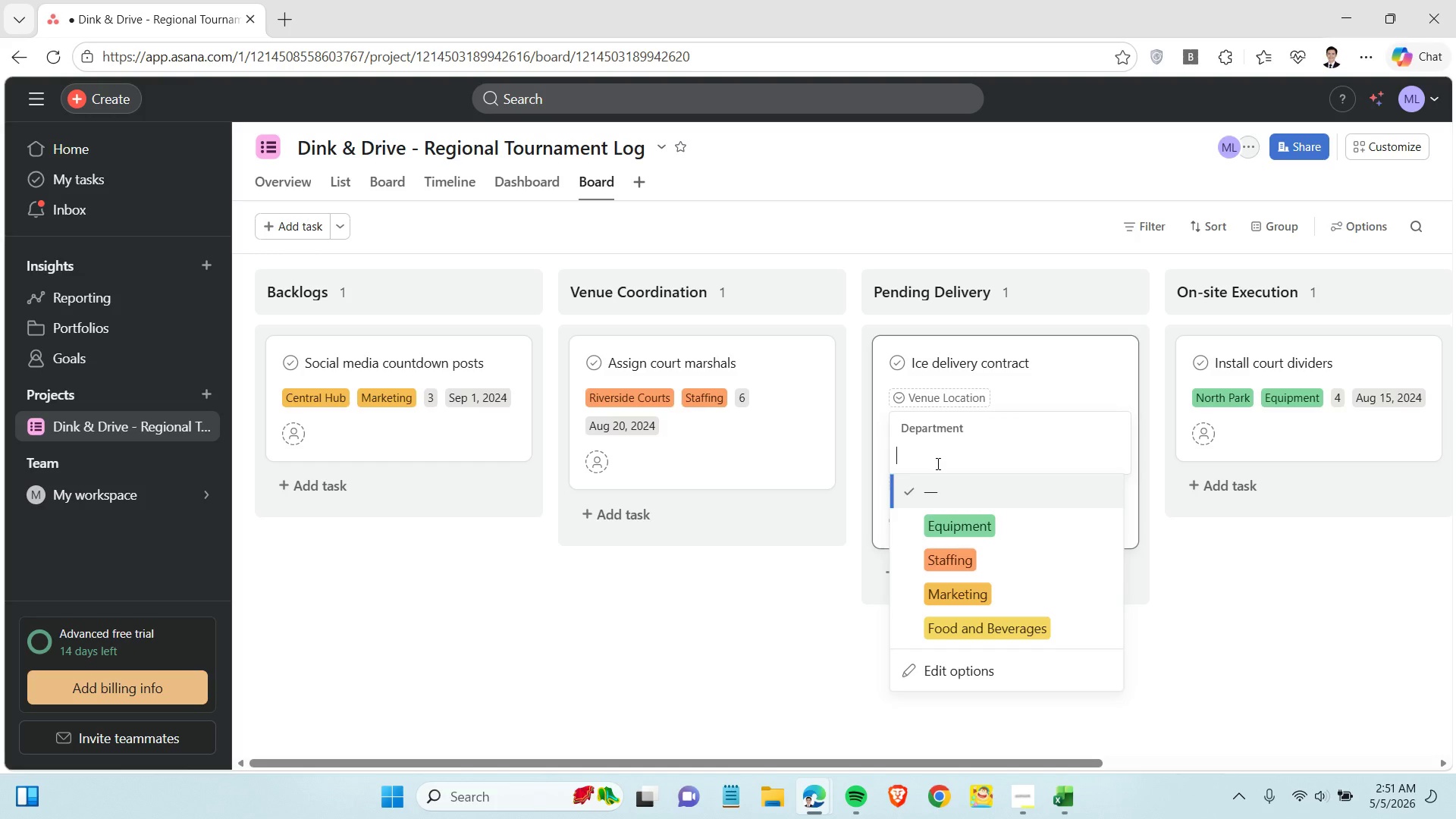 
left_click([959, 622])
 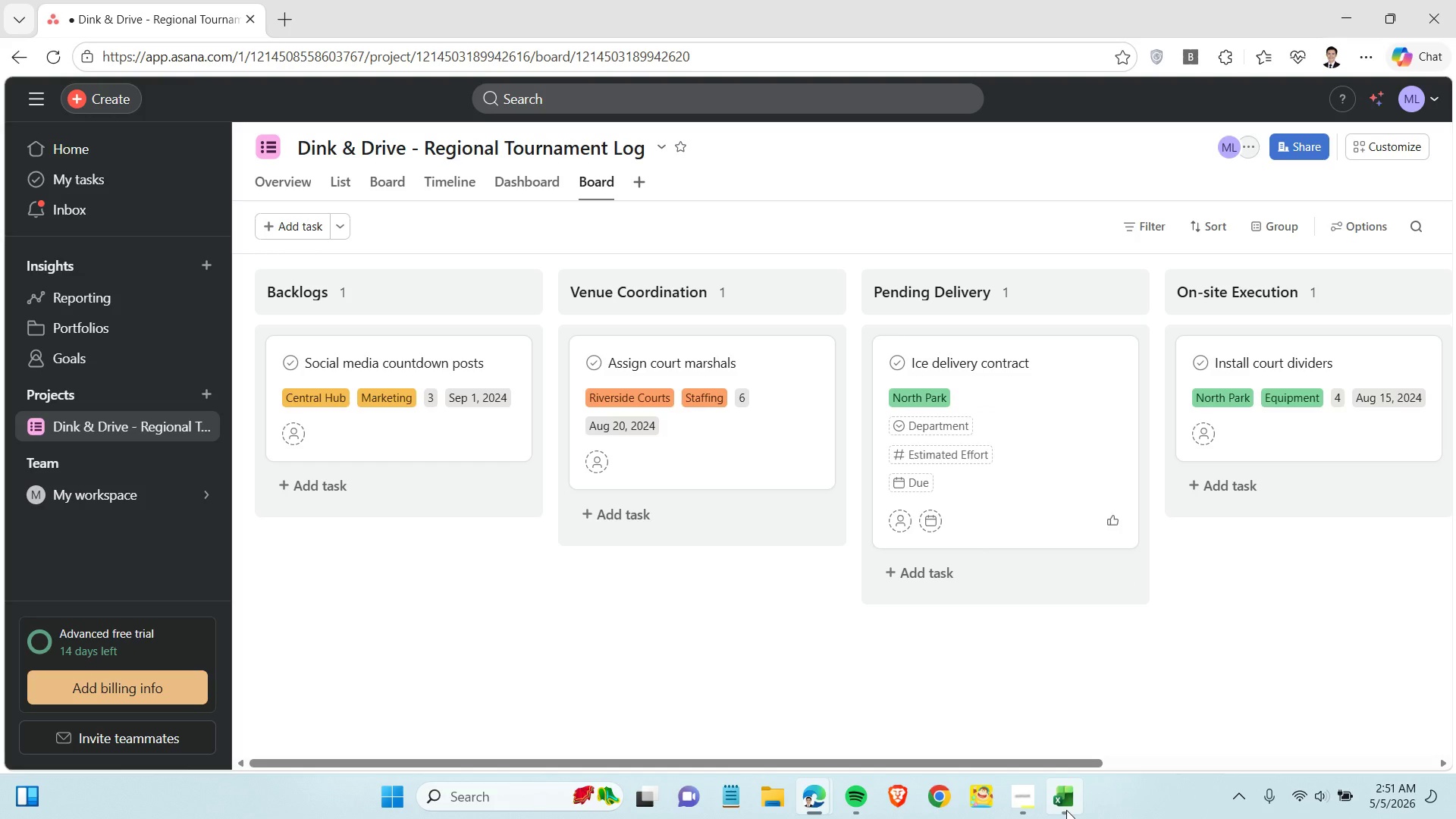 
left_click([1065, 811])
 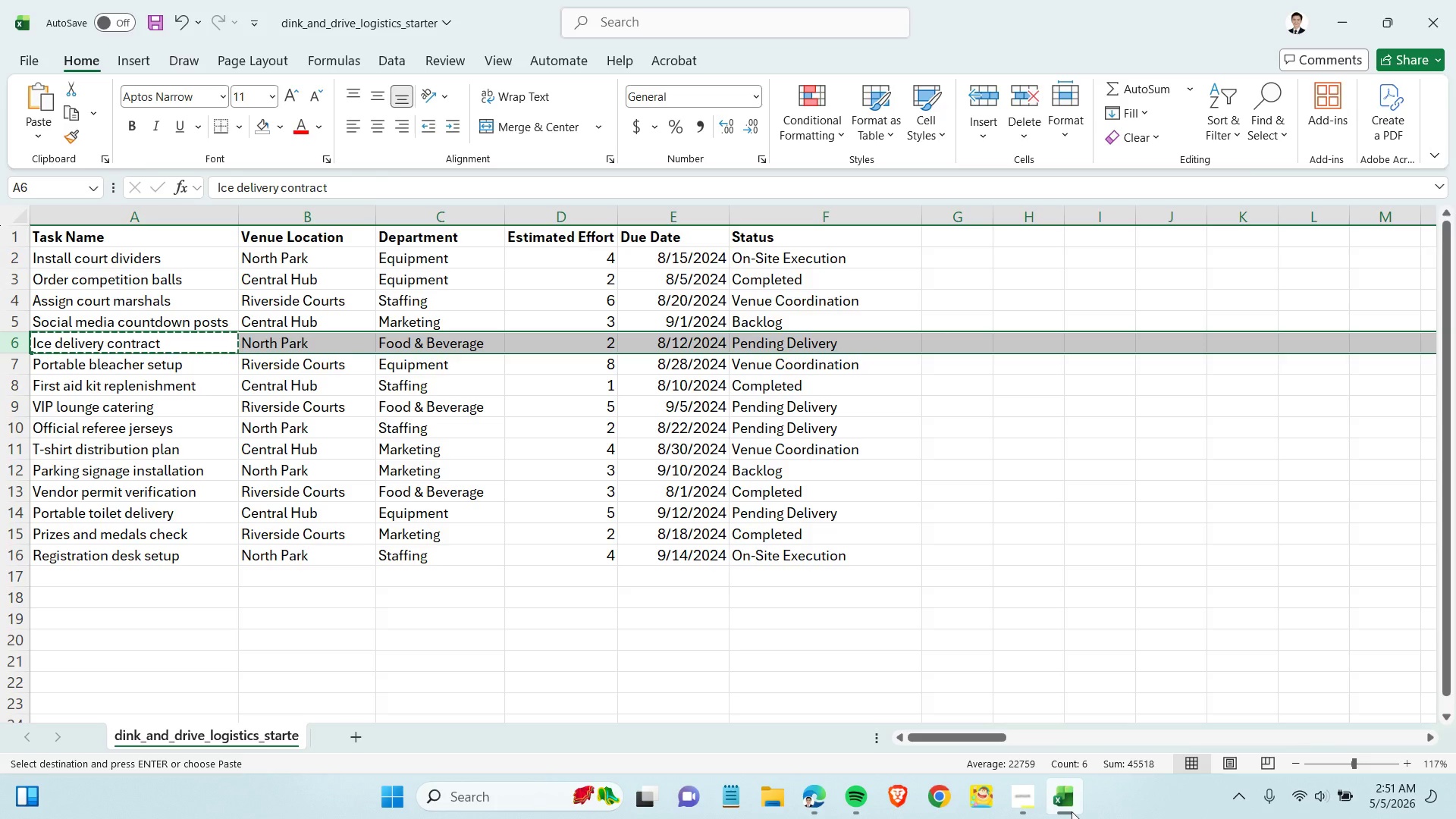 
left_click([1072, 811])
 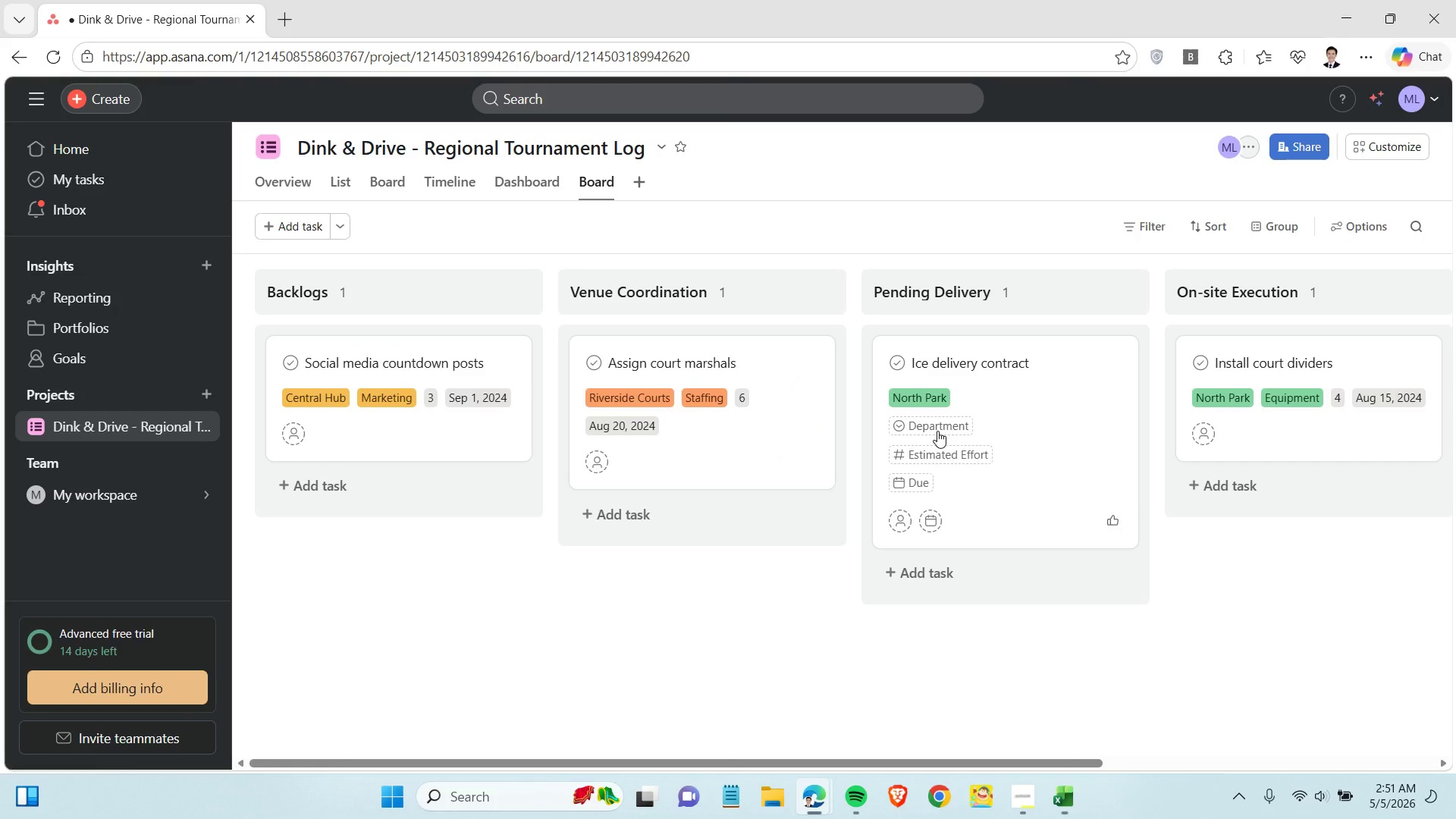 
left_click([934, 420])
 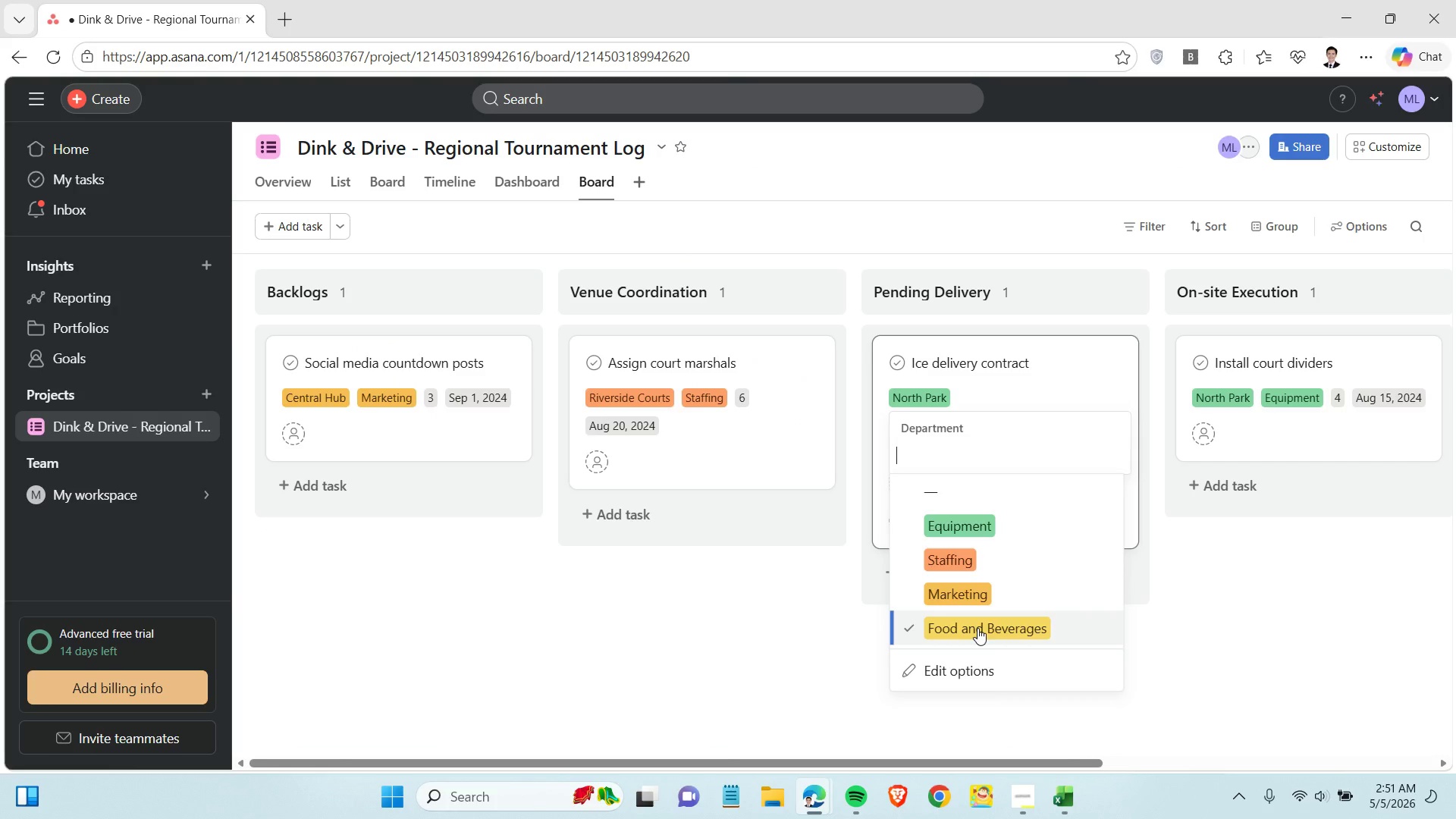 
left_click([977, 628])
 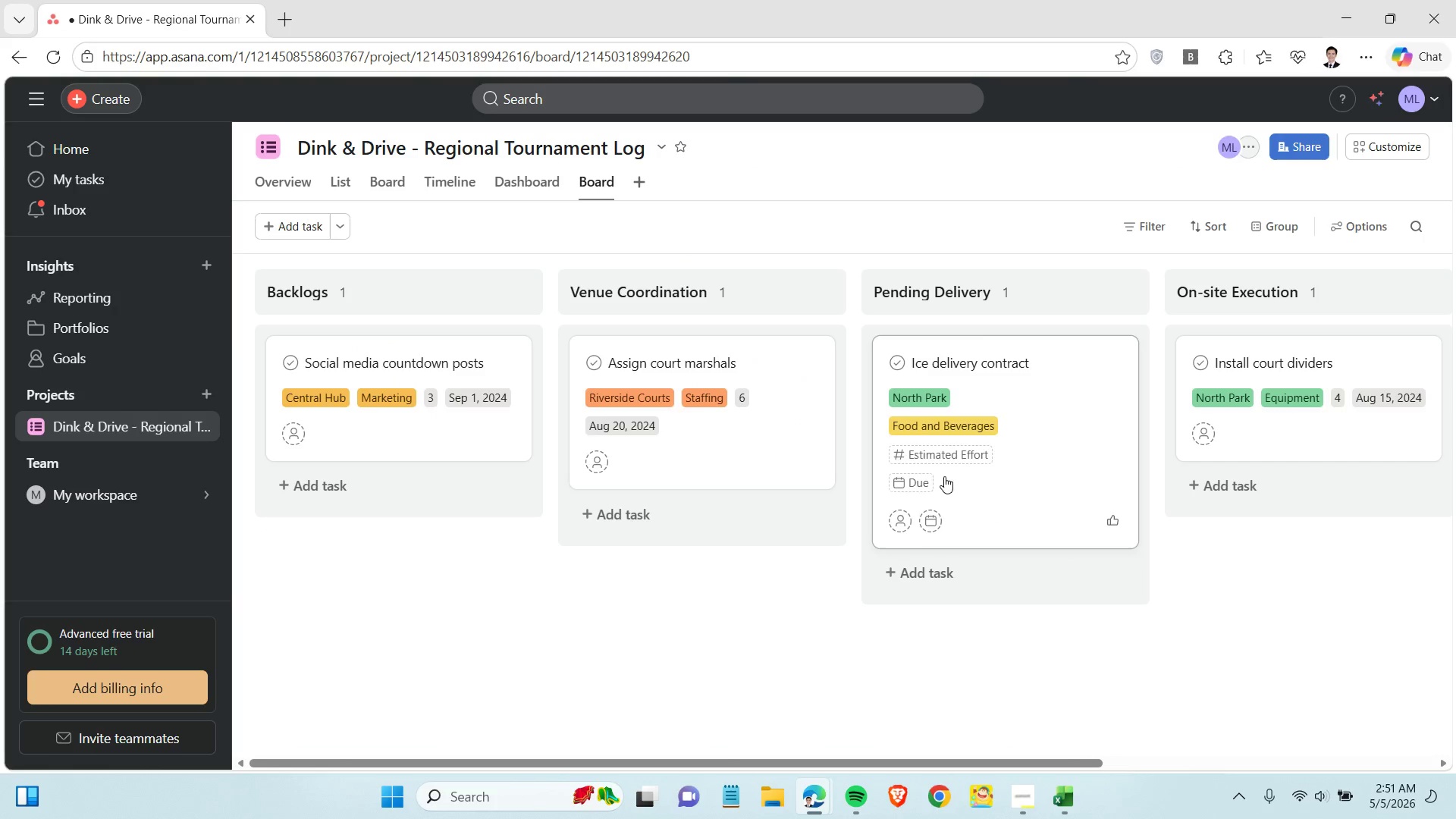 
left_click([934, 450])
 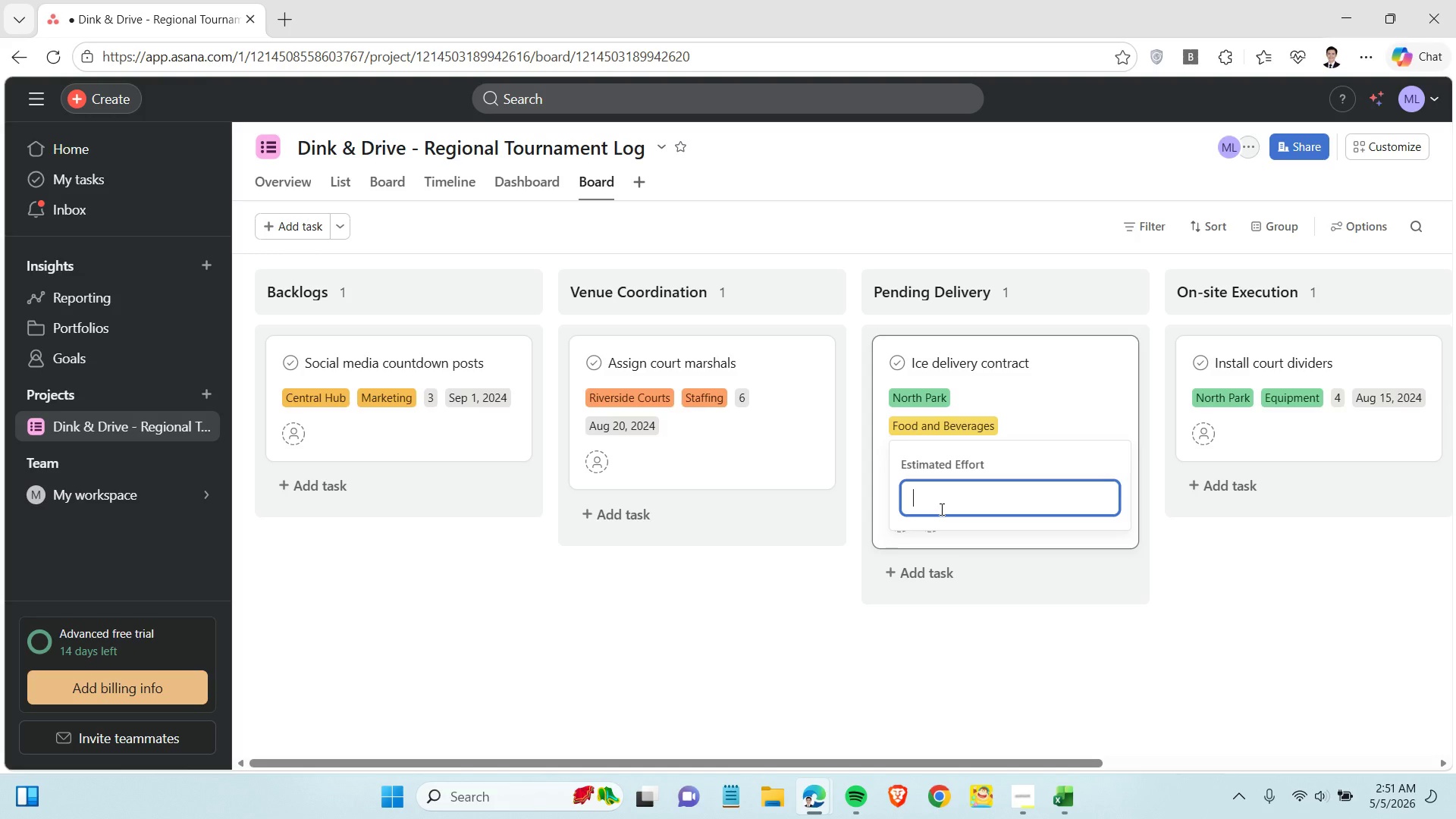 
key(2)
 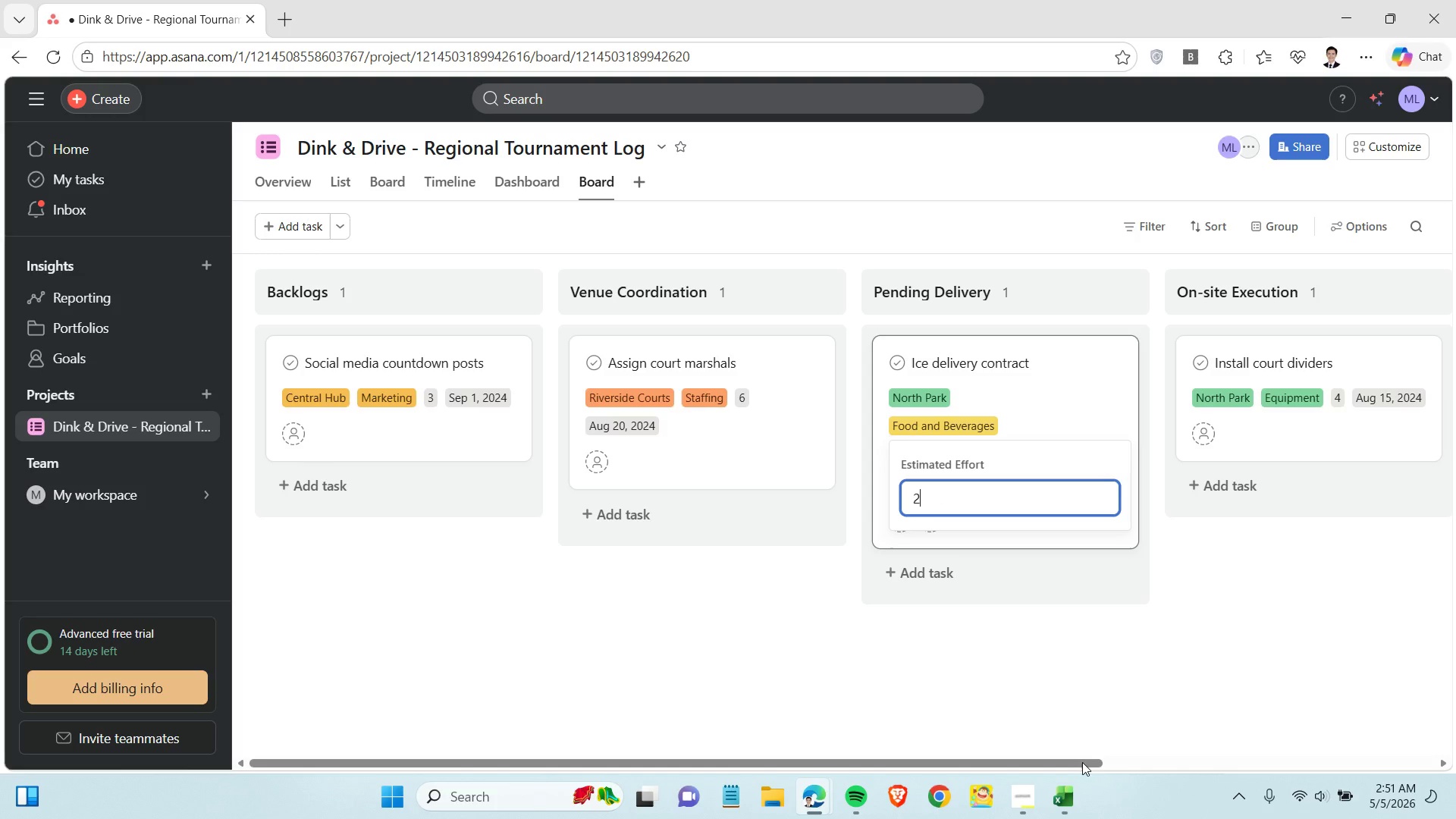 
left_click([1073, 811])
 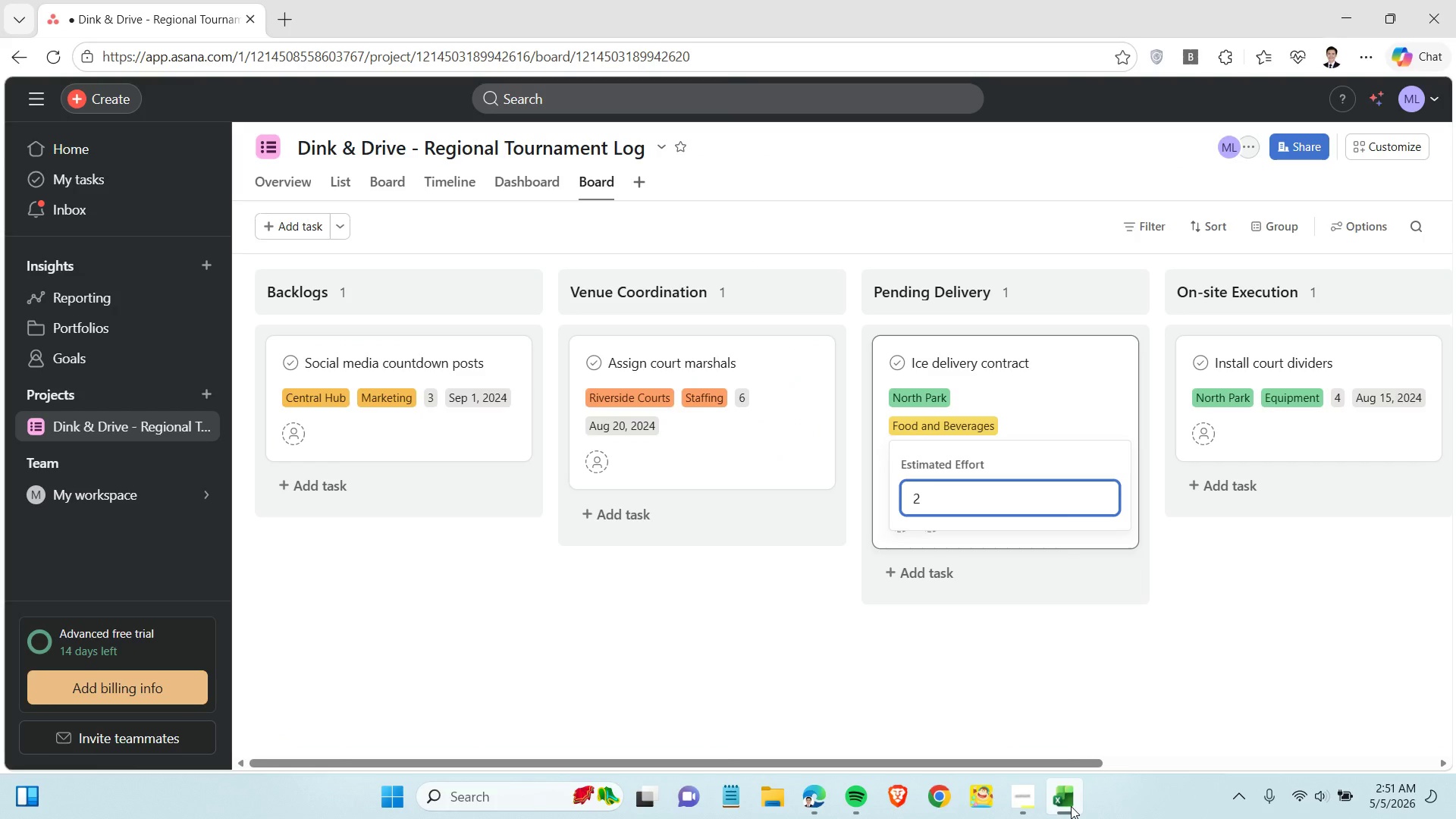 
left_click([1071, 806])
 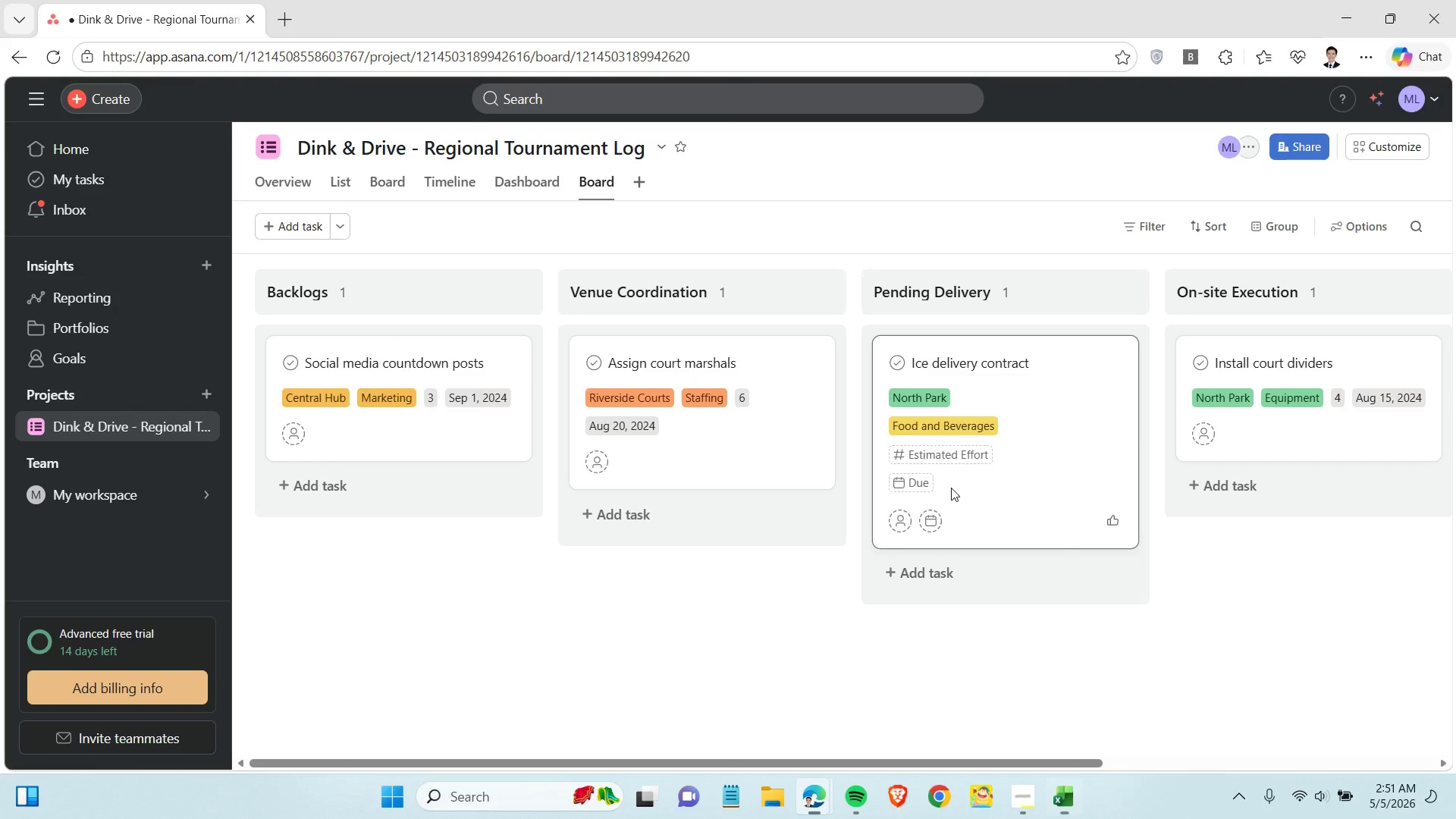 
left_click([918, 484])
 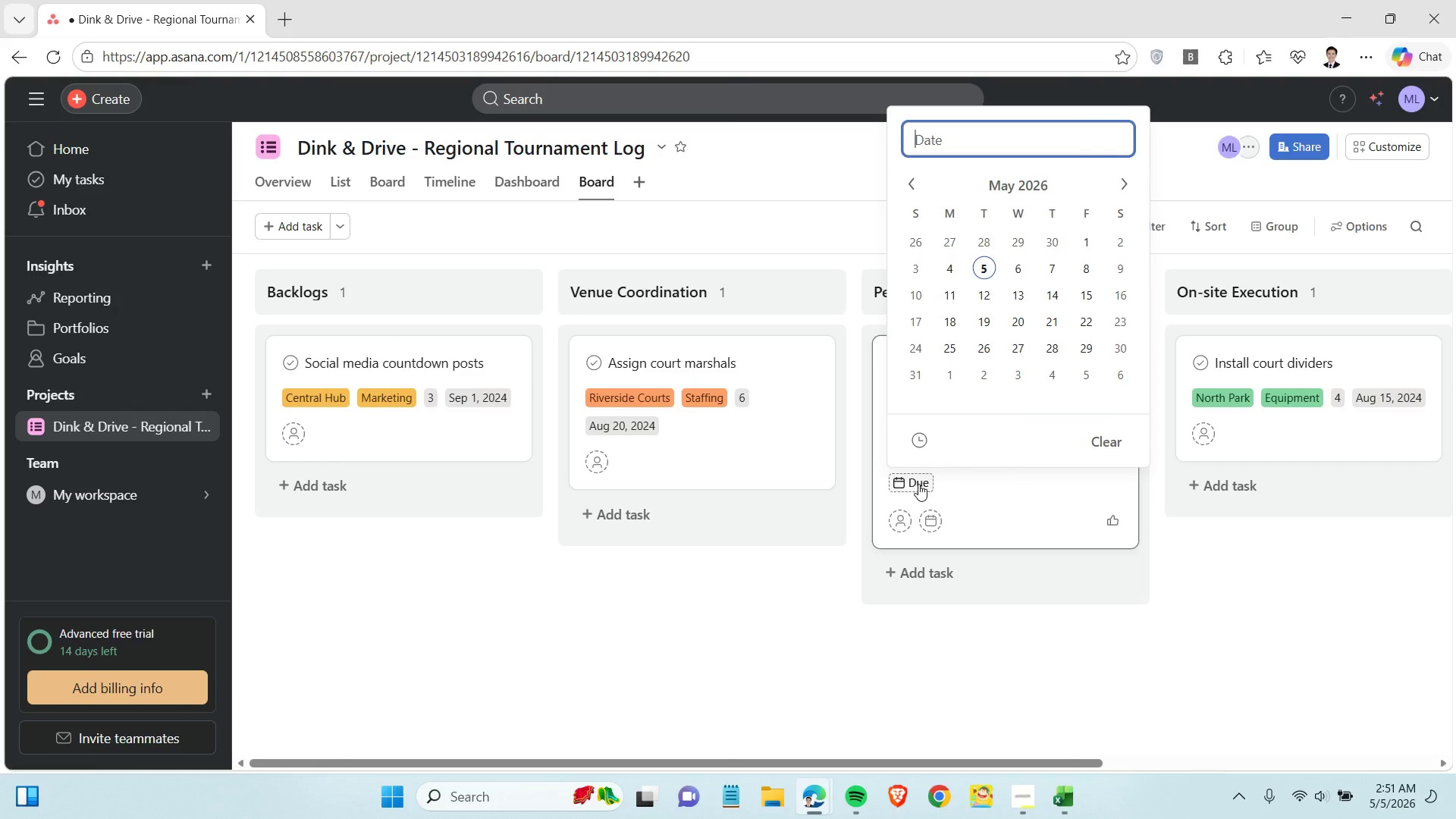 
type(August 12, 2024)
 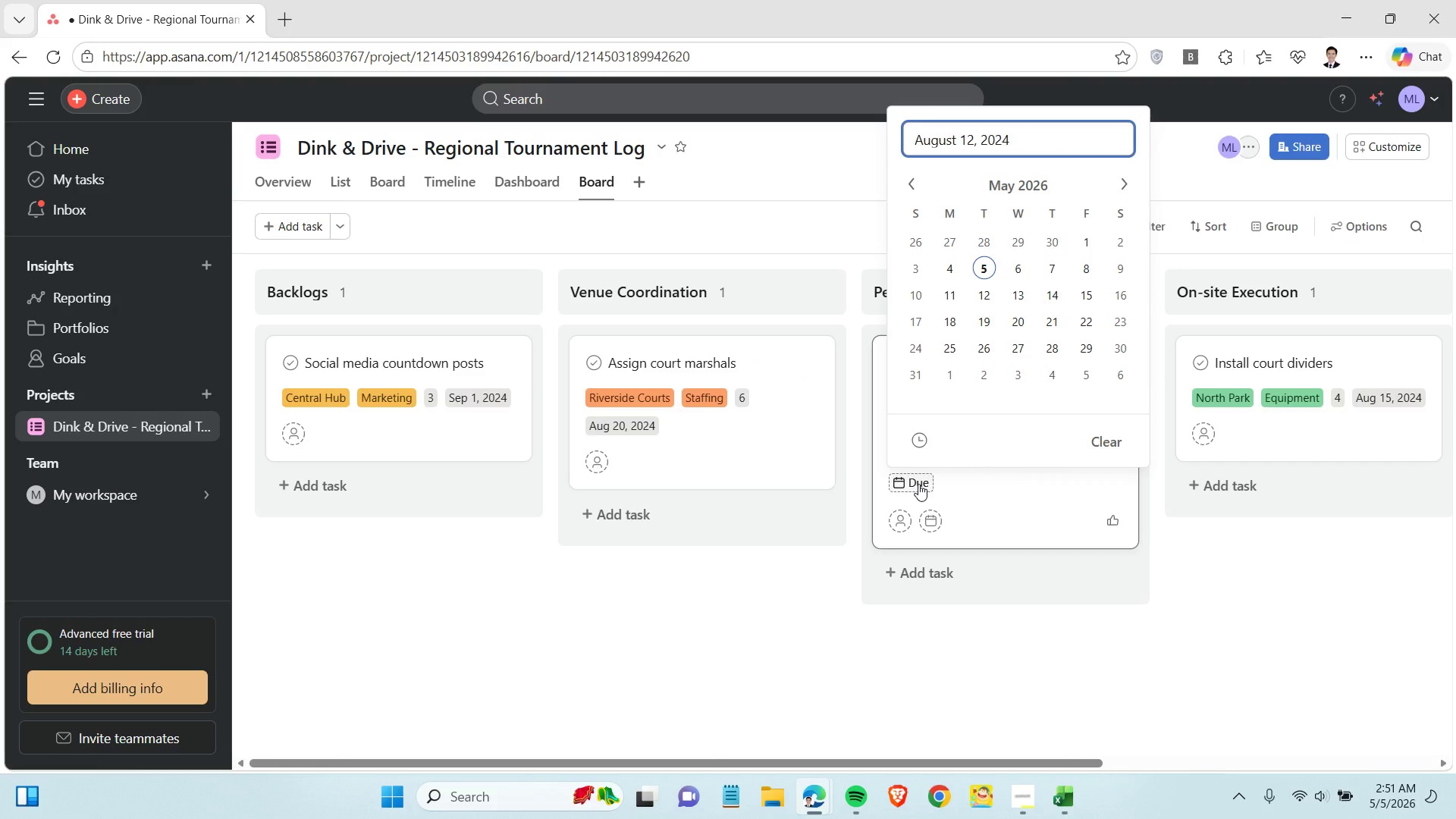 
key(Enter)
 